 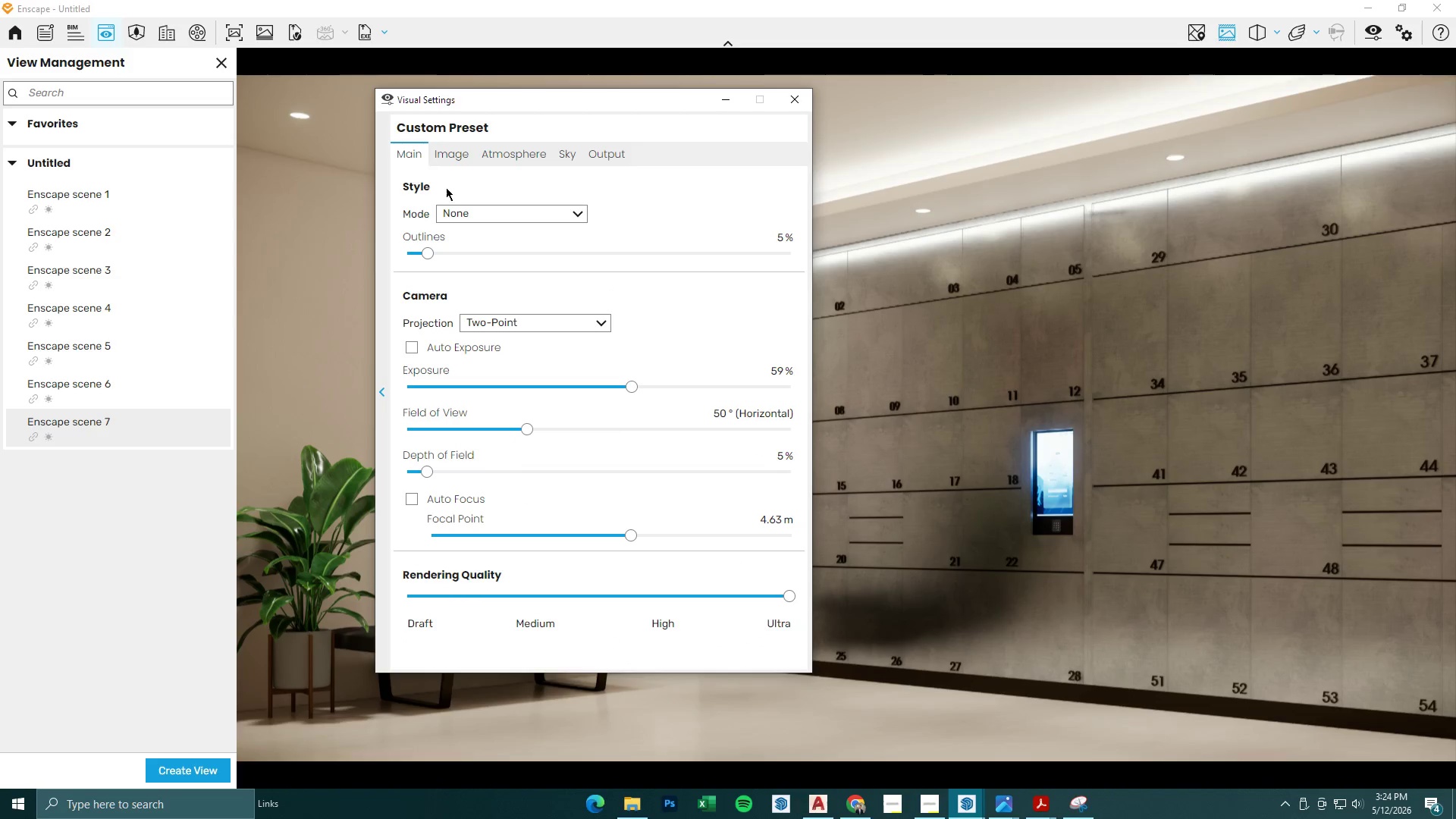 
left_click([1081, 802])
 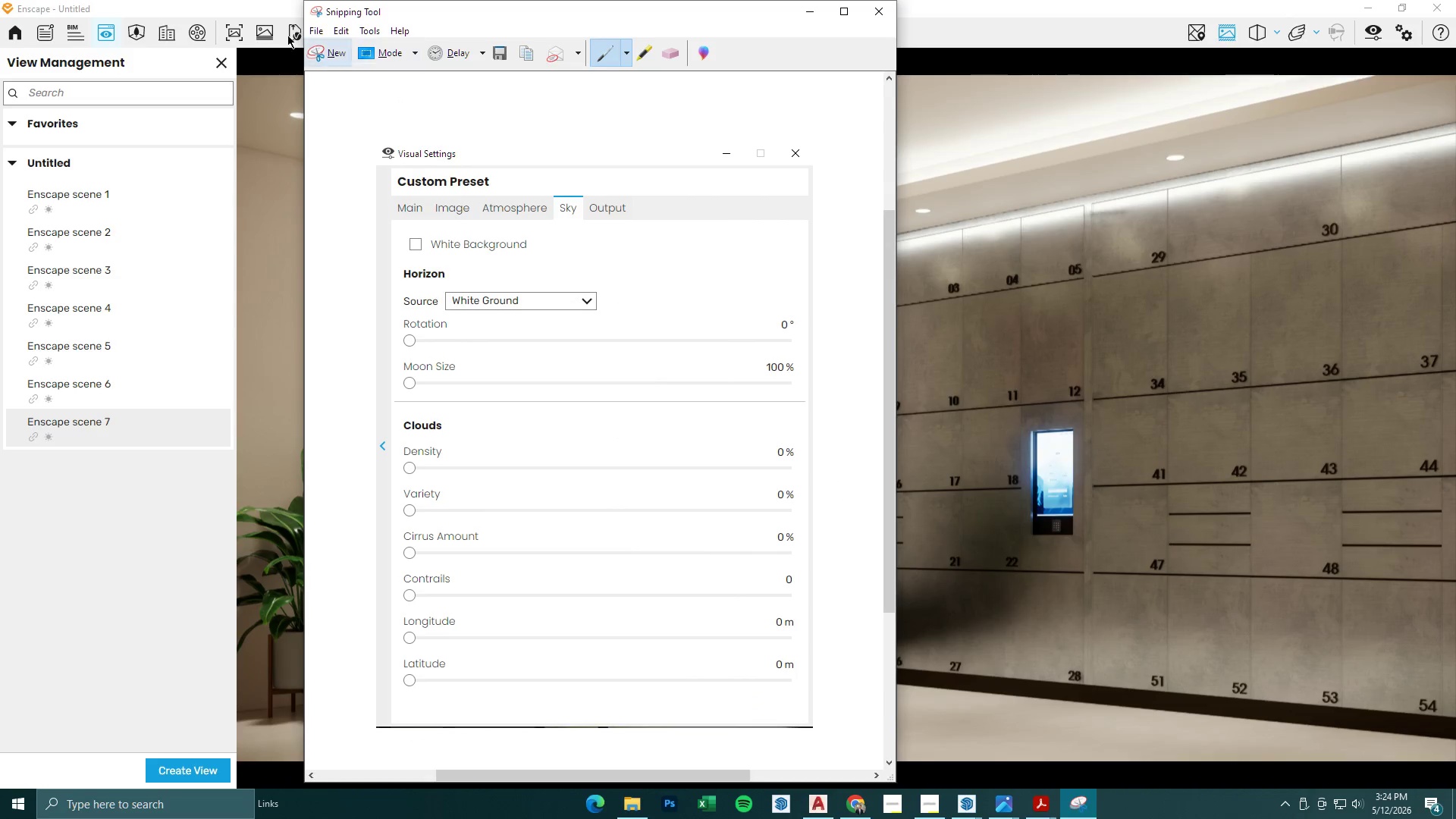 
left_click([322, 55])
 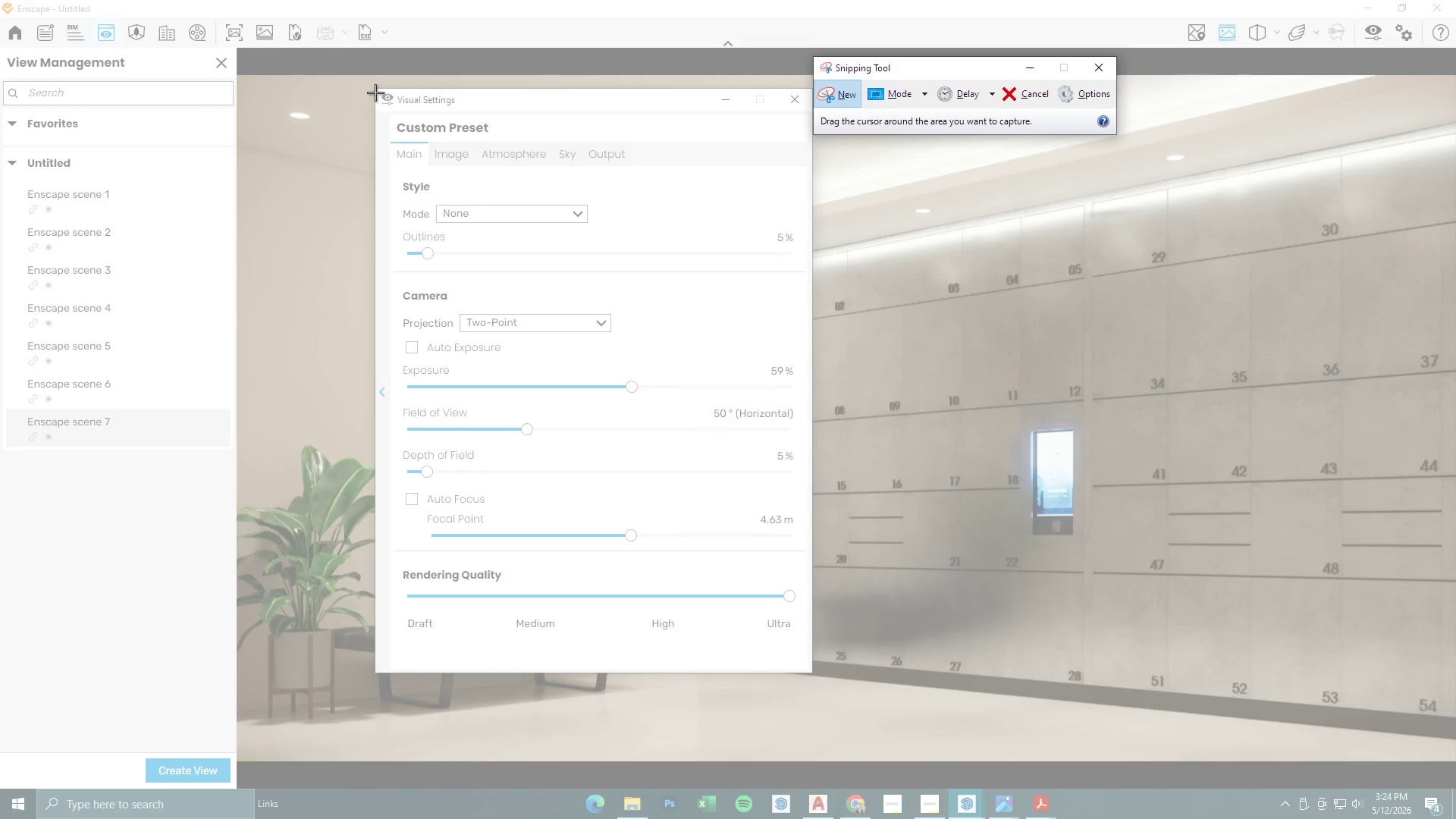 
left_click_drag(start_coordinate=[375, 89], to_coordinate=[812, 673])
 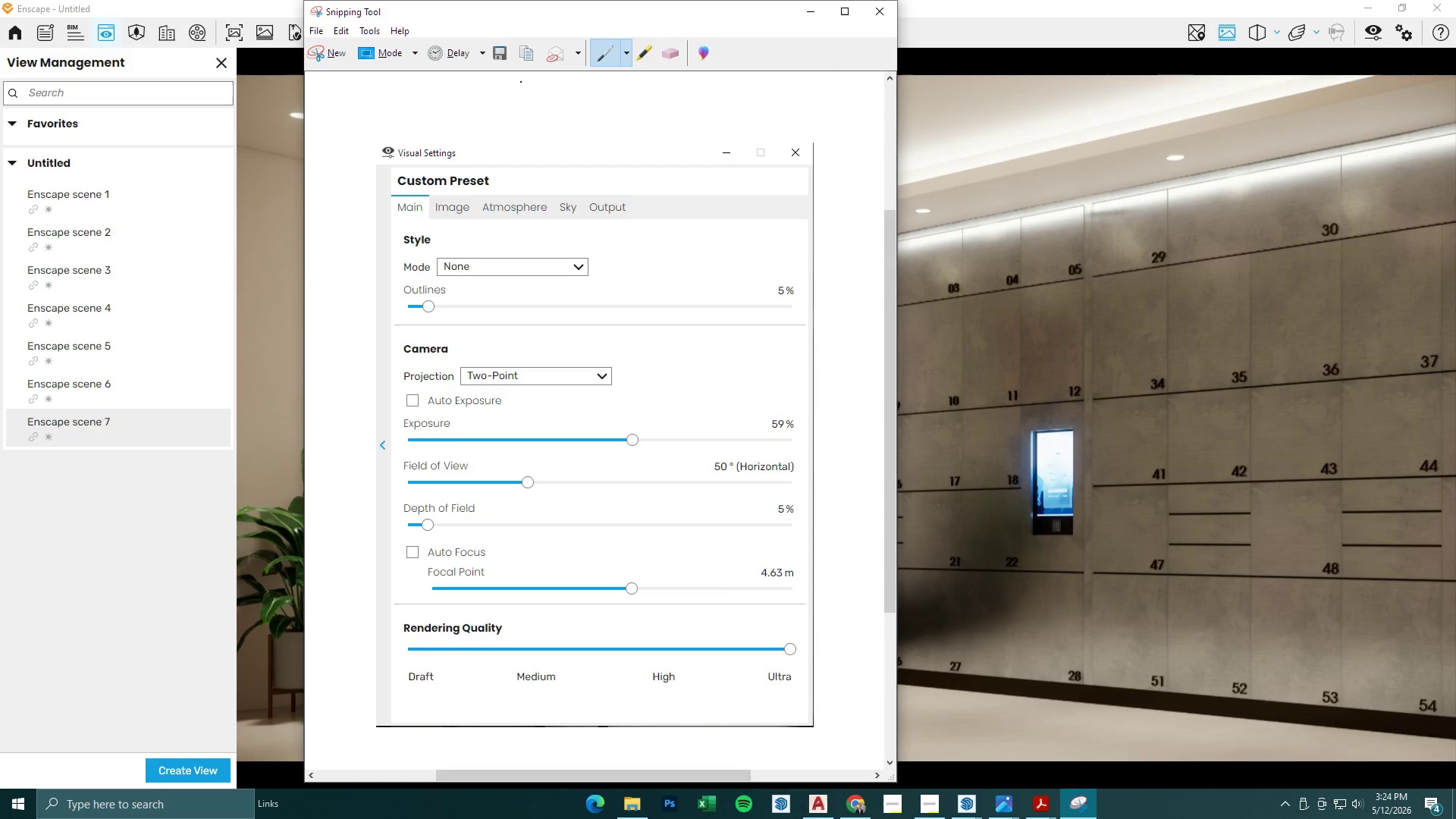 
left_click([504, 47])
 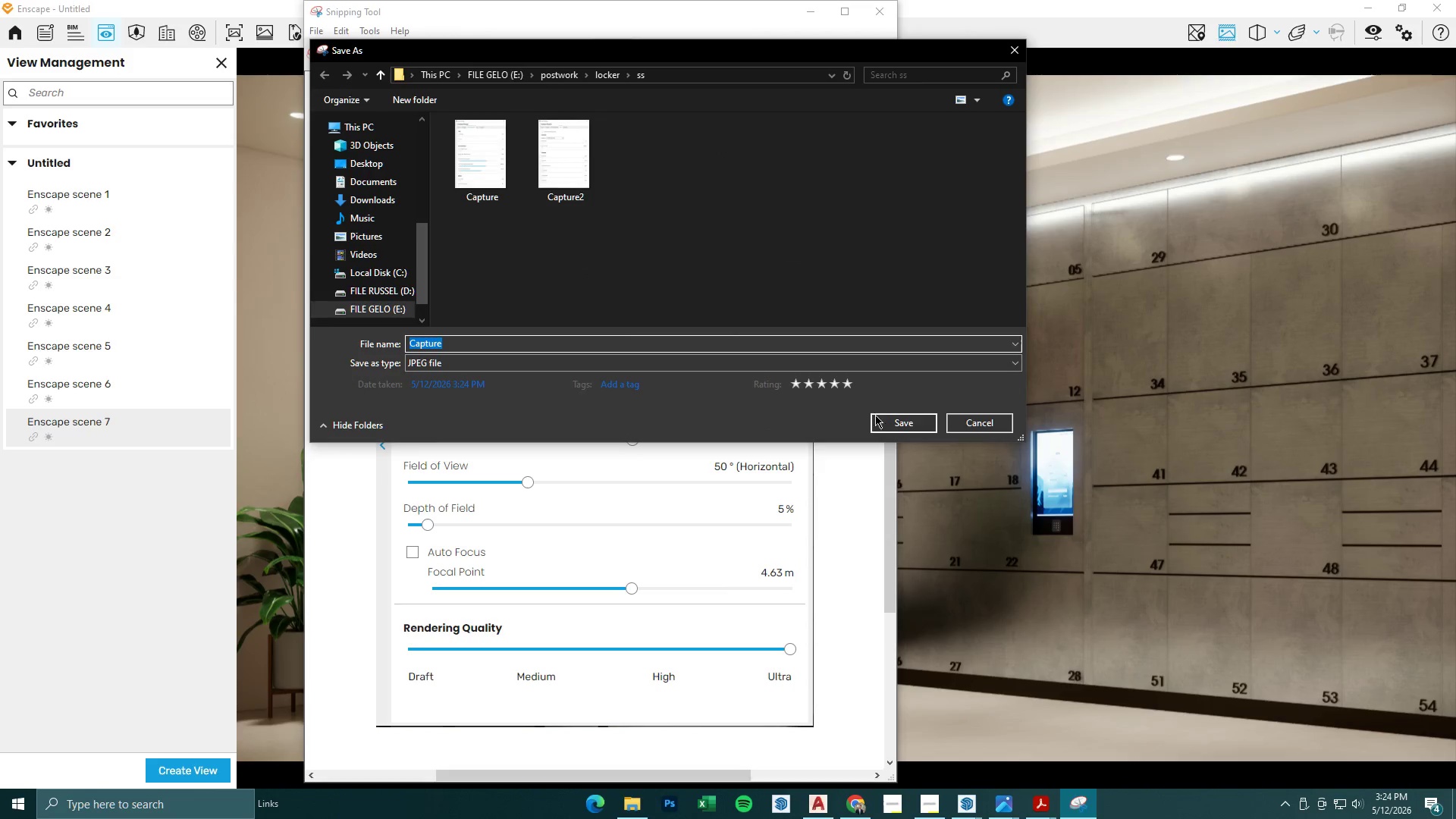 
left_click([717, 346])
 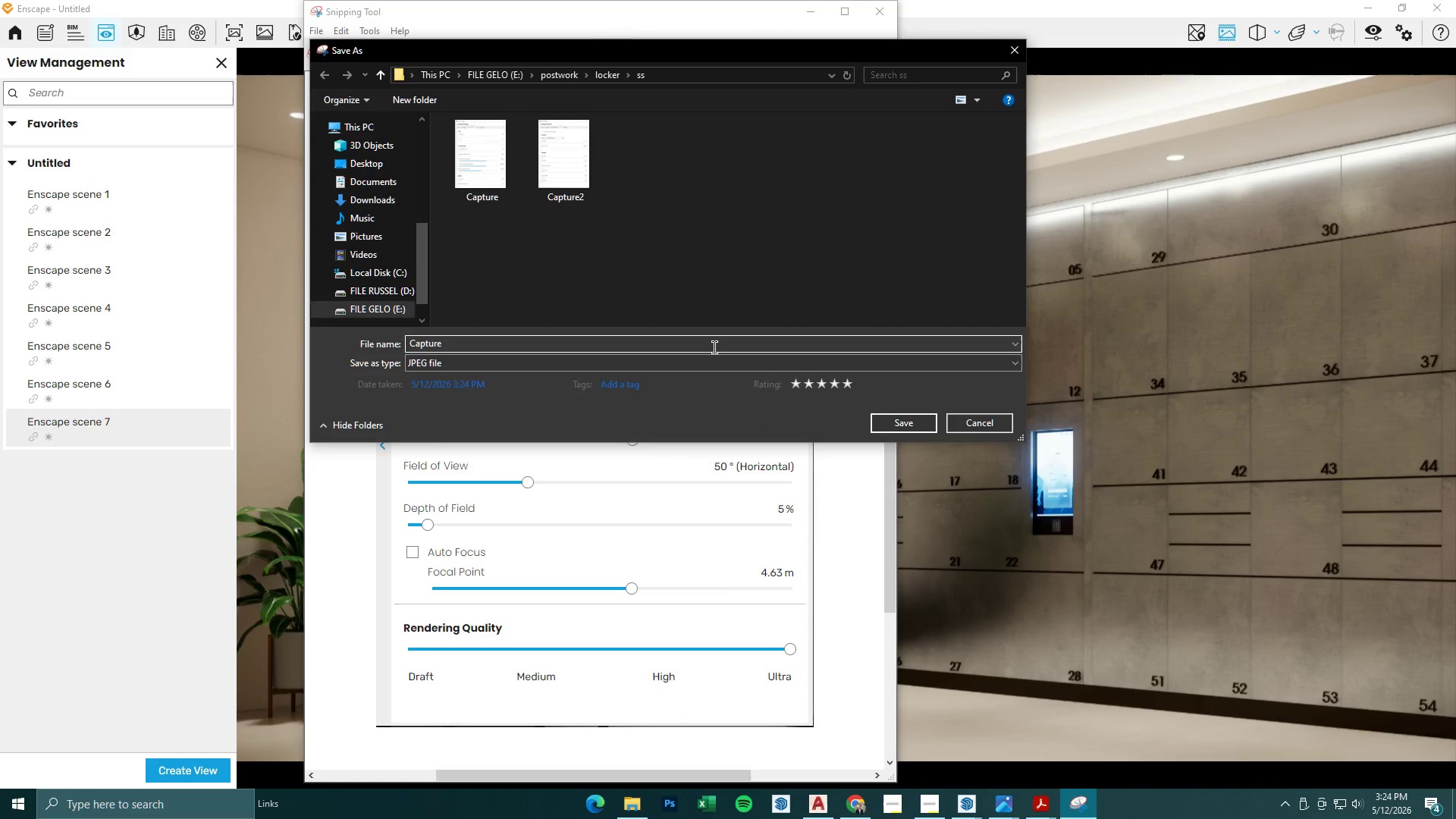 
key(3)
 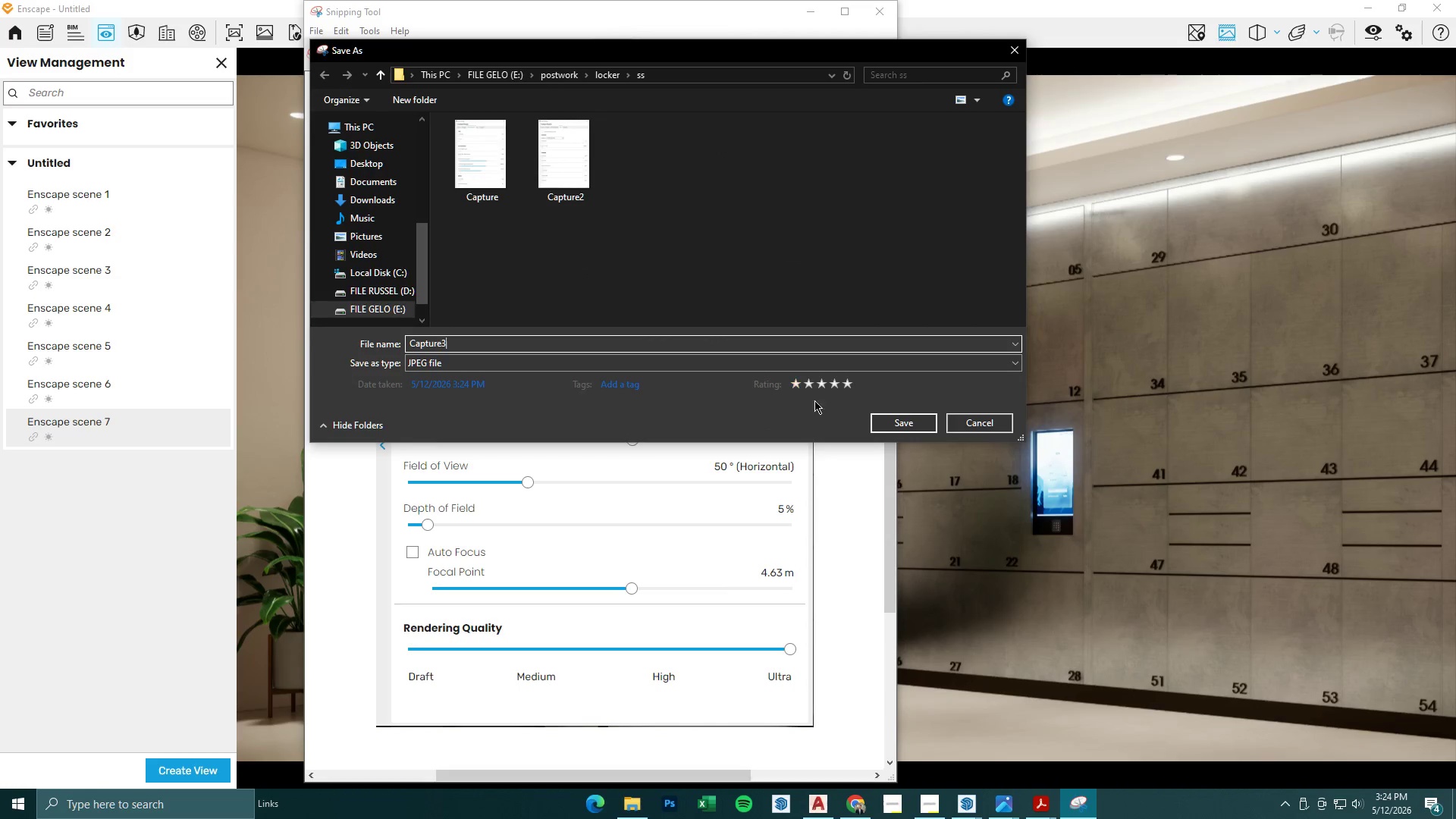 
left_click([905, 422])
 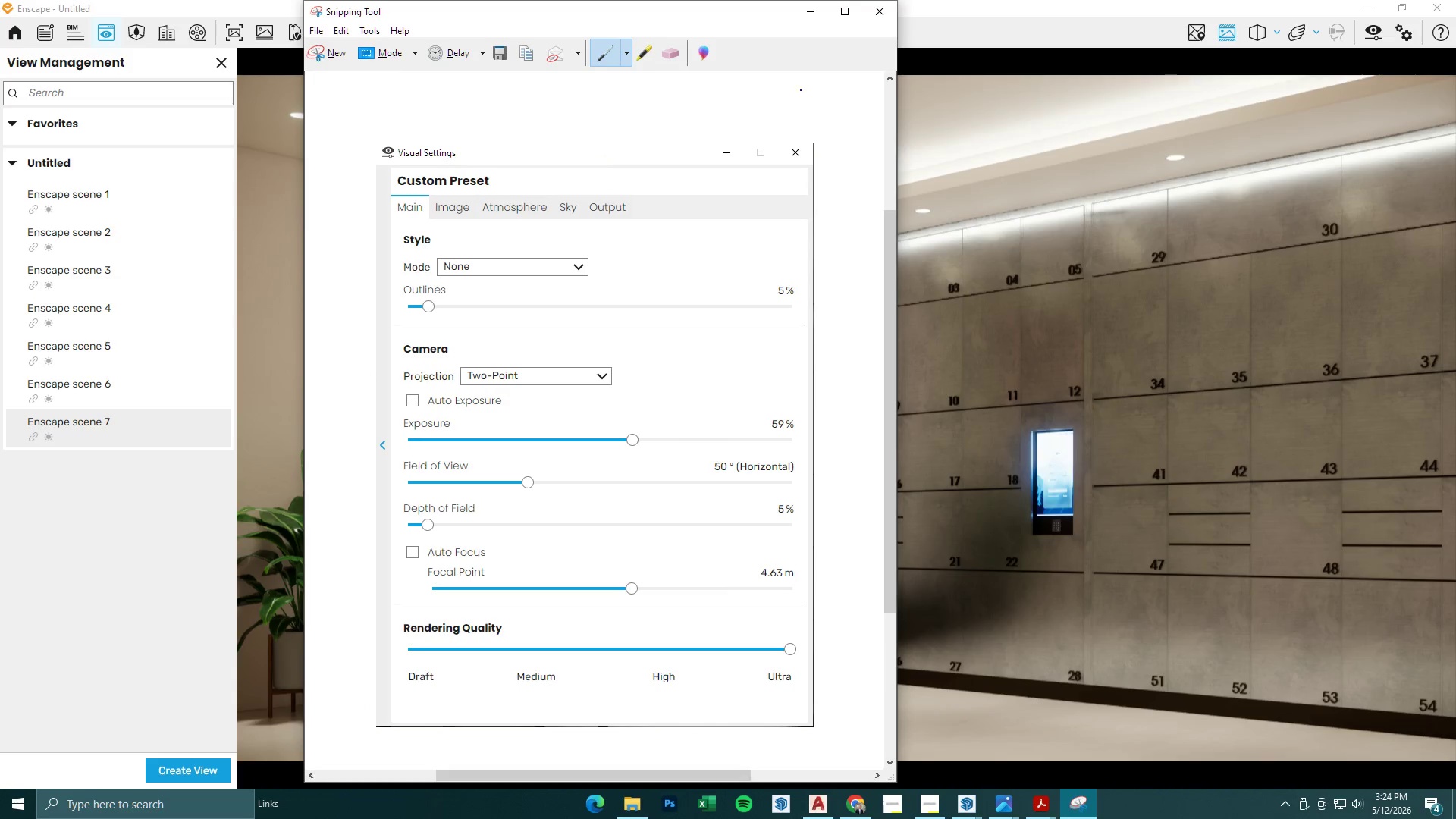 
left_click_drag(start_coordinate=[822, 17], to_coordinate=[814, 15])
 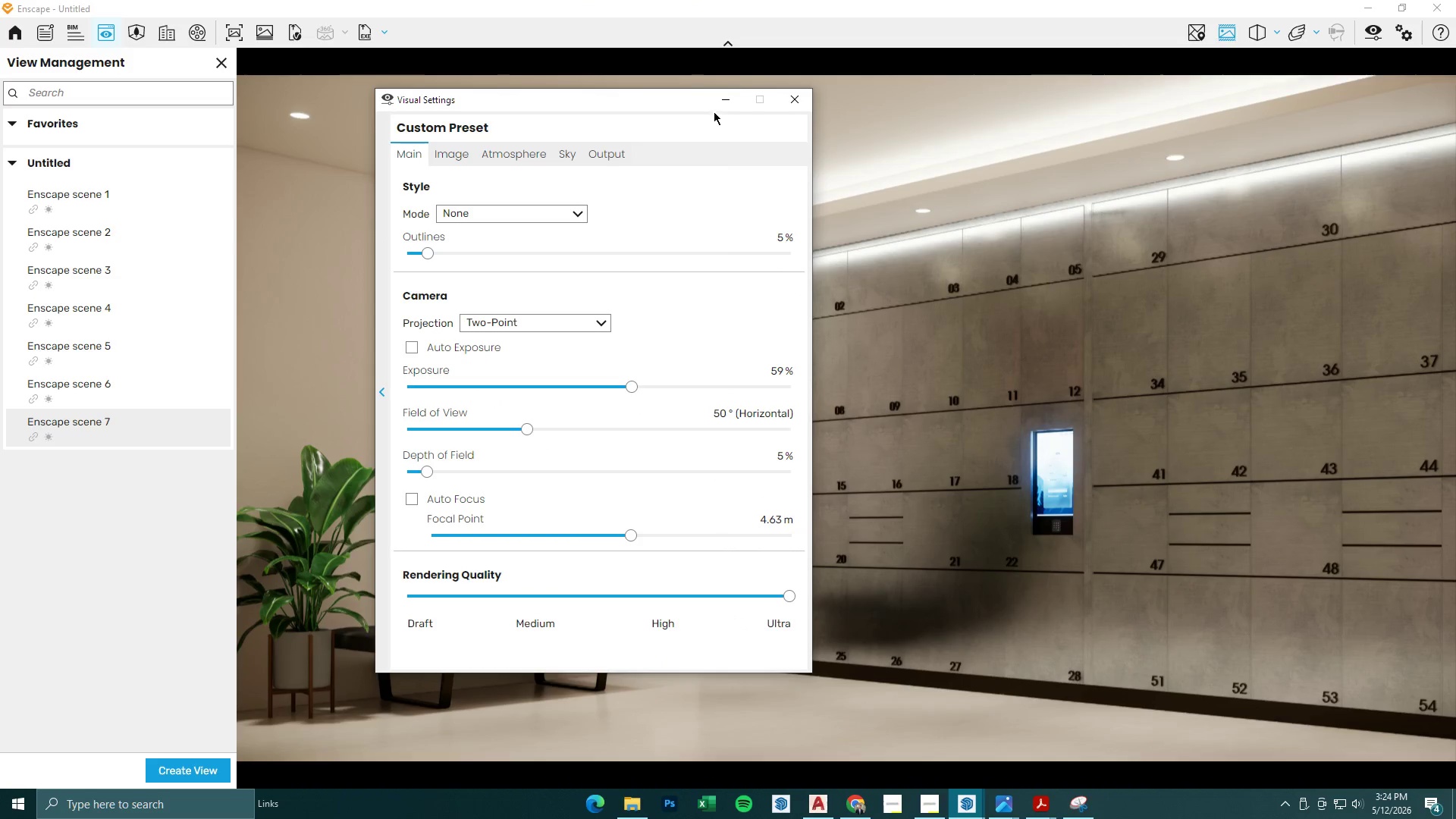 
left_click([716, 100])
 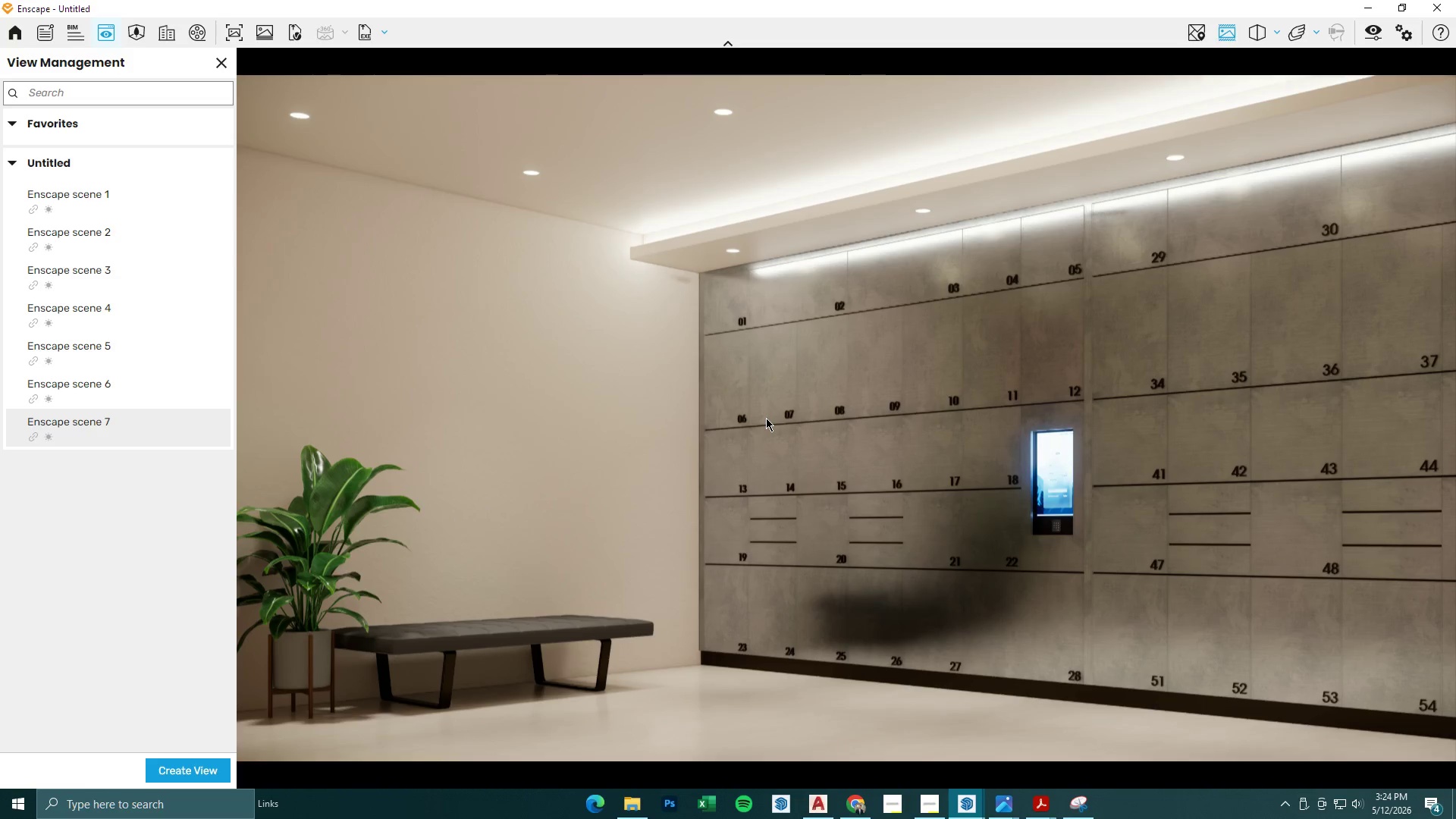 
left_click([1370, 34])
 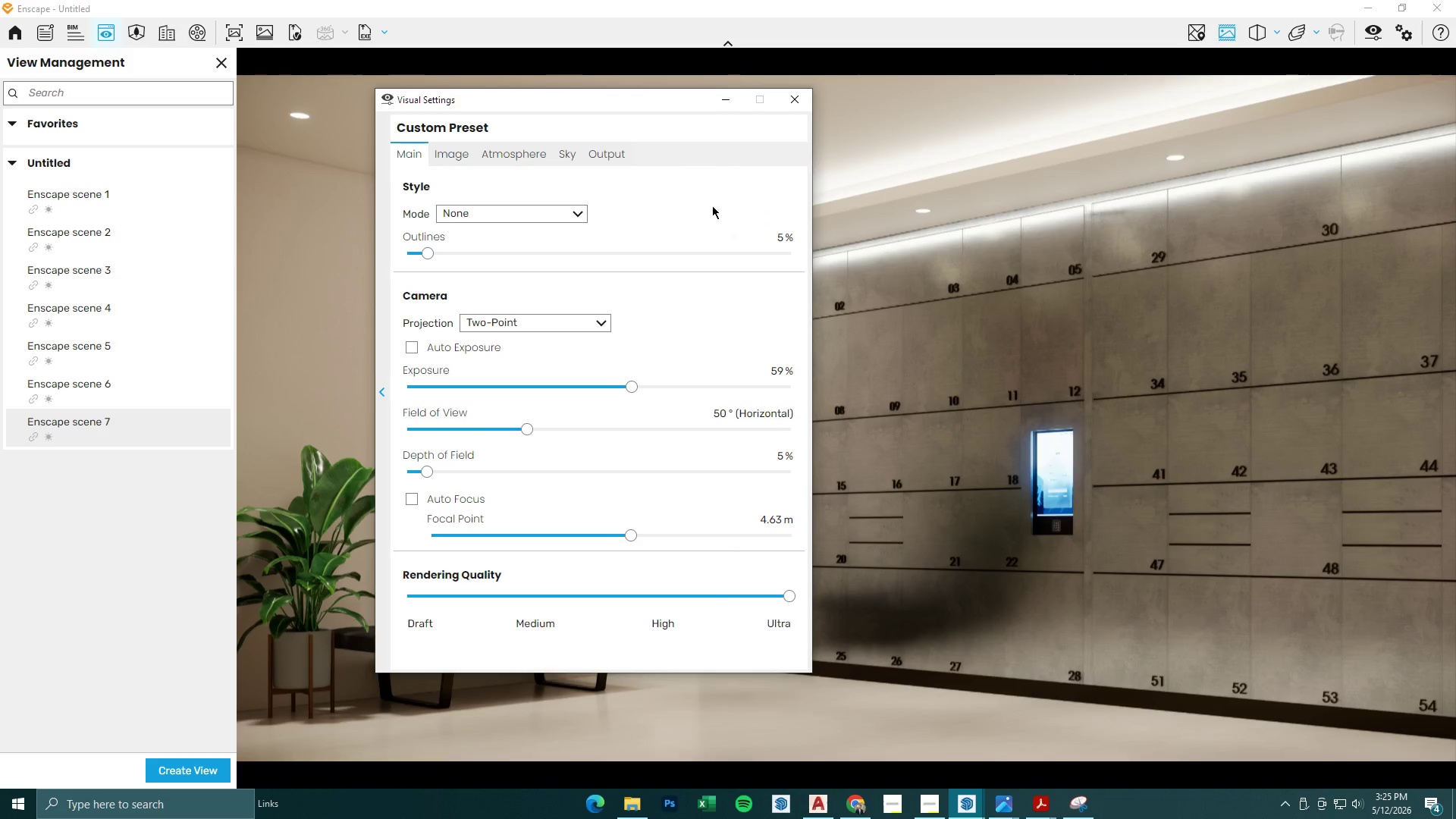 
left_click([539, 148])
 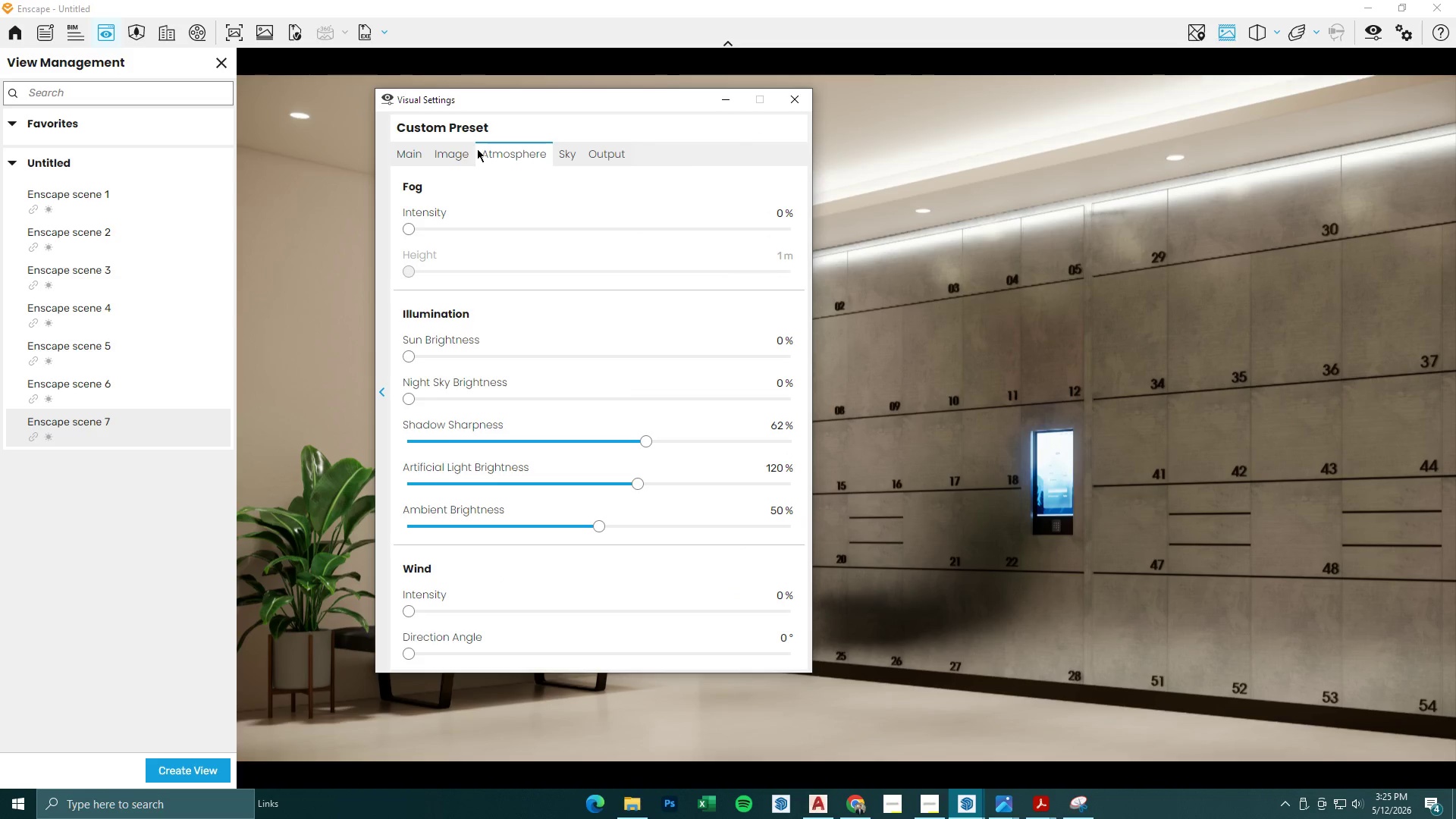 
left_click([463, 151])
 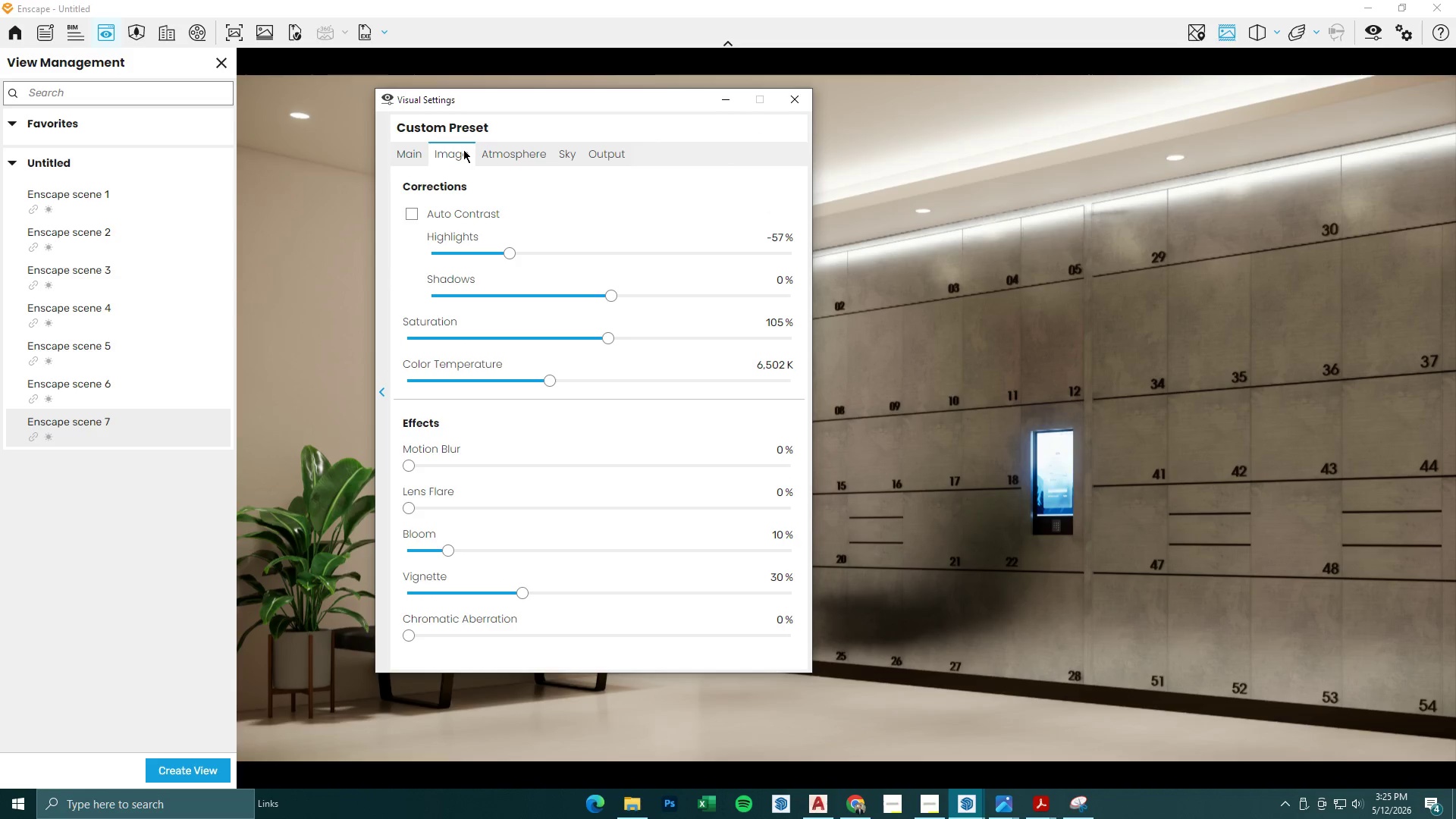 
left_click([512, 150])
 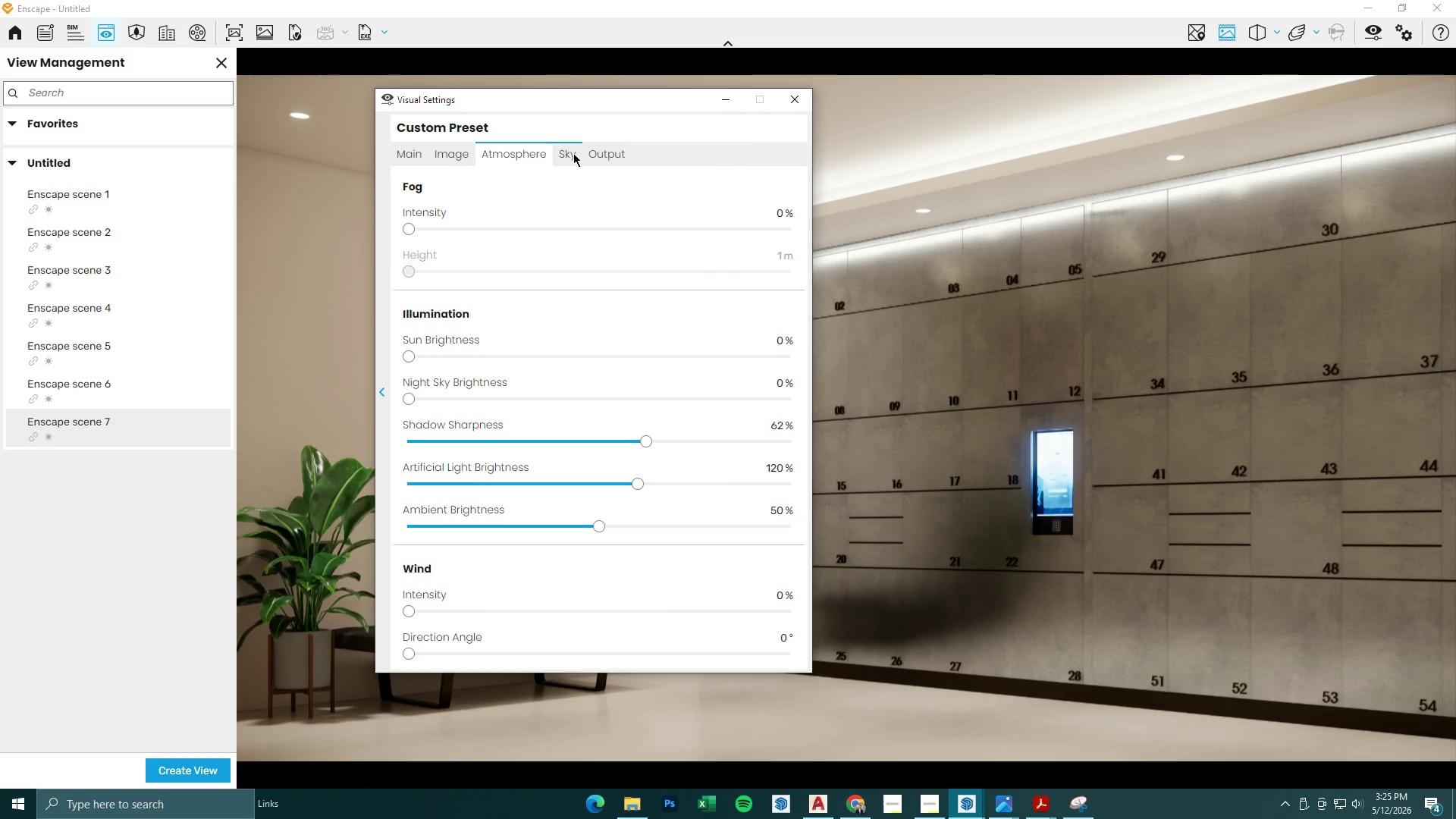 
left_click([573, 153])
 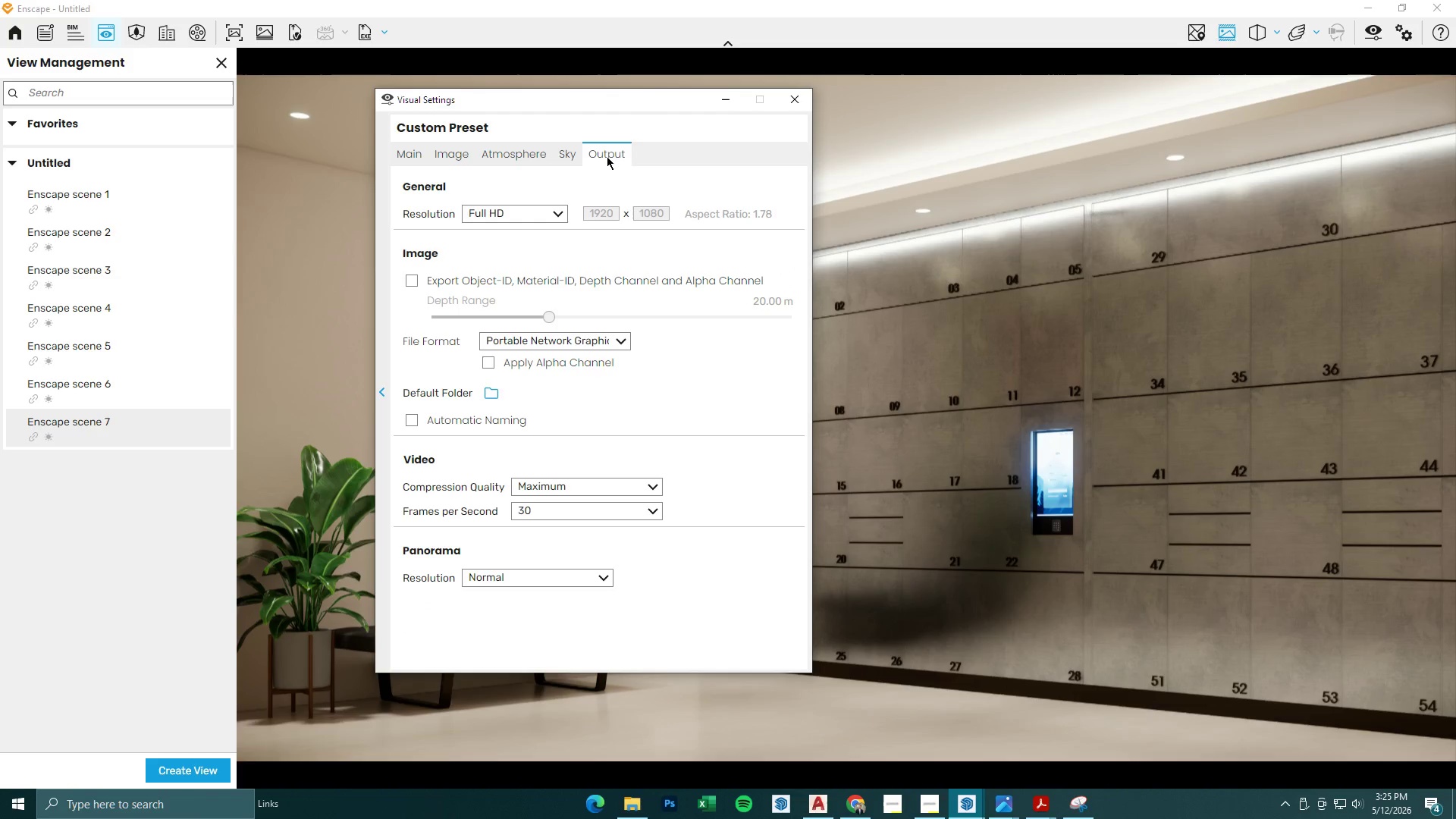 
left_click([412, 155])
 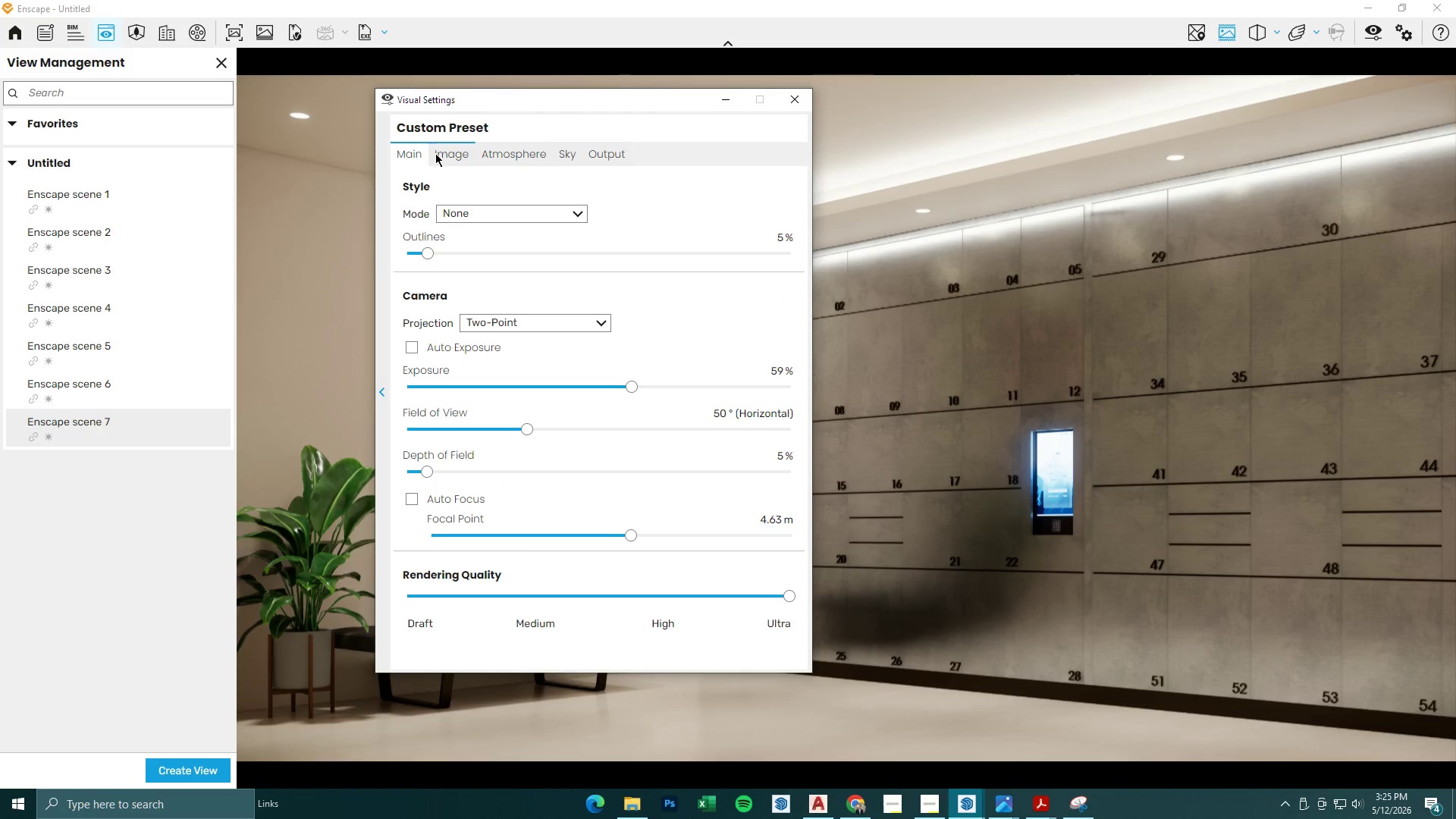 
wait(6.08)
 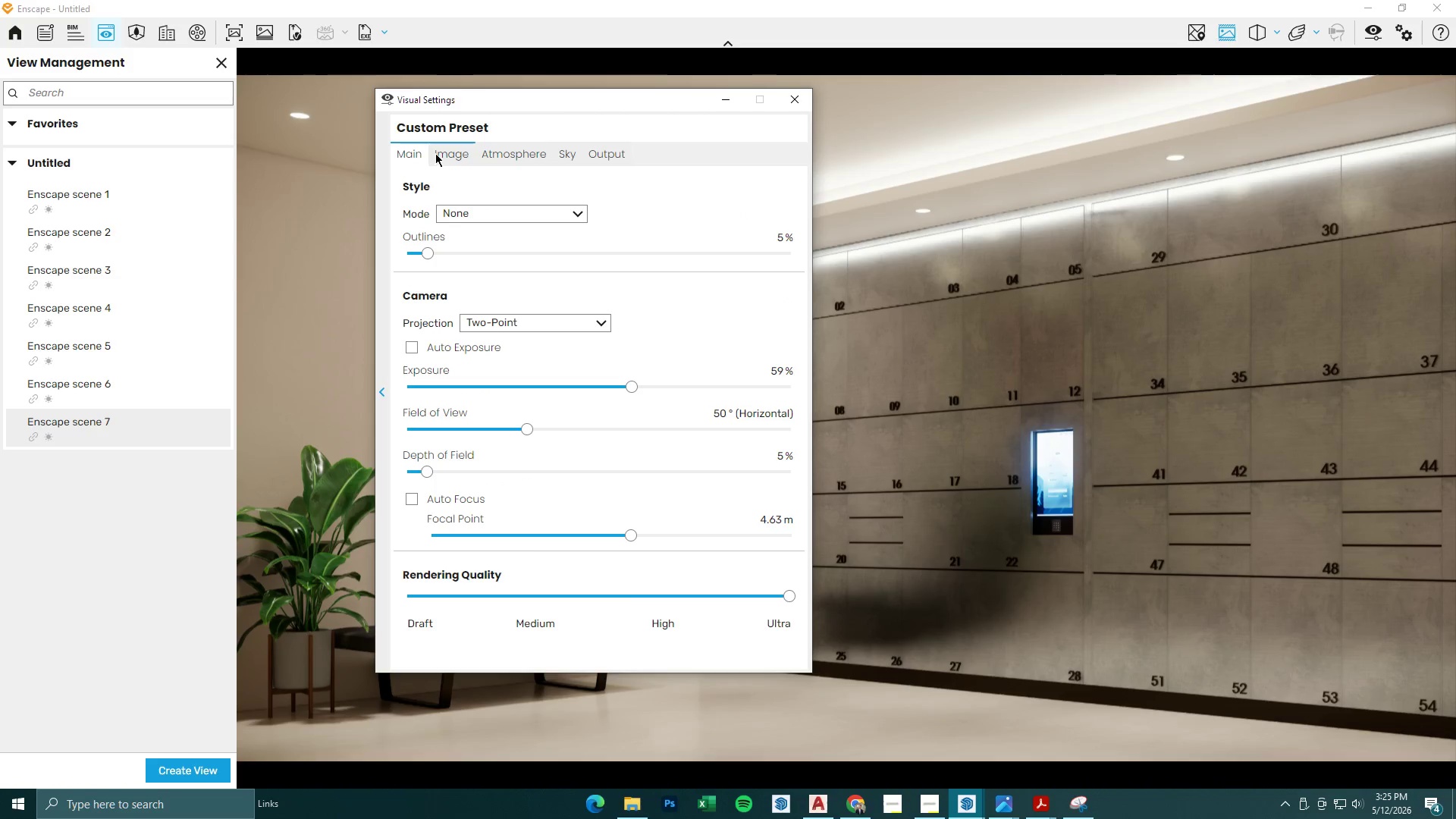 
left_click([728, 98])
 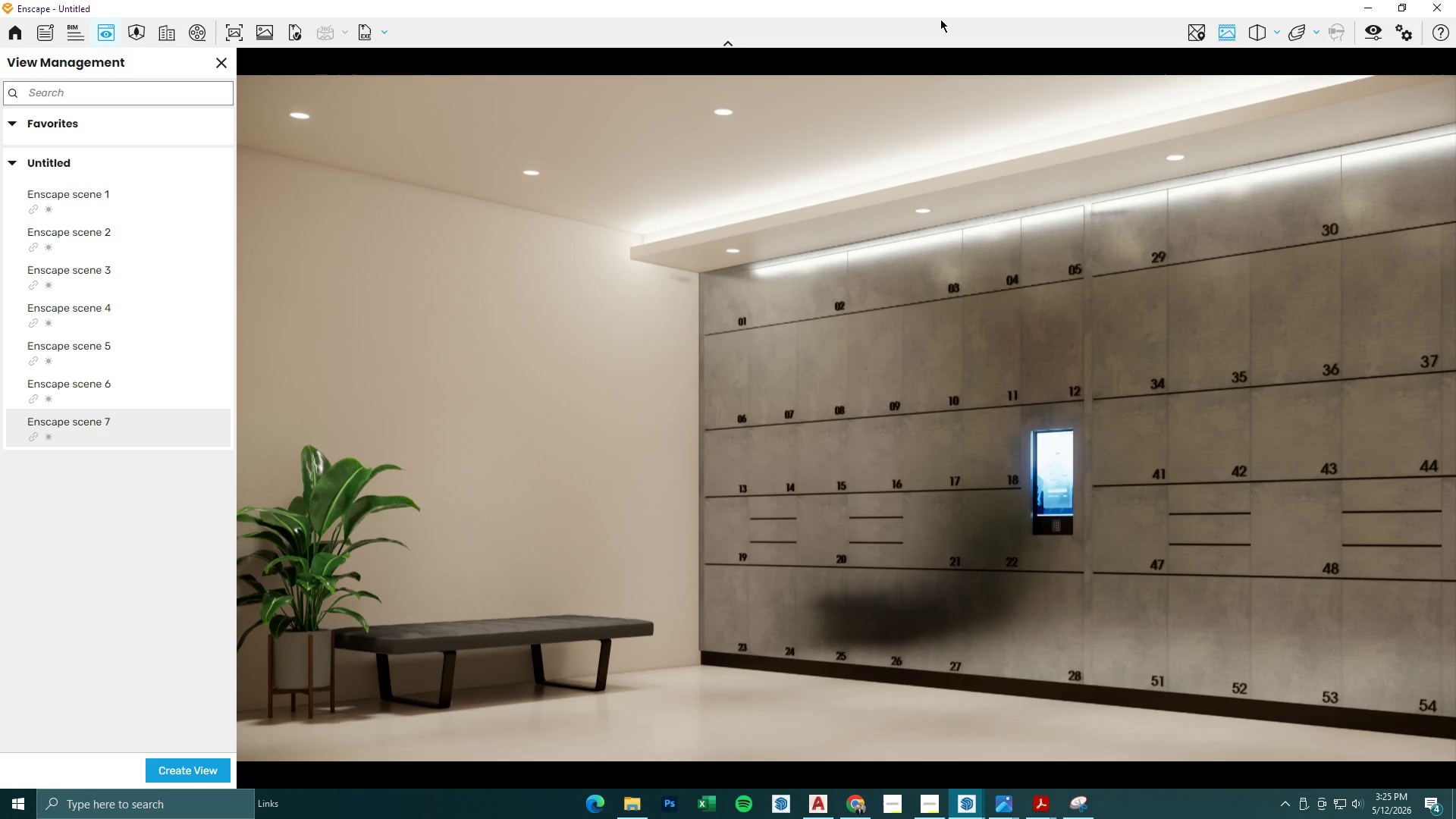 
wait(43.84)
 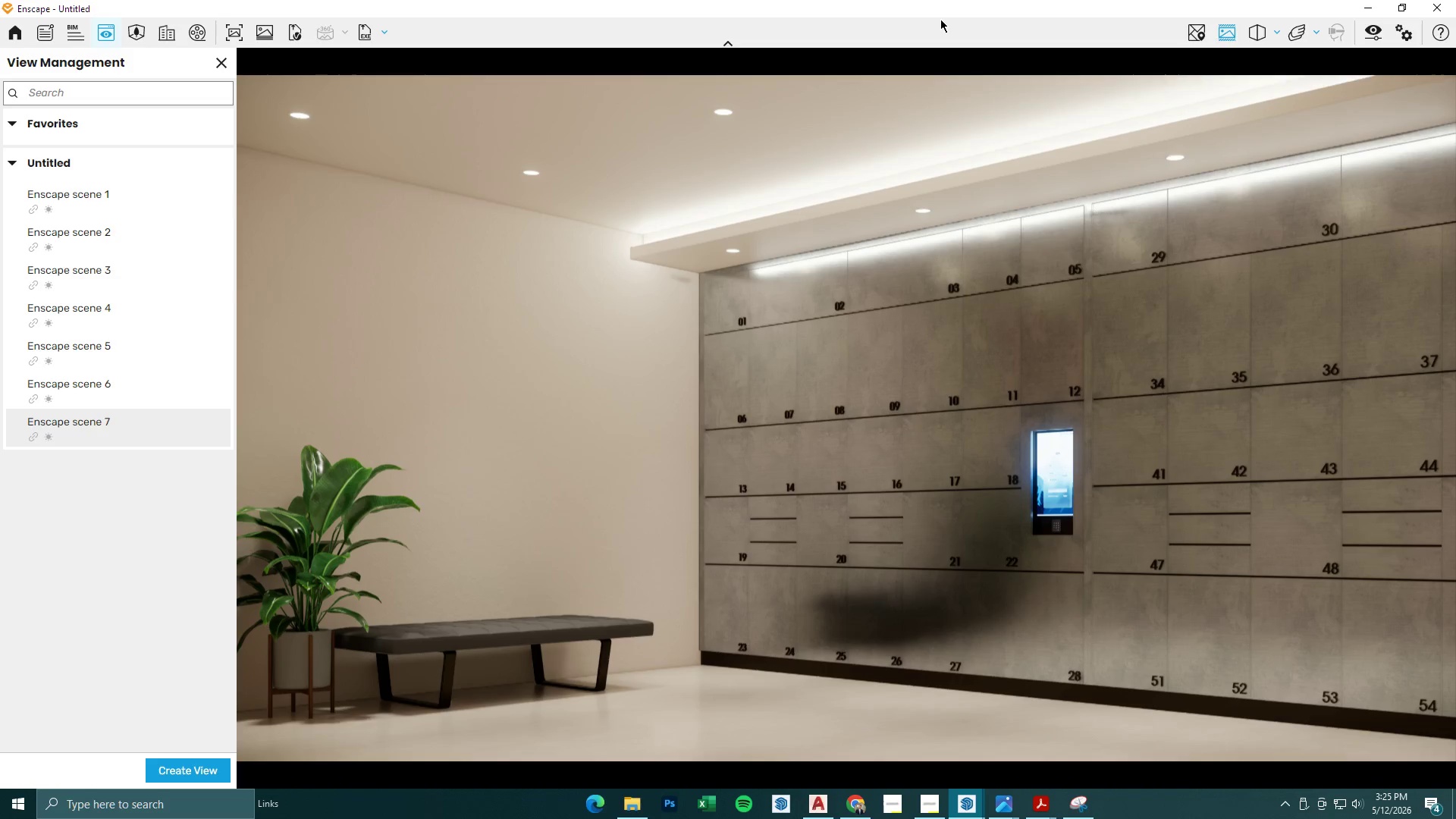 
left_click([150, 303])
 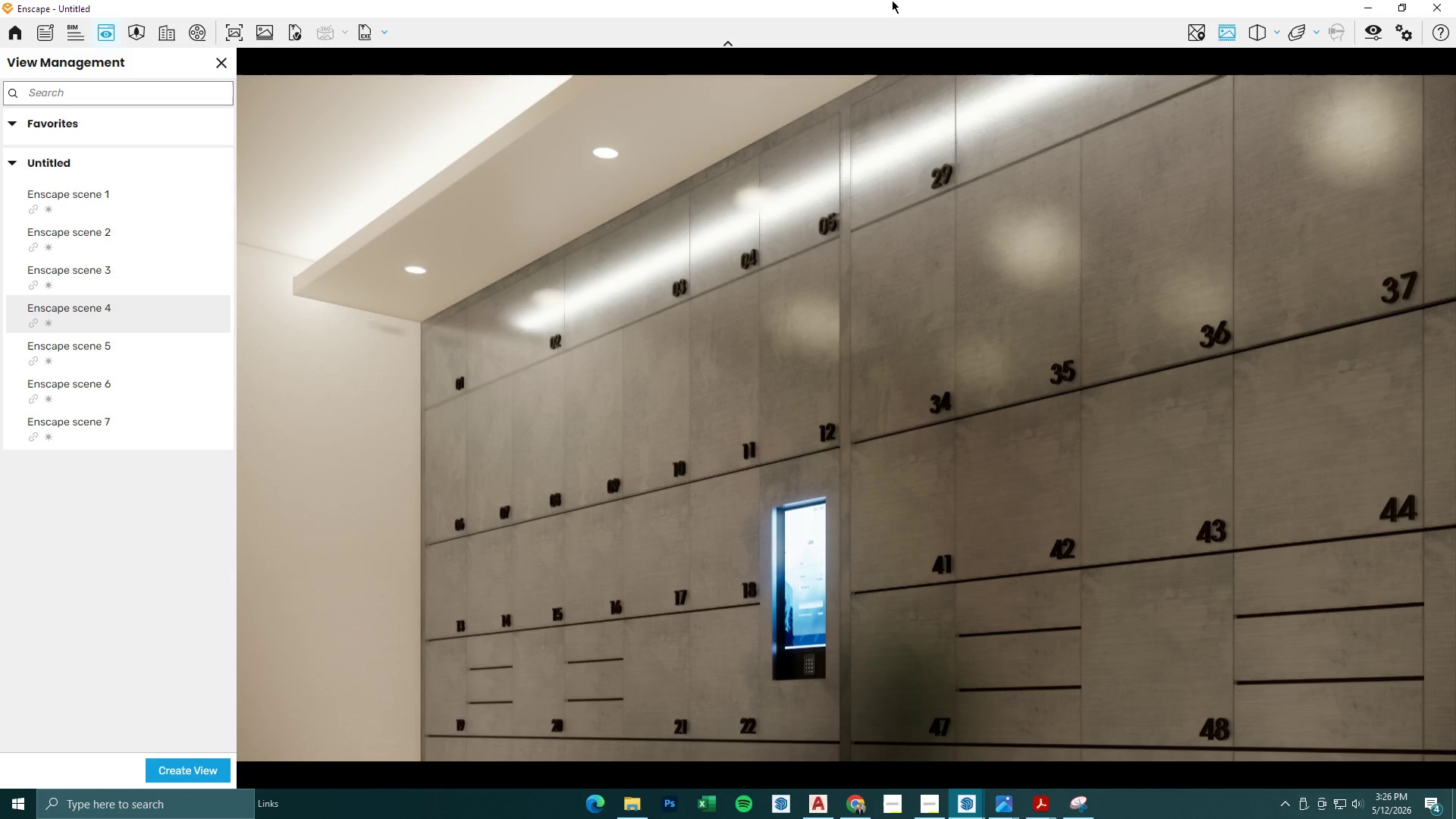 
left_click([1368, 29])
 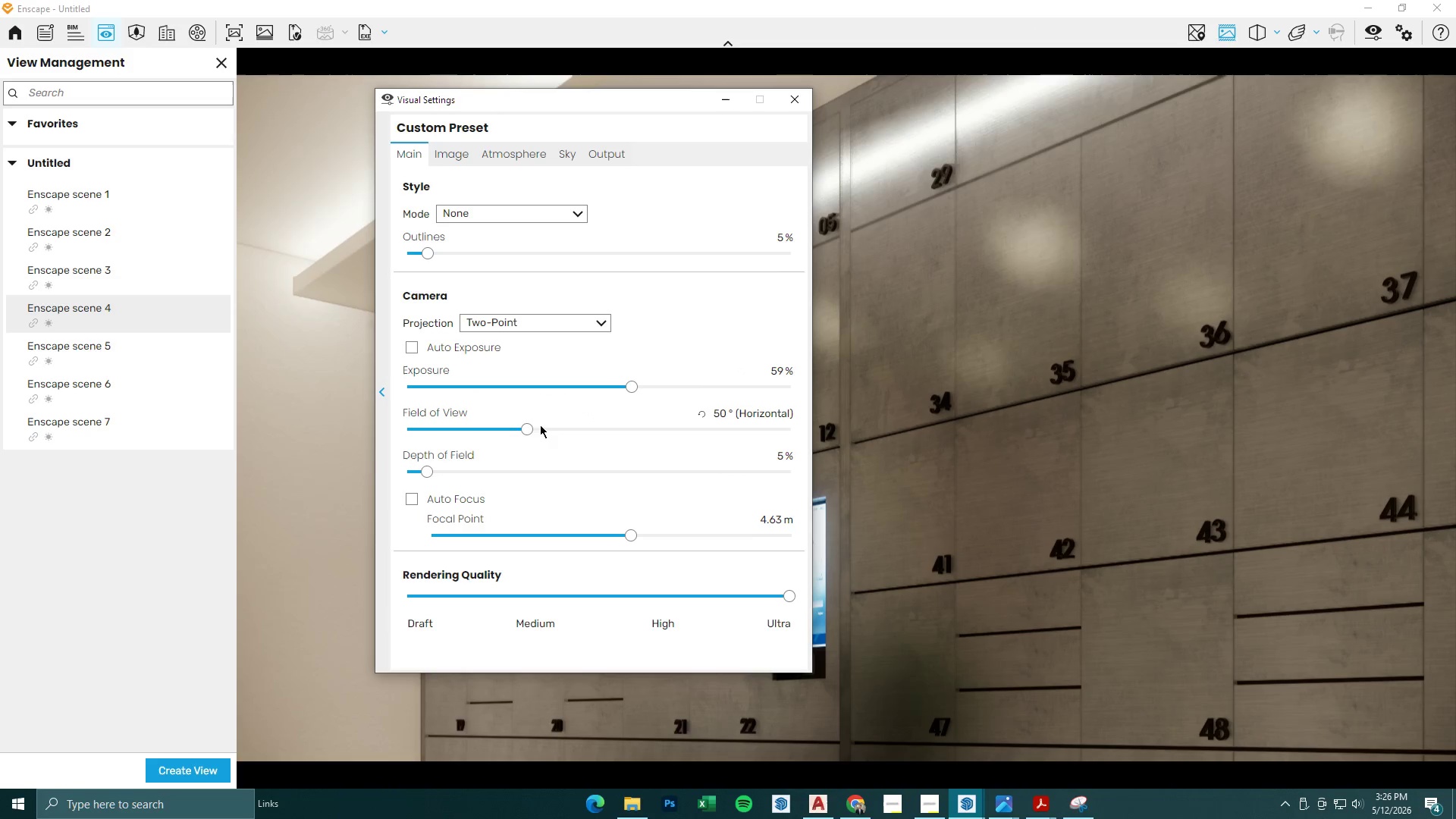 
left_click_drag(start_coordinate=[529, 428], to_coordinate=[592, 427])
 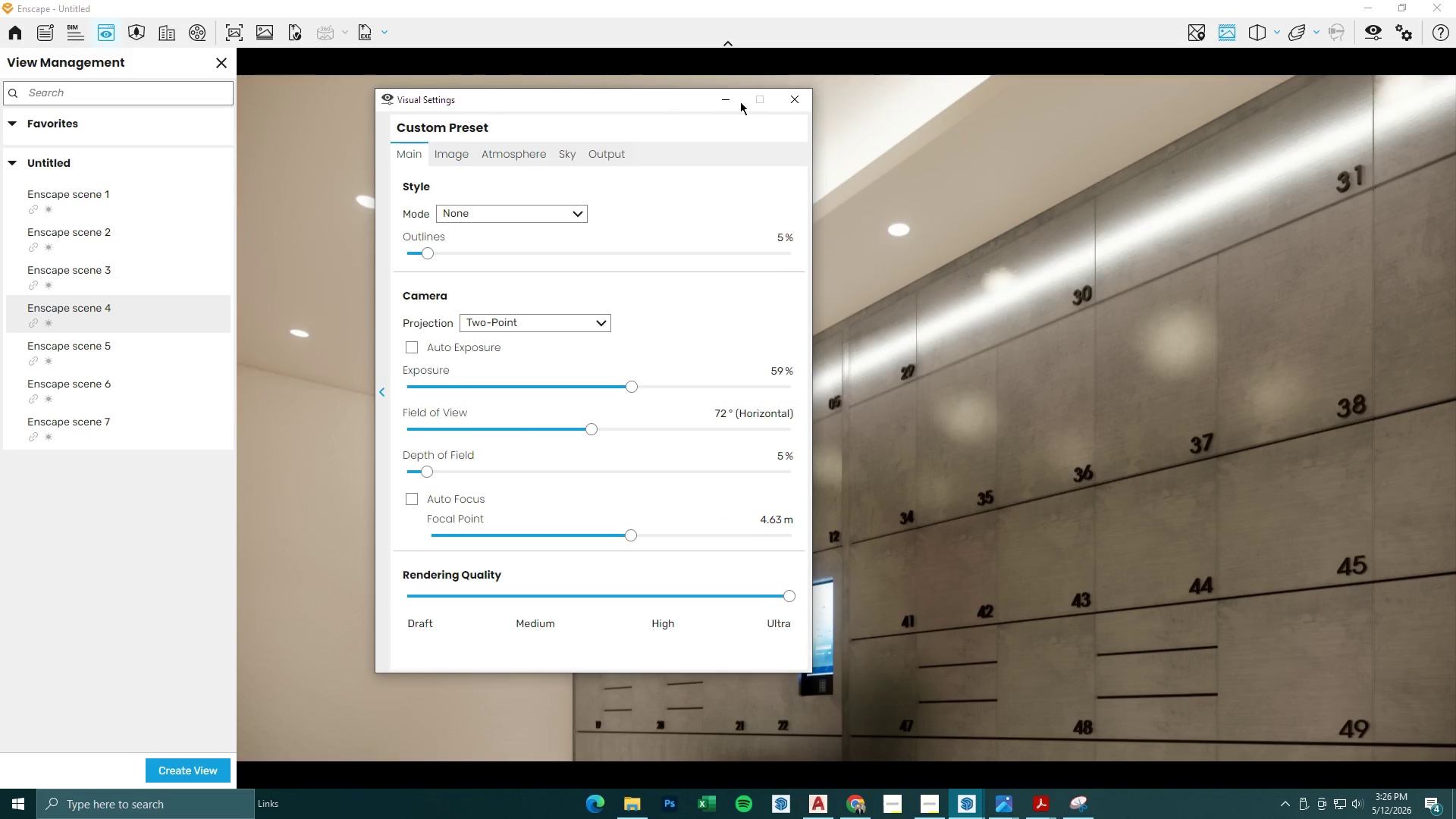 
left_click_drag(start_coordinate=[732, 98], to_coordinate=[726, 99])
 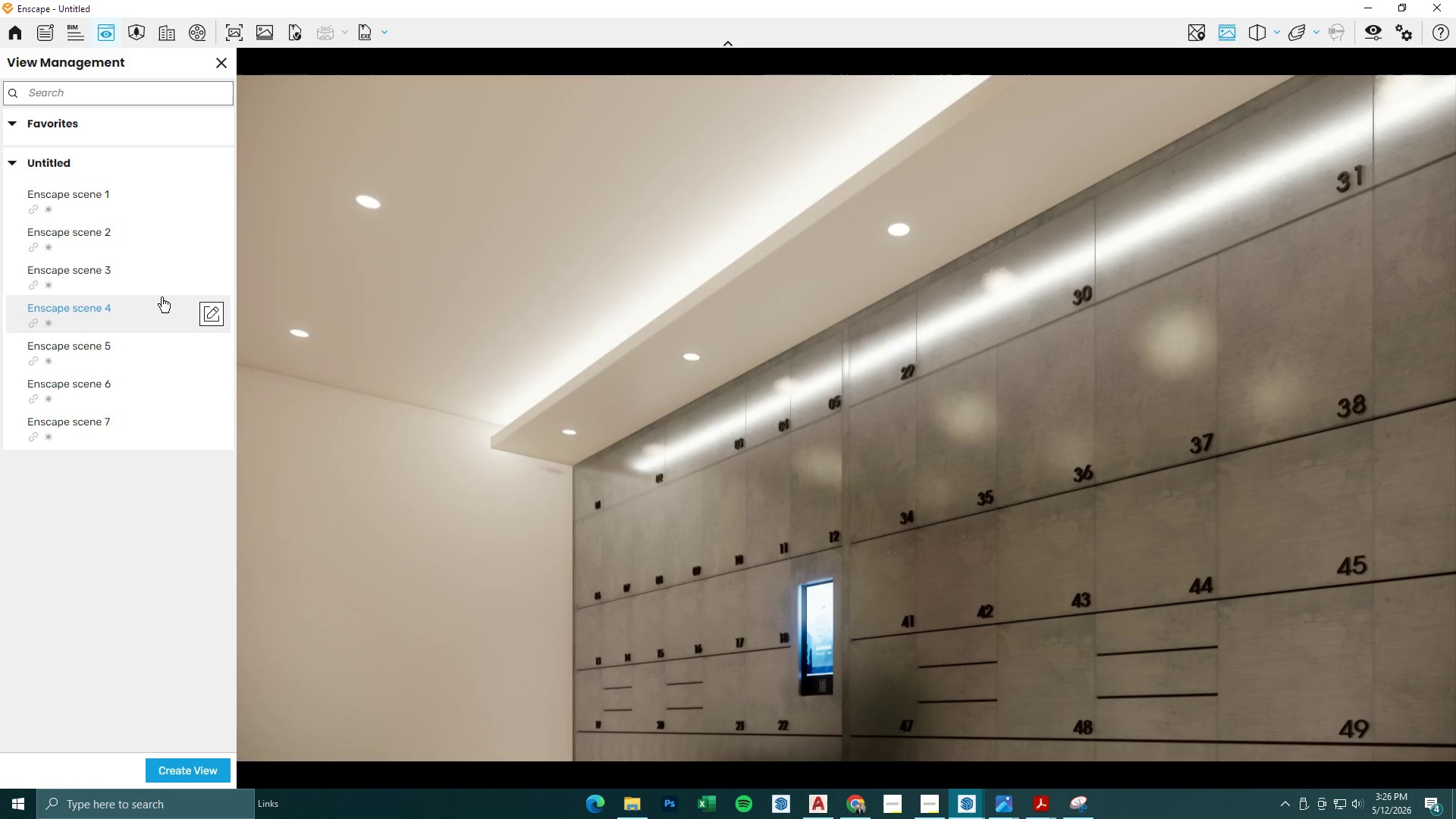 
left_click([143, 277])
 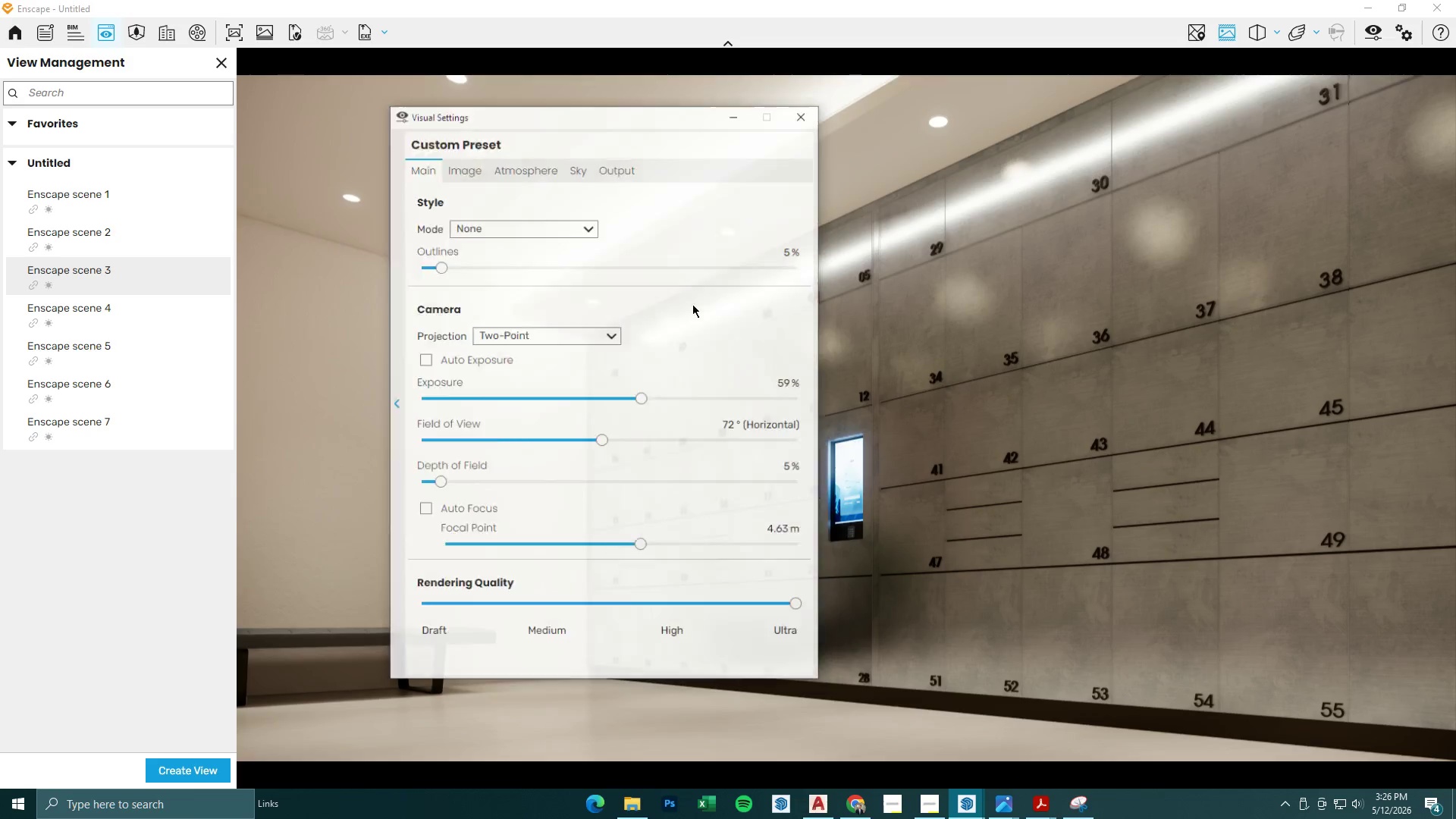 
left_click_drag(start_coordinate=[590, 428], to_coordinate=[579, 431])
 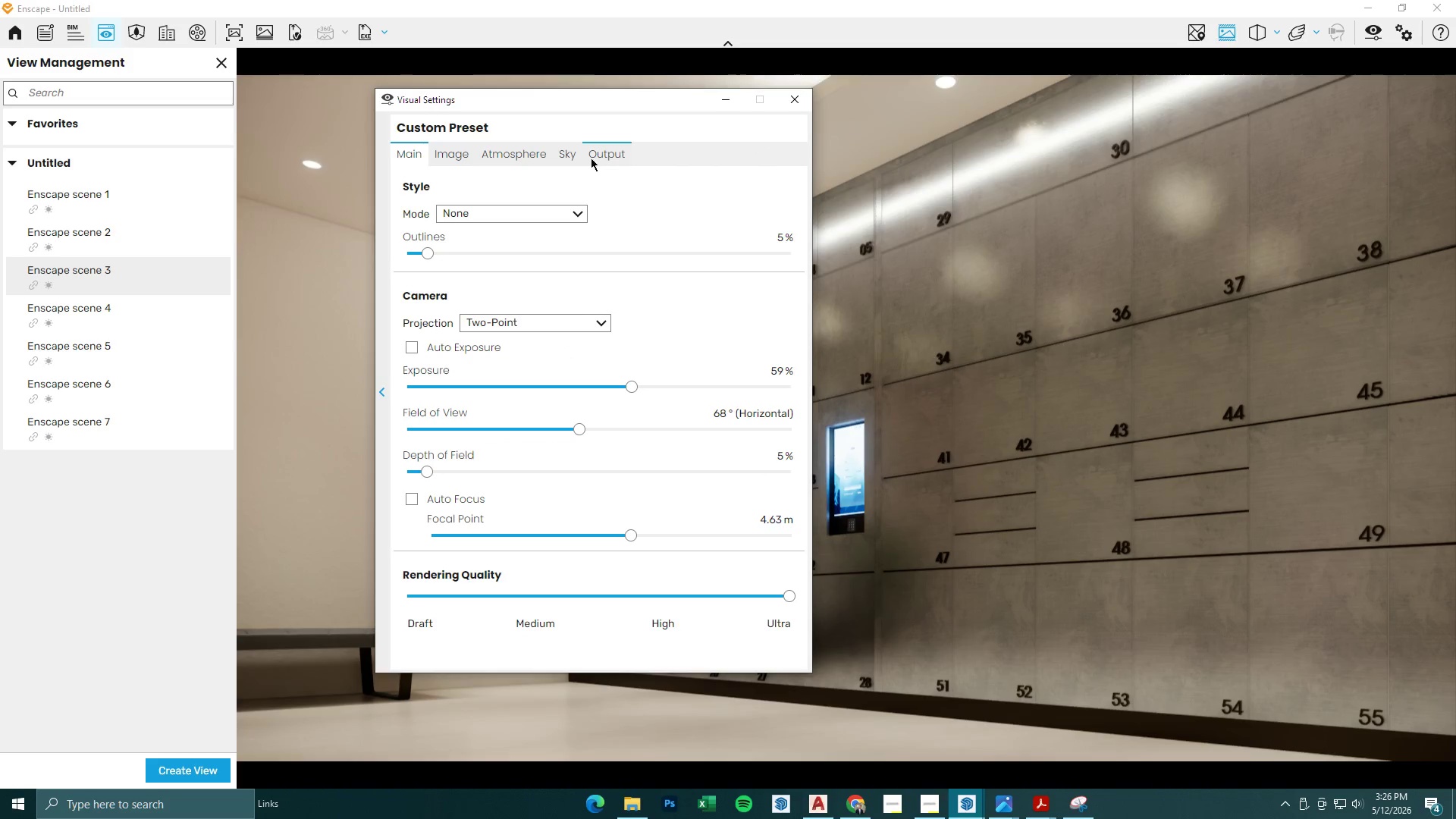 
left_click([545, 158])
 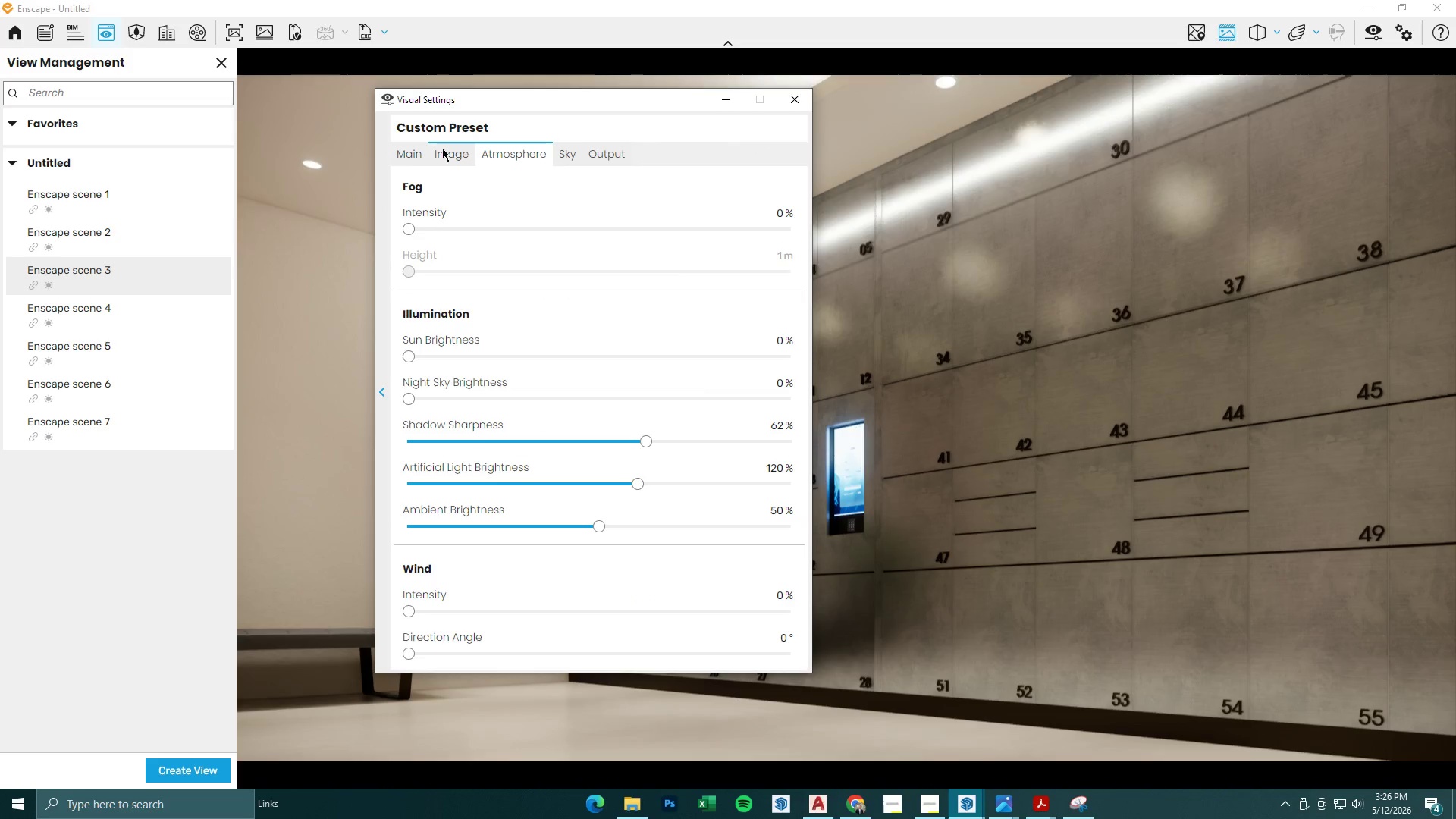 
left_click([419, 154])
 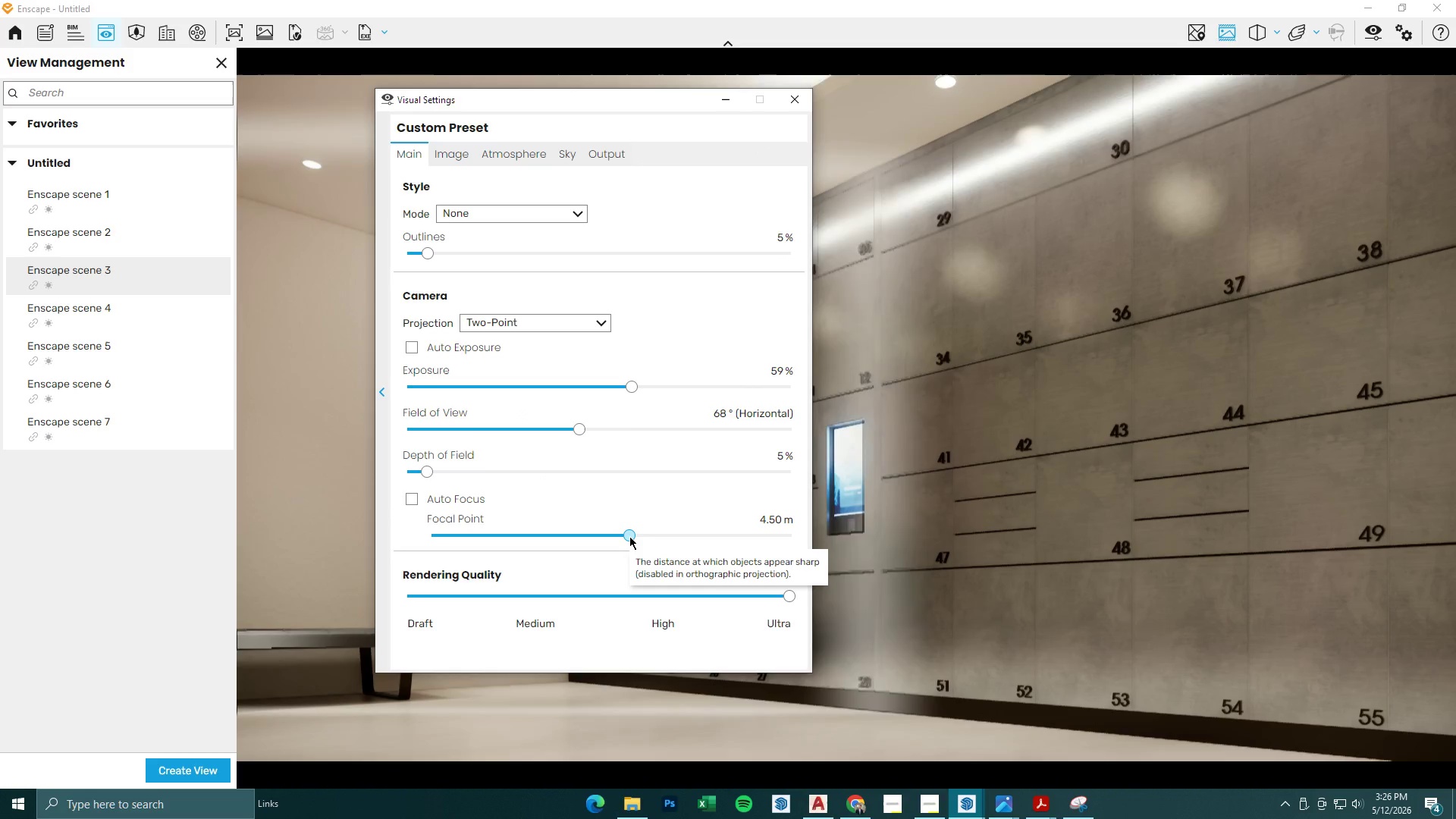 
wait(5.02)
 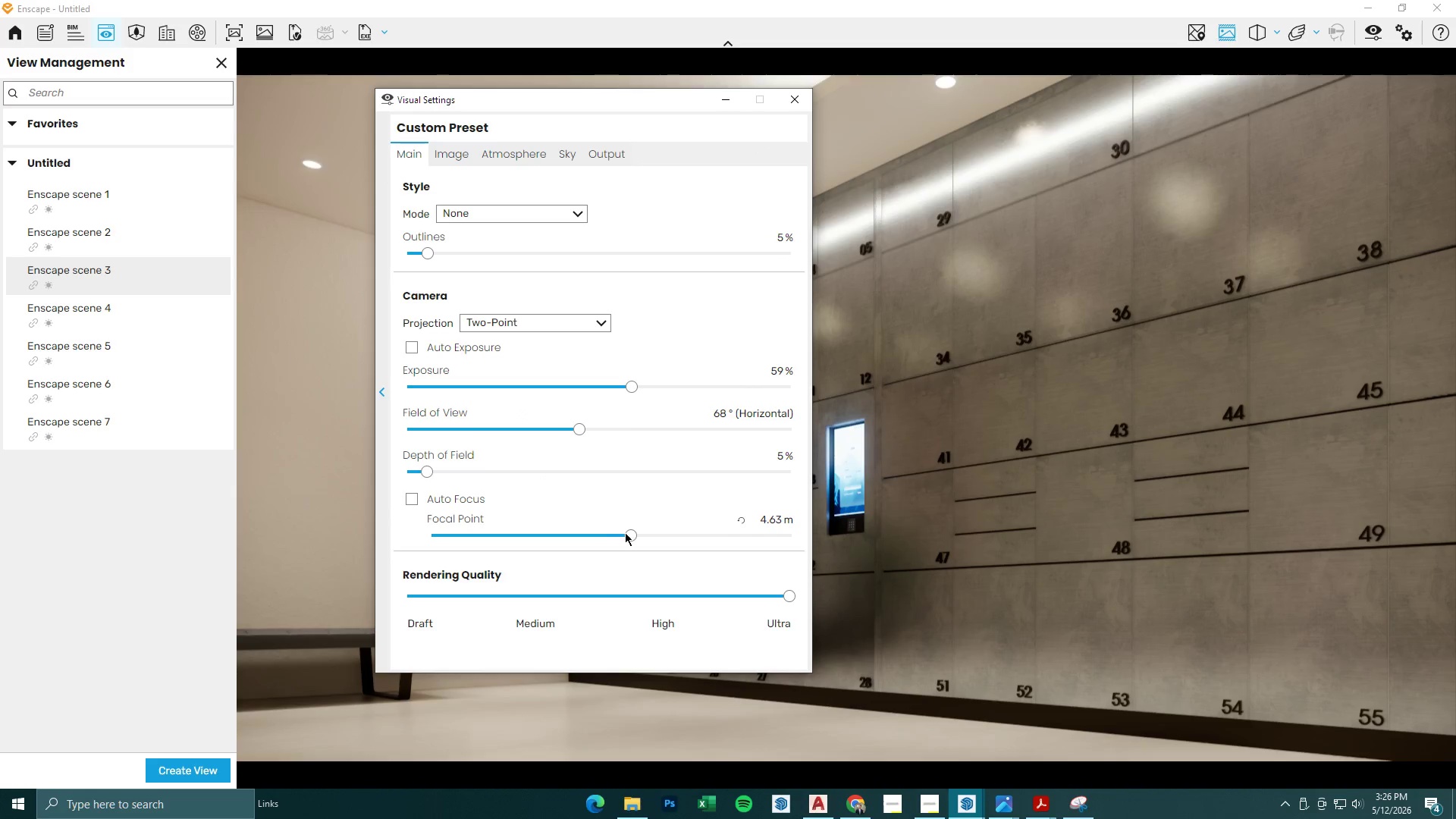 
left_click_drag(start_coordinate=[425, 467], to_coordinate=[482, 478])
 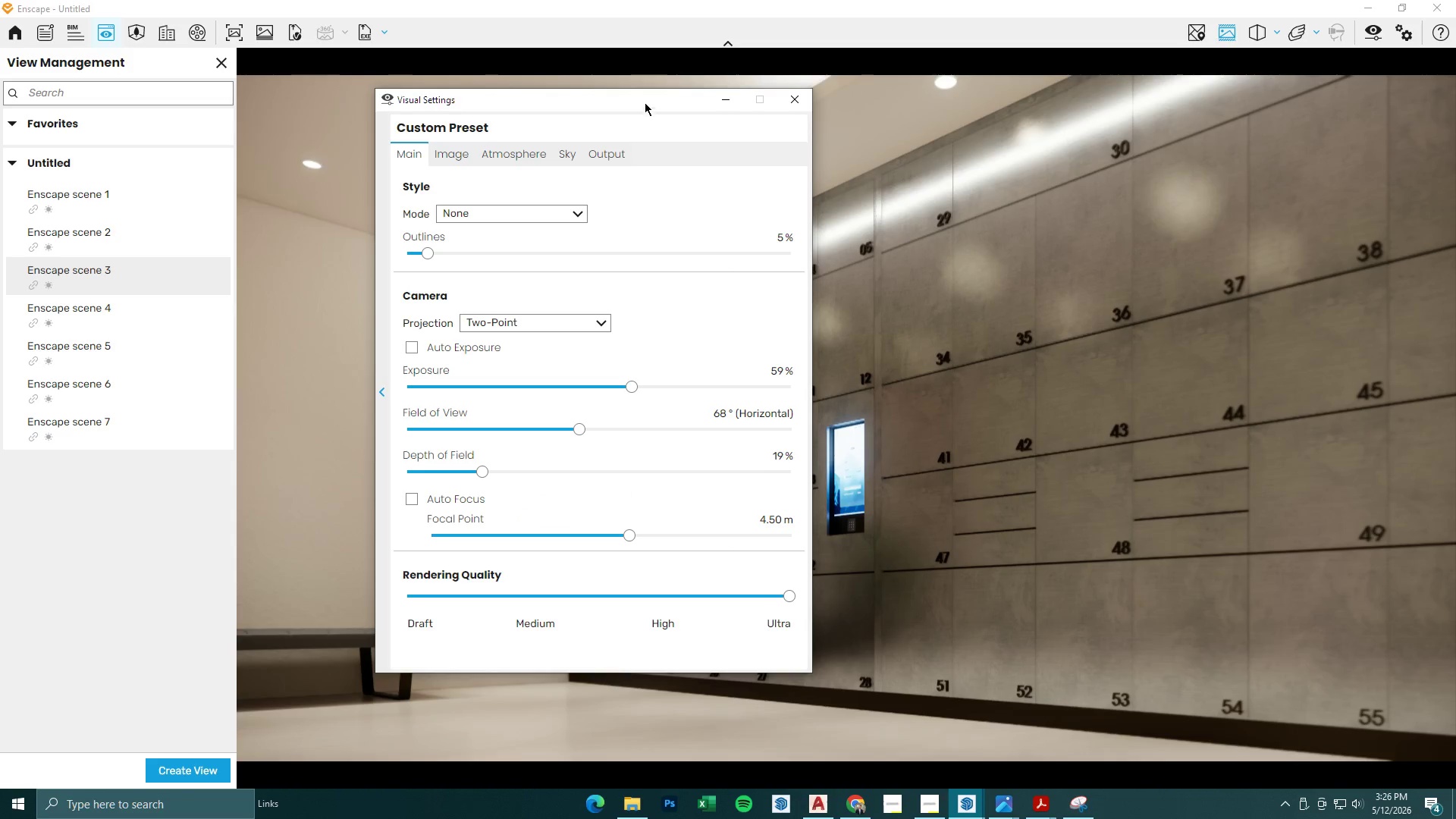 
left_click_drag(start_coordinate=[639, 102], to_coordinate=[588, 67])
 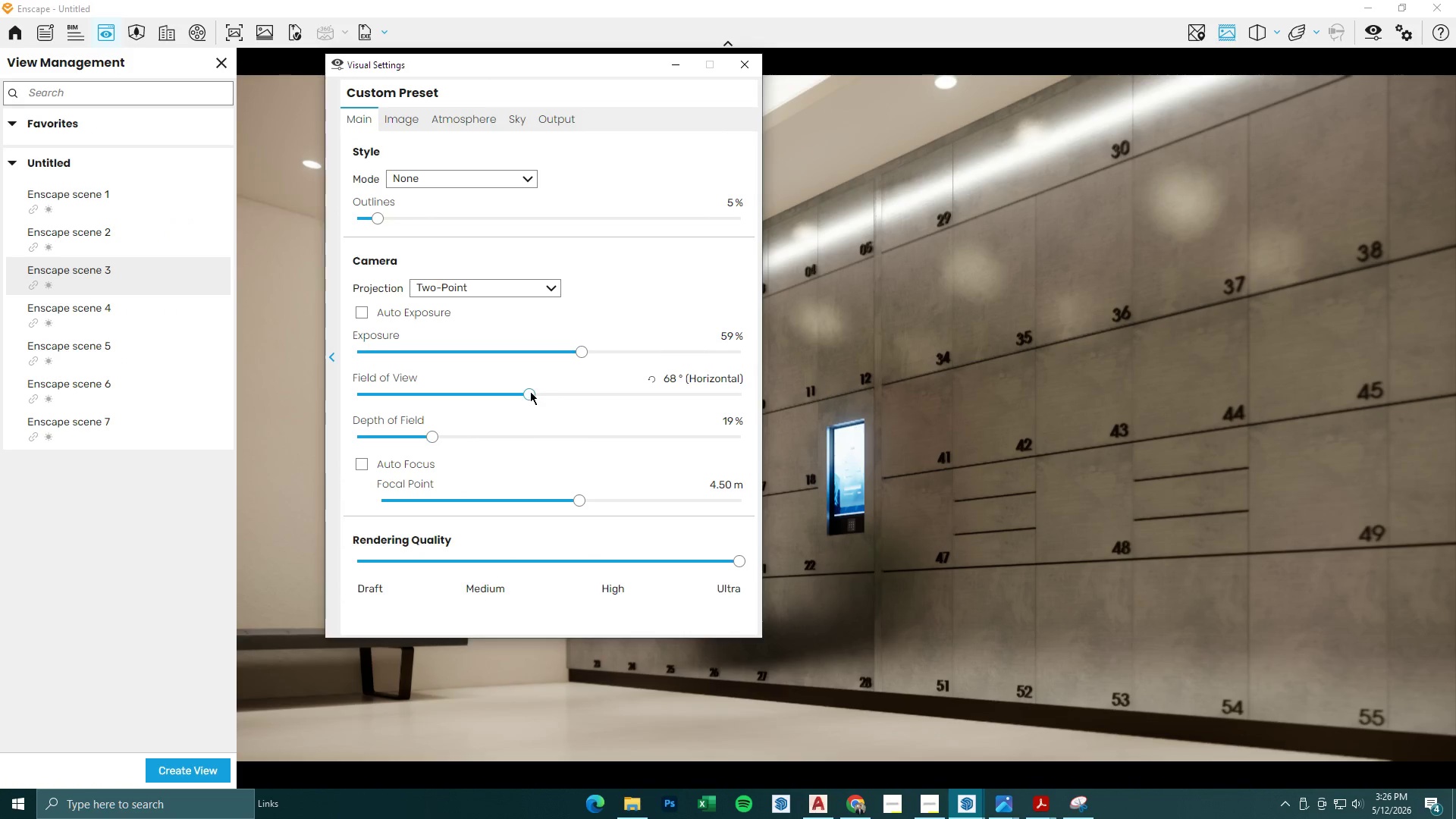 
left_click_drag(start_coordinate=[524, 391], to_coordinate=[500, 401])
 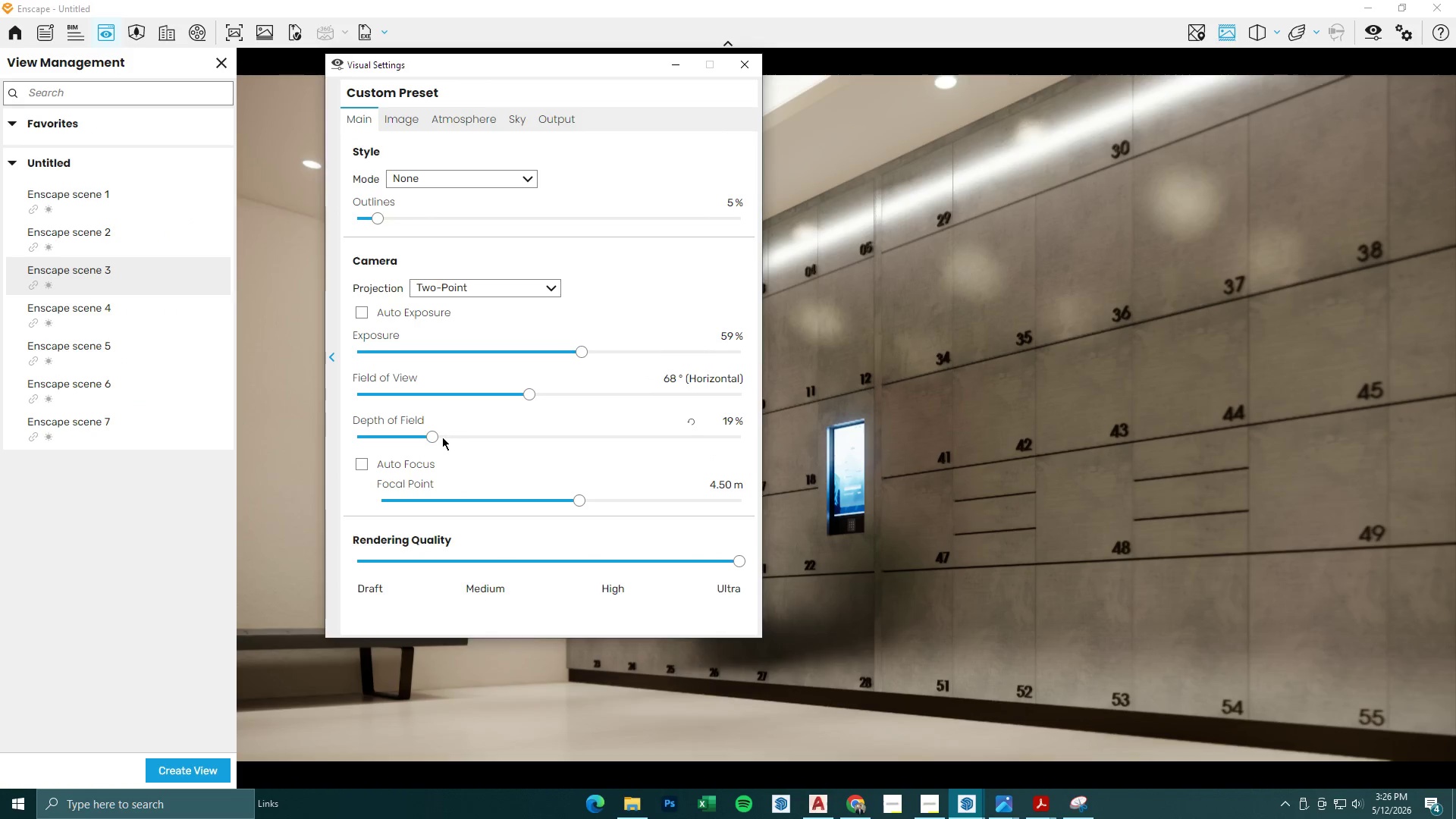 
left_click_drag(start_coordinate=[438, 438], to_coordinate=[436, 445])
 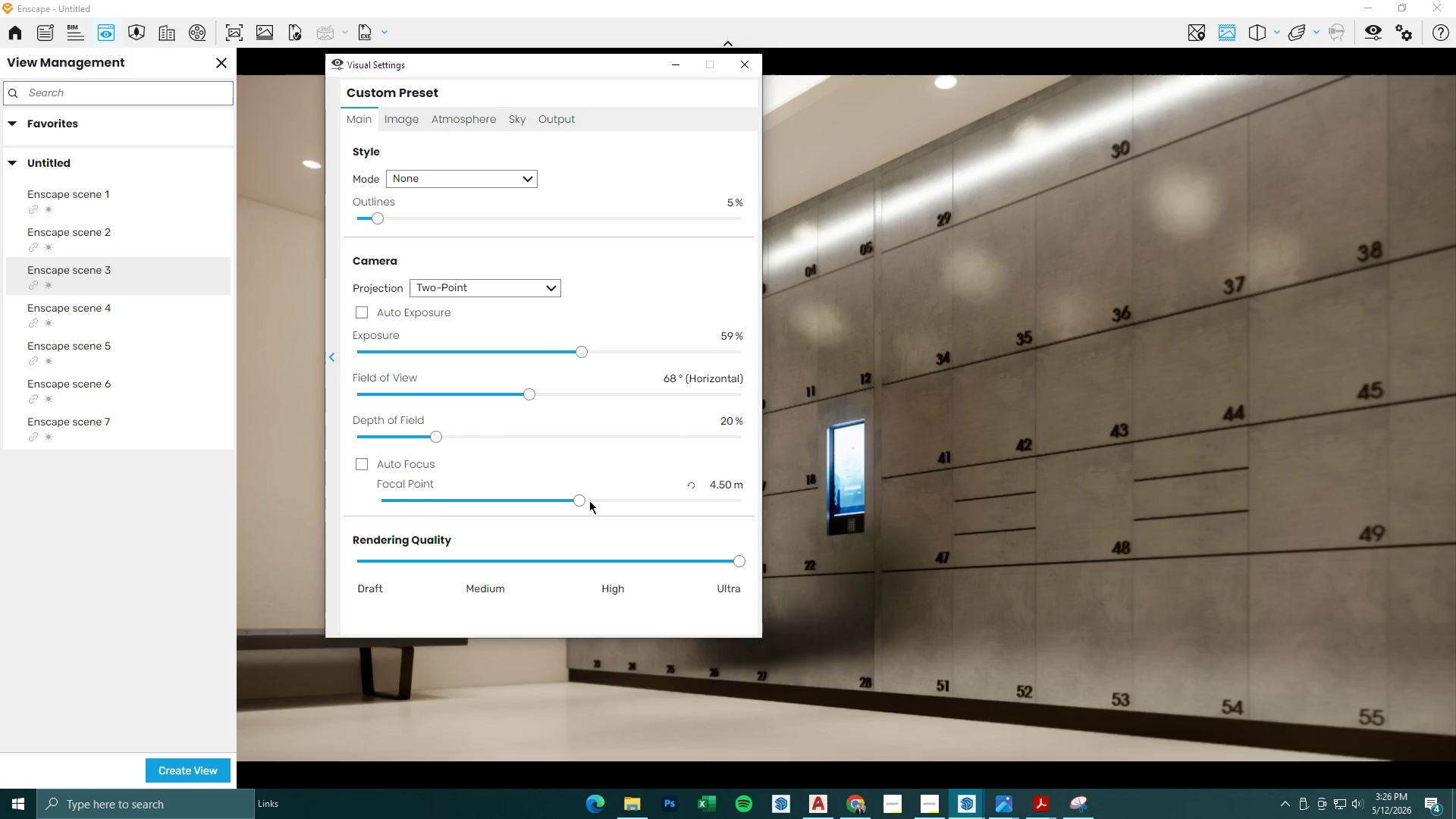 
left_click_drag(start_coordinate=[581, 501], to_coordinate=[581, 513])
 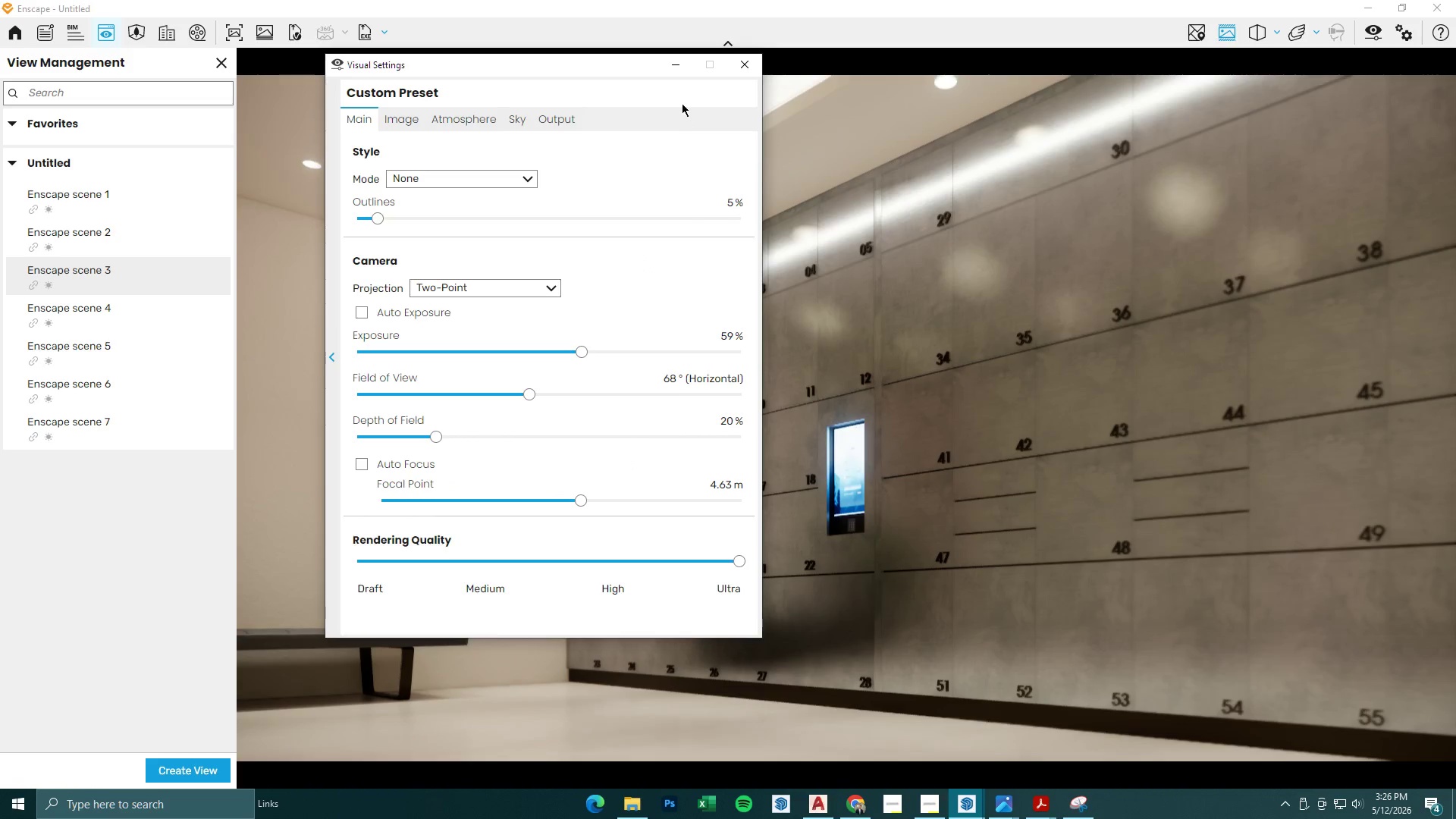 
left_click([679, 61])
 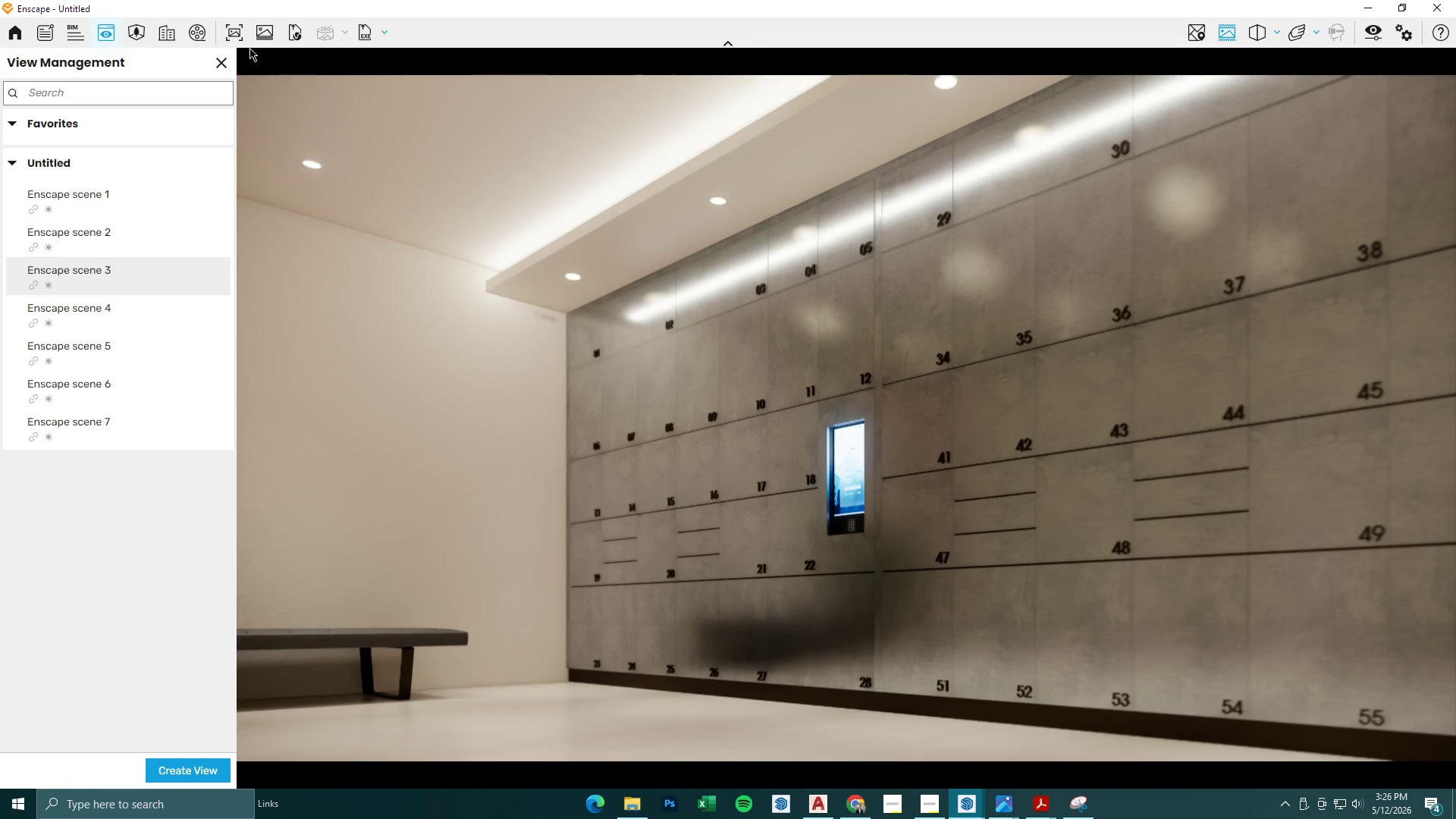 
left_click([237, 32])
 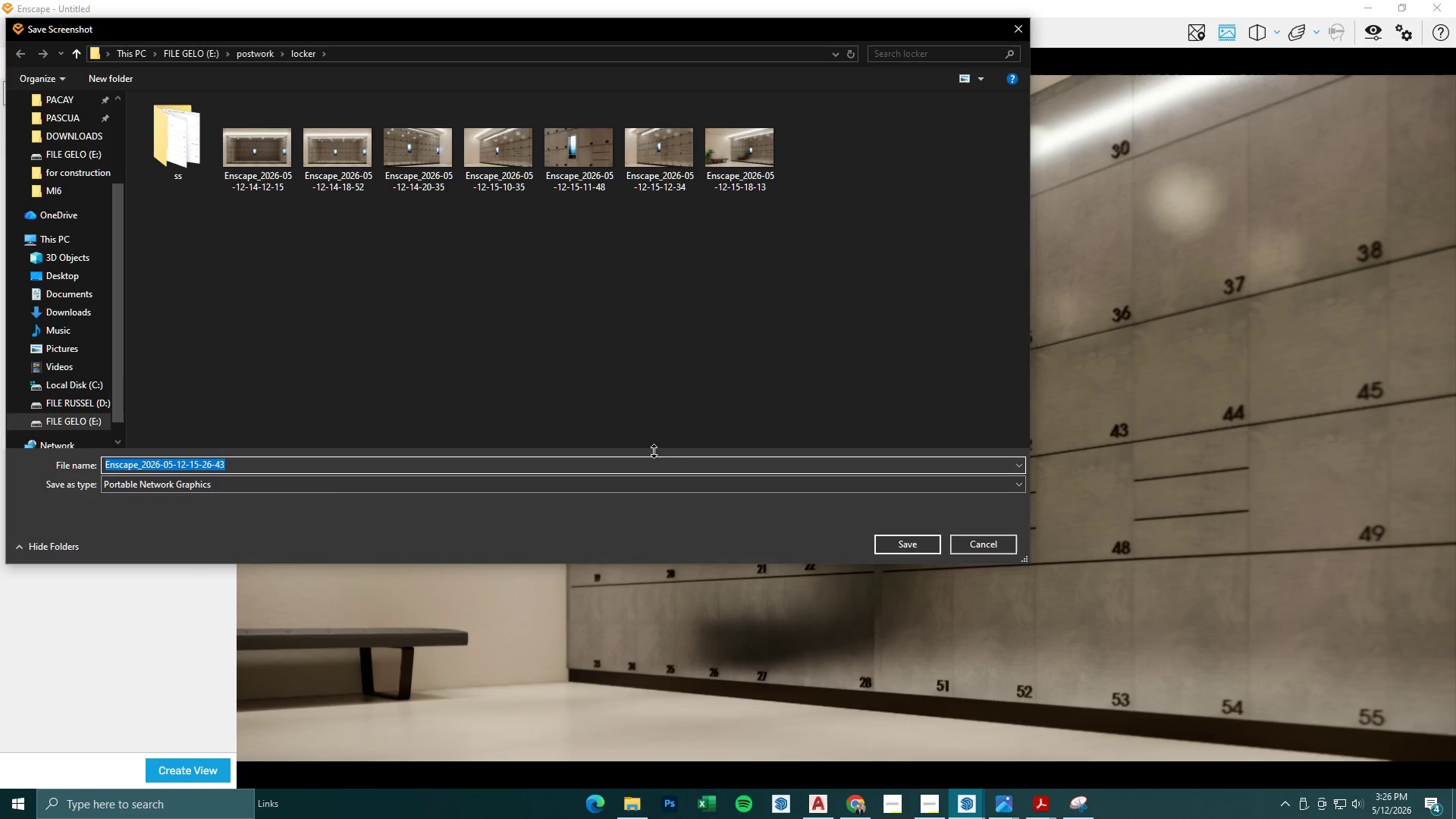 
left_click([427, 263])
 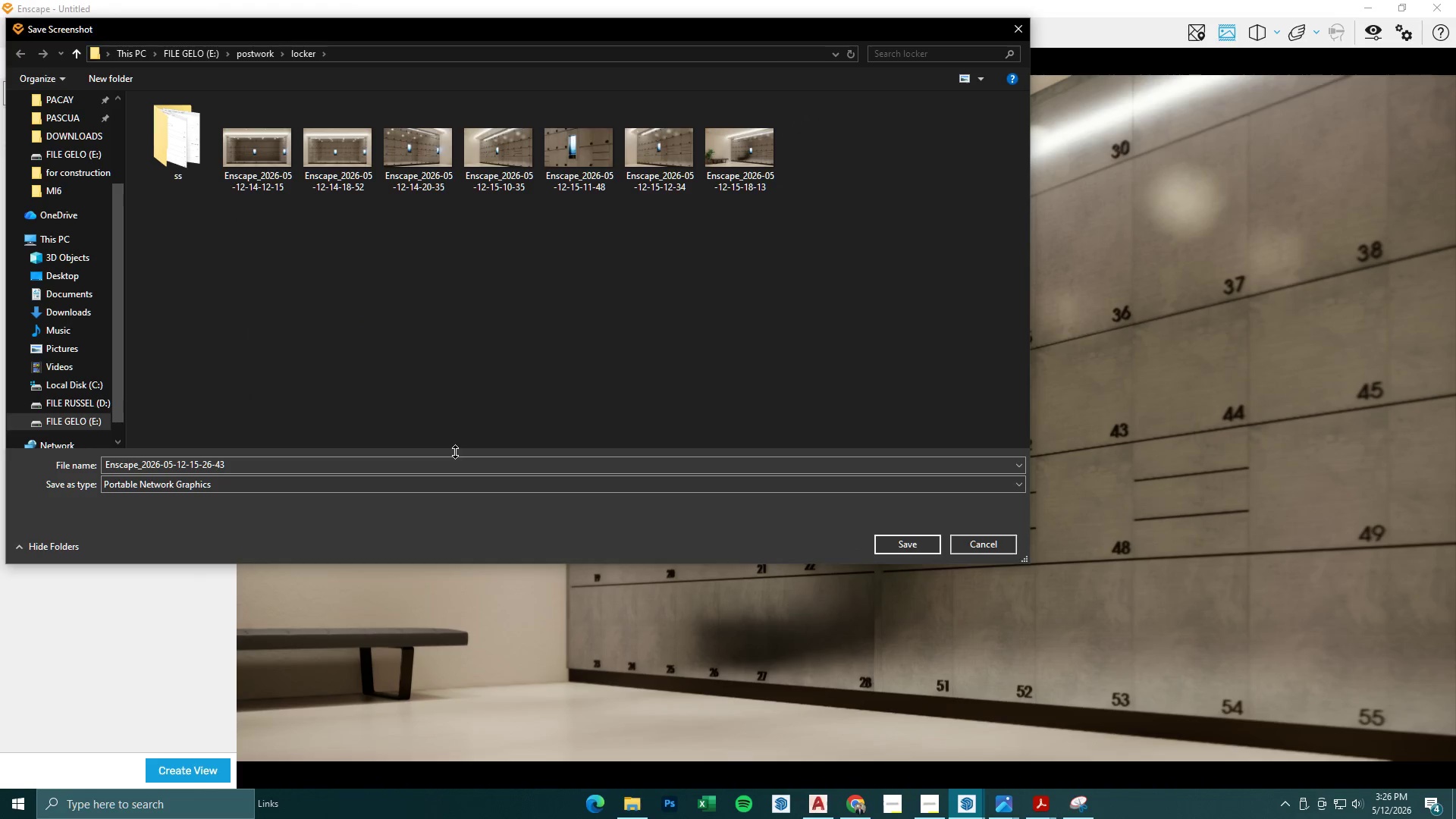 
left_click([461, 460])
 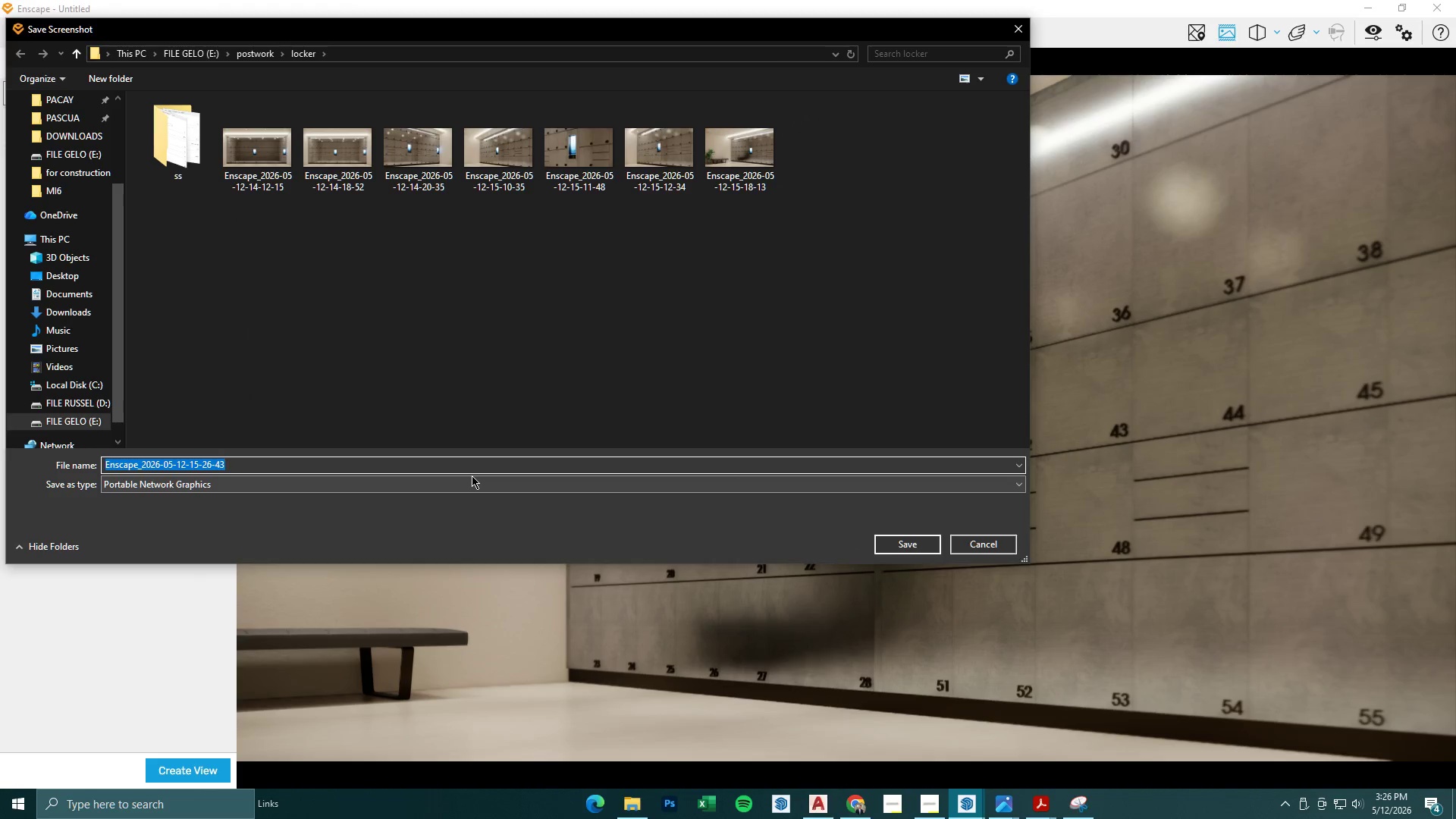 
type(finals)
 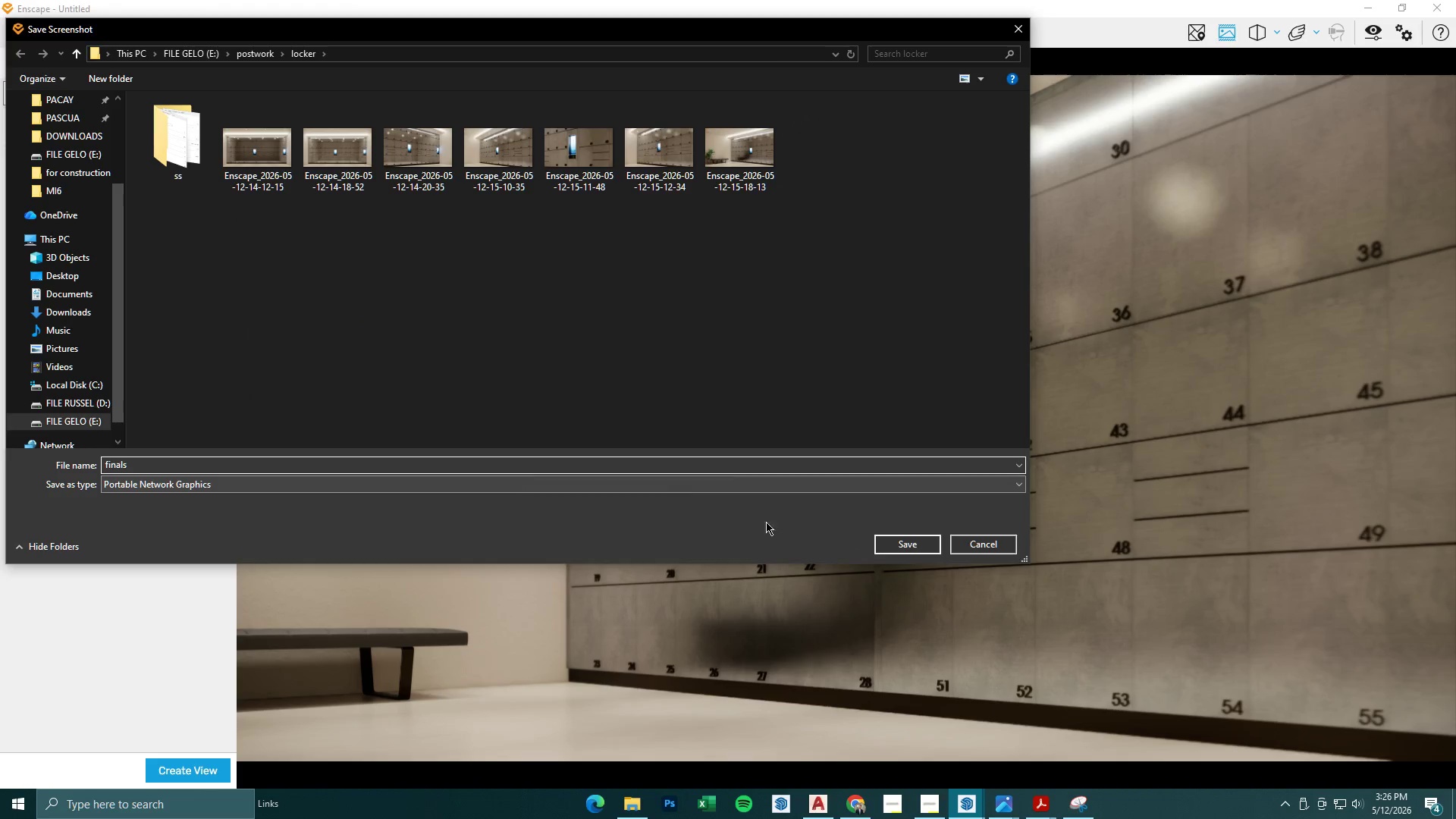 
left_click([909, 546])
 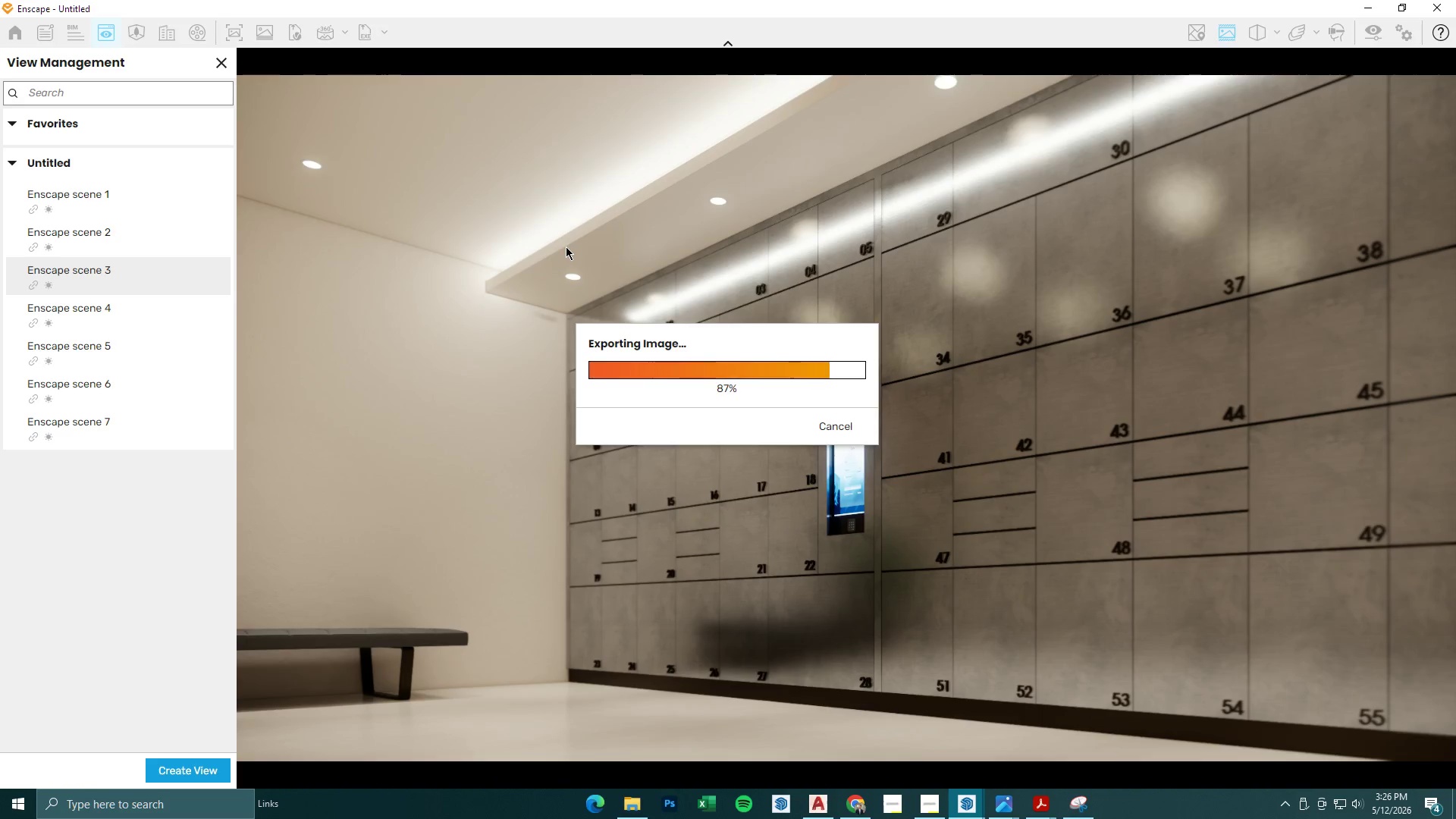 
wait(9.47)
 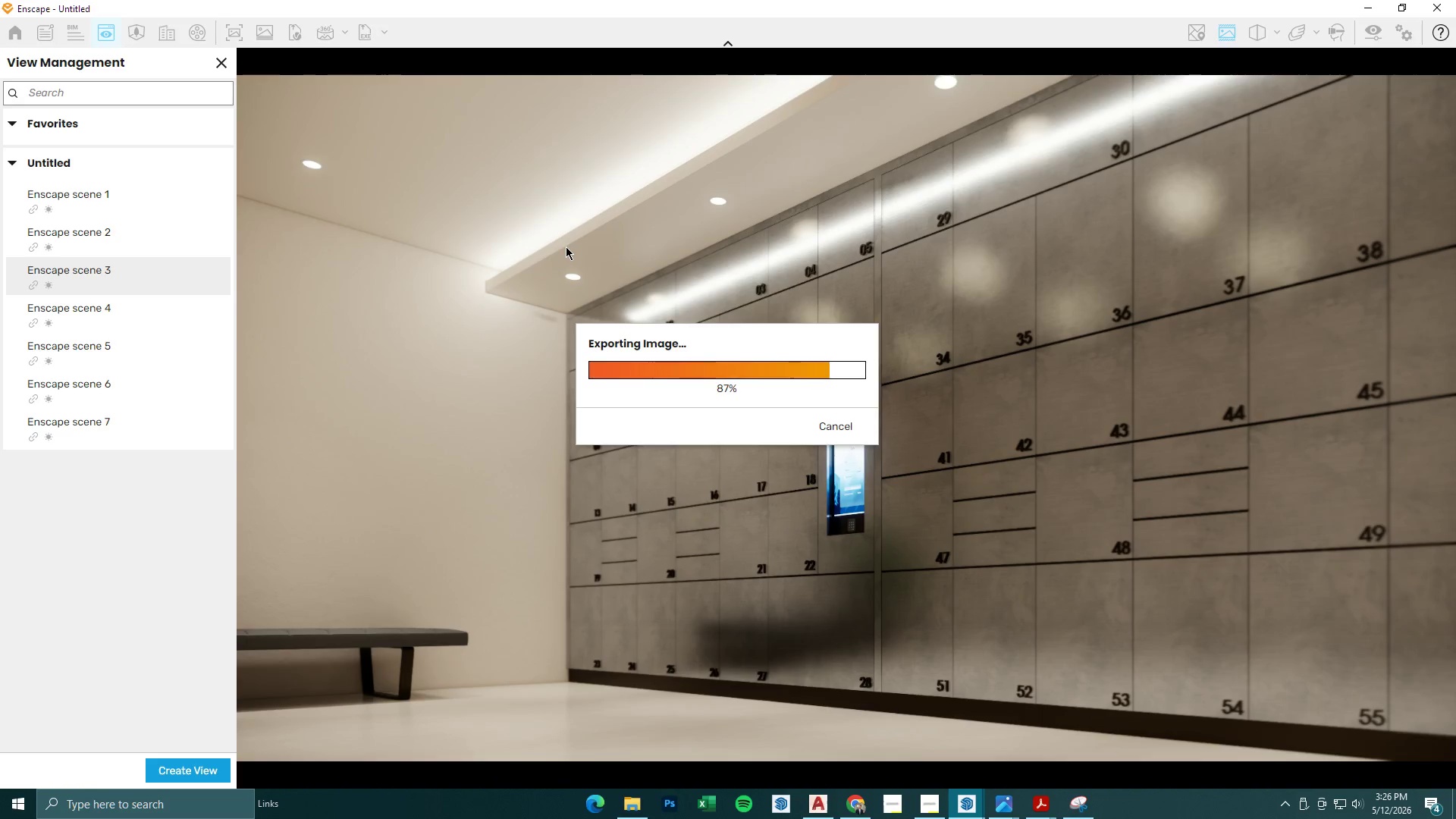 
hold_key(key=W, duration=0.59)
 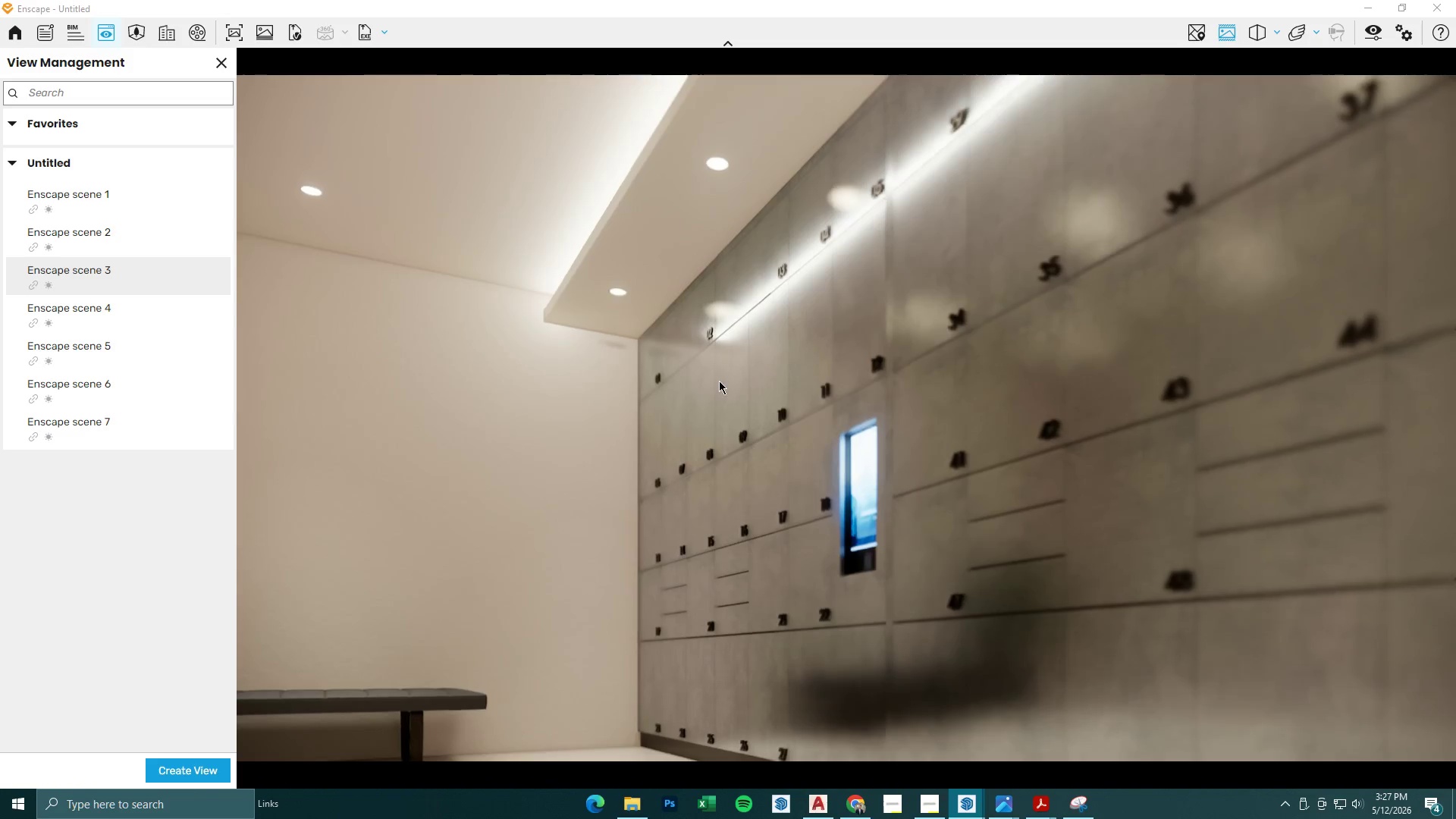 
type(qqsesw)
 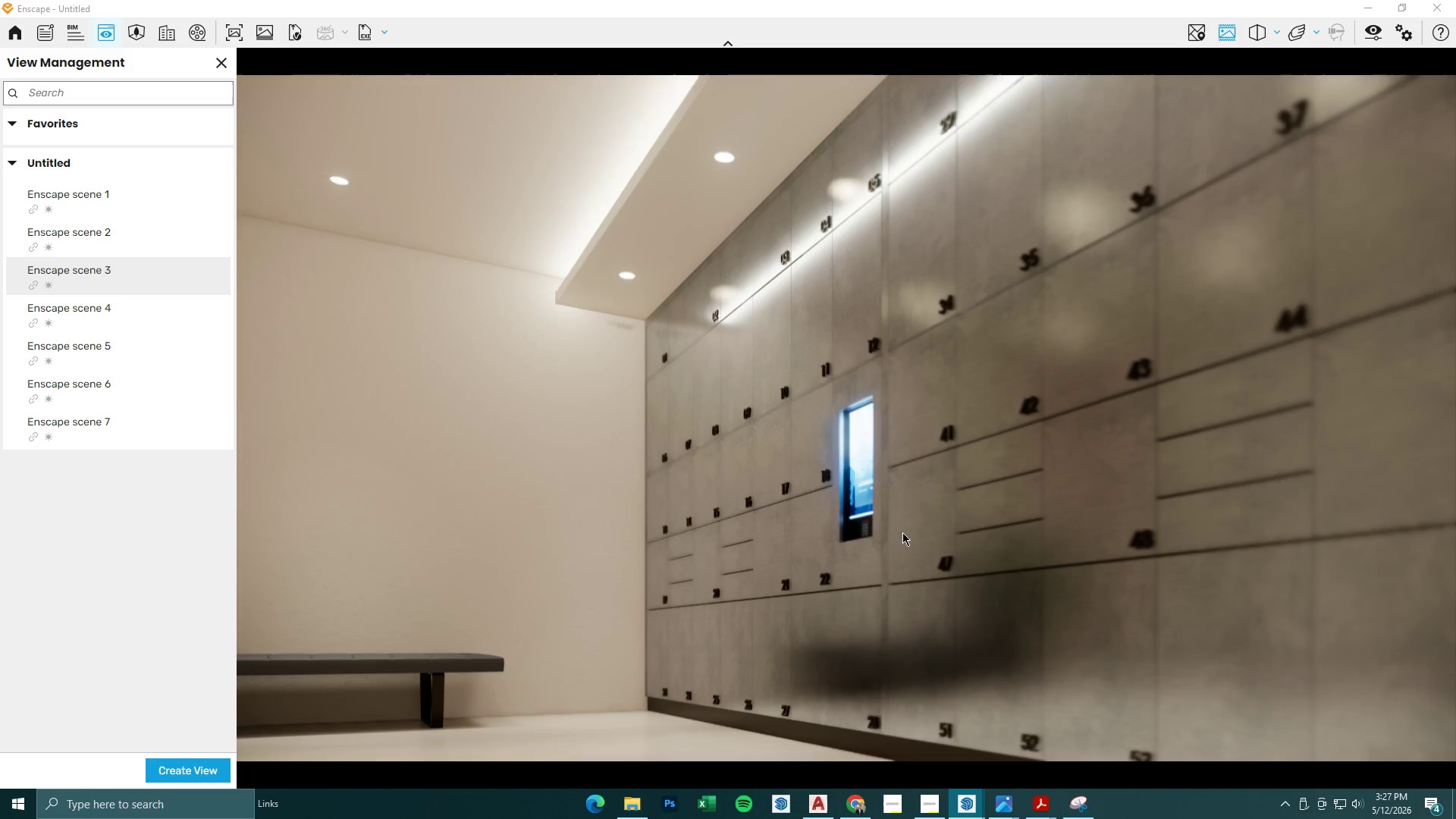 
left_click([1371, 26])
 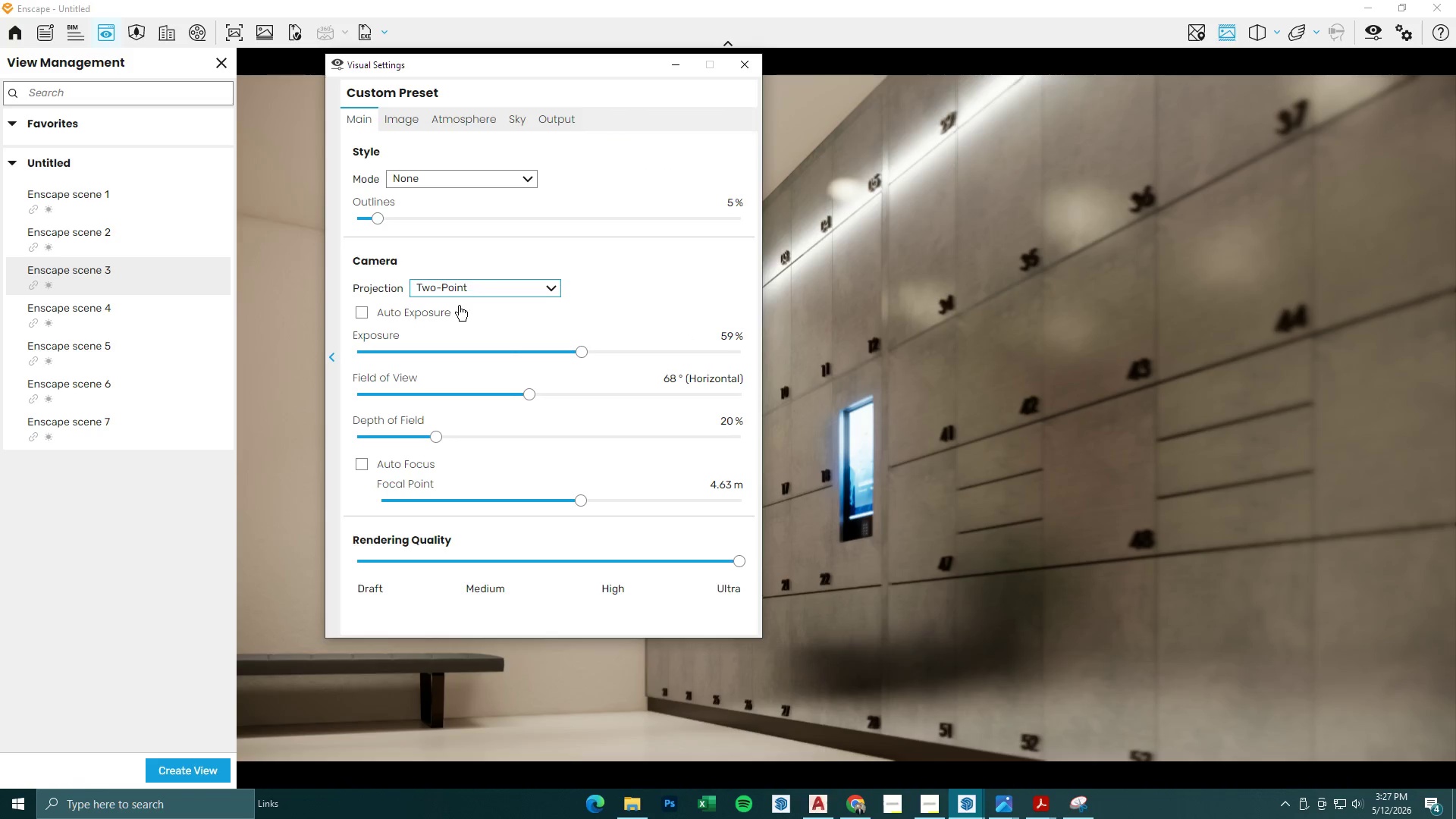 
left_click([433, 435])
 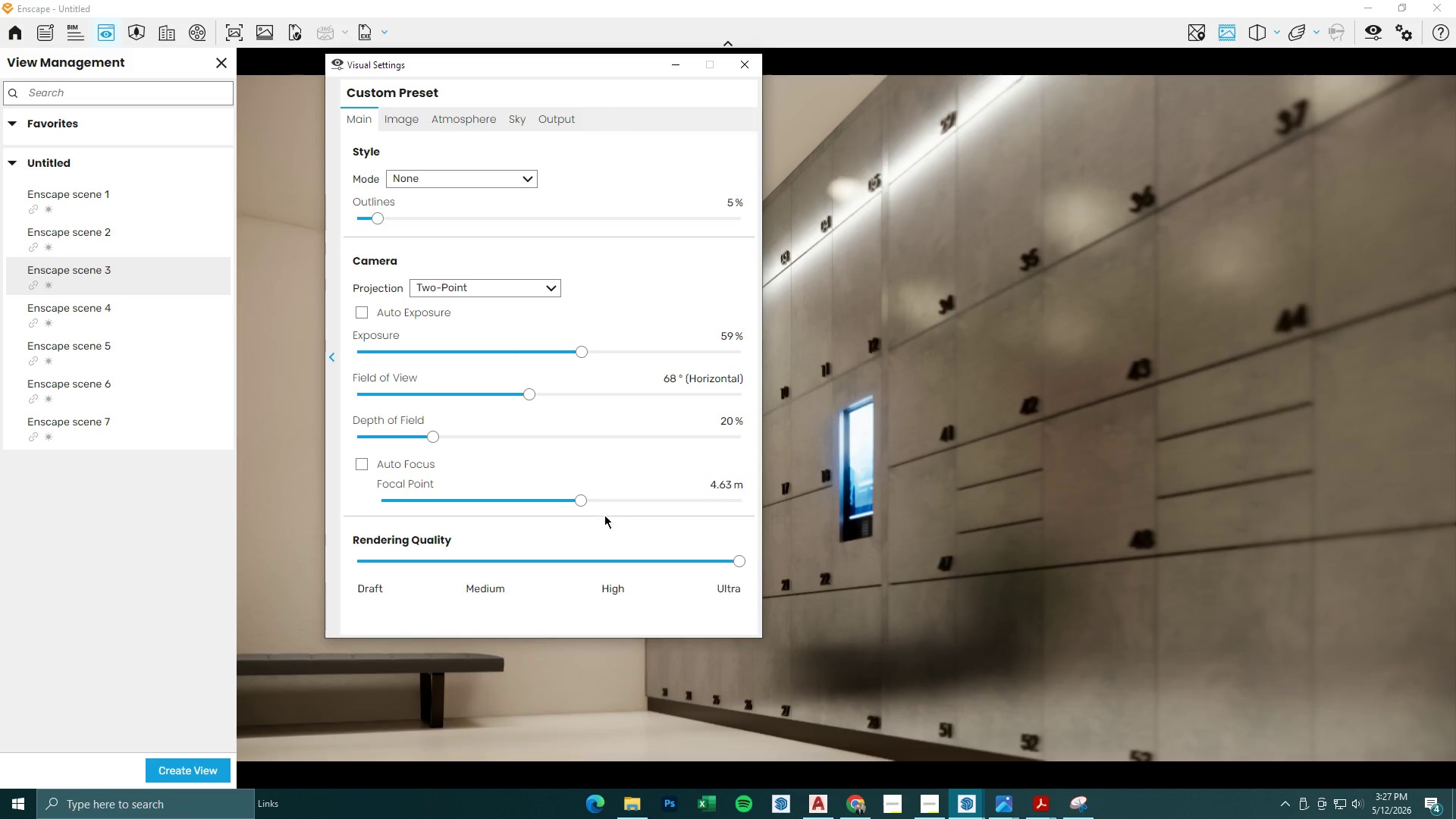 
left_click_drag(start_coordinate=[581, 500], to_coordinate=[570, 500])
 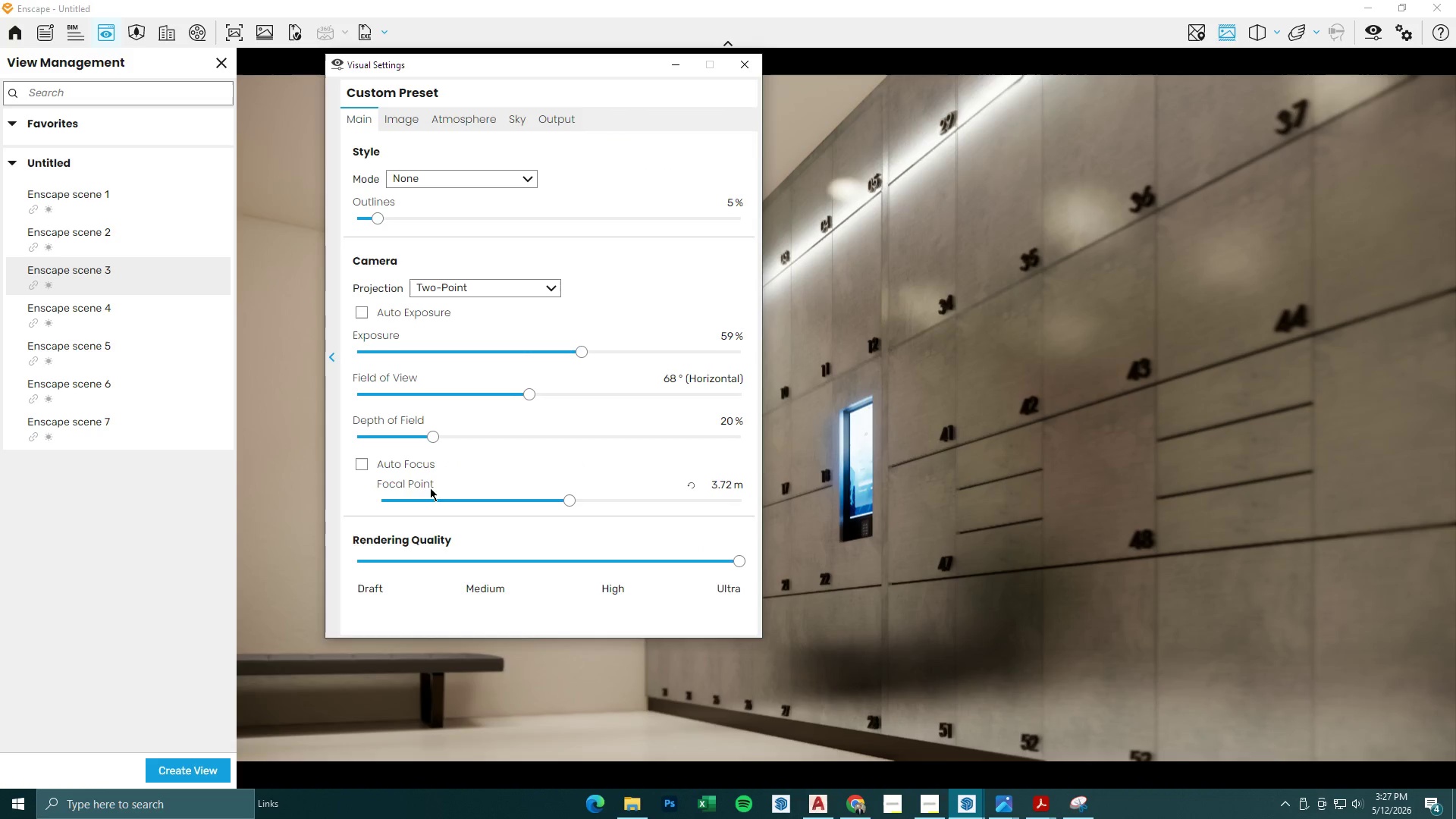 
left_click_drag(start_coordinate=[435, 438], to_coordinate=[425, 444])
 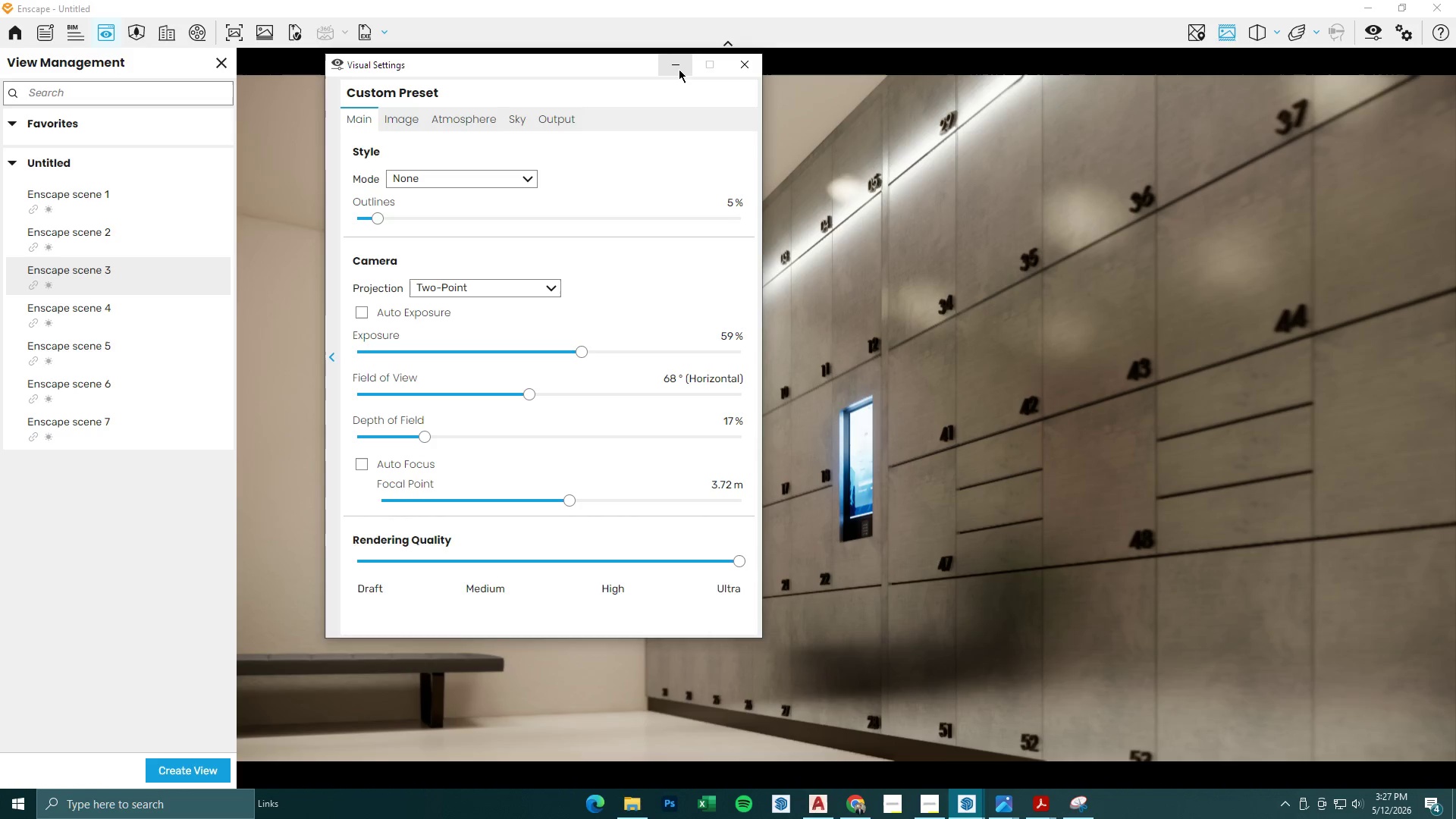 
left_click([679, 69])
 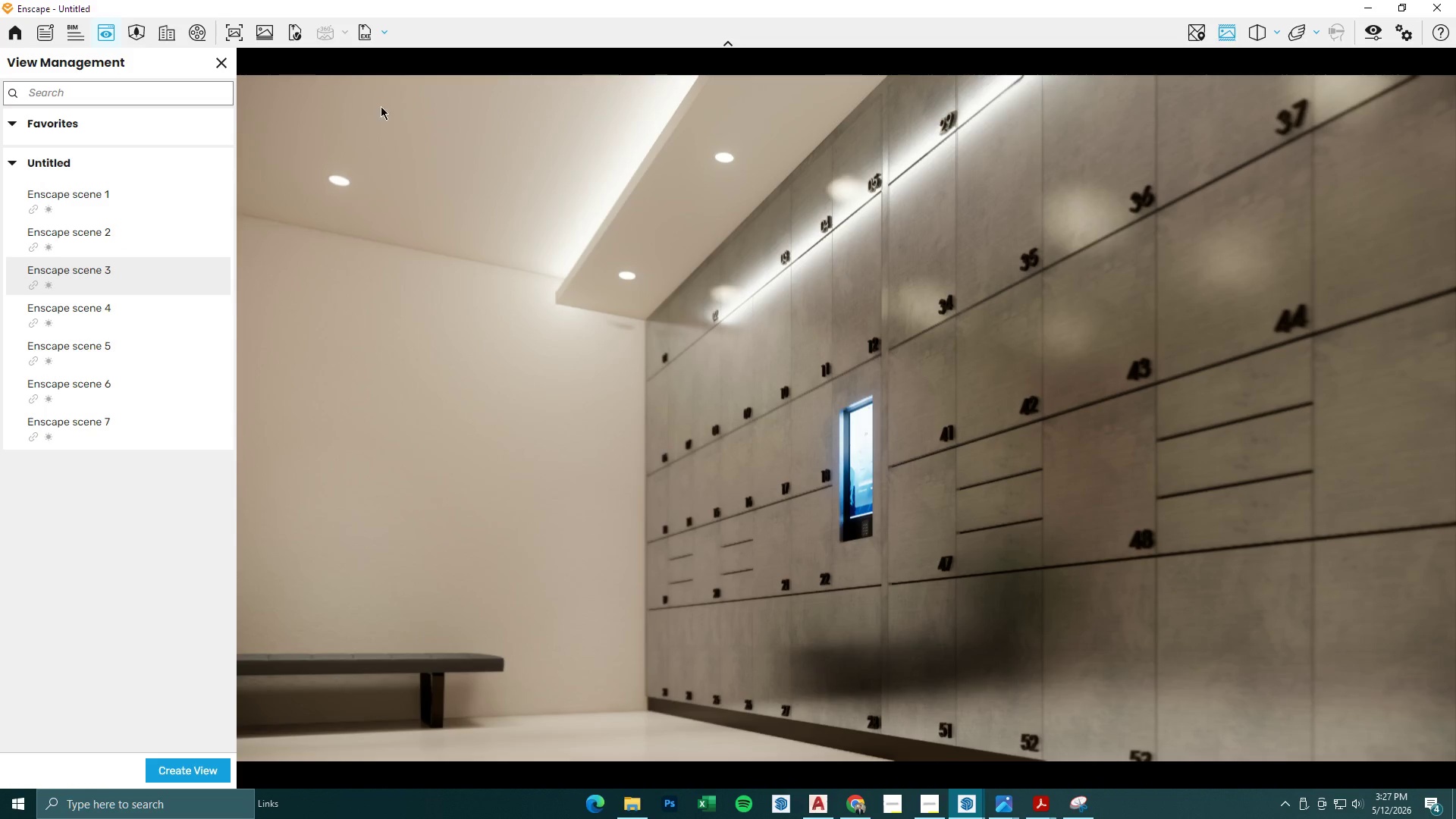 
left_click([232, 33])
 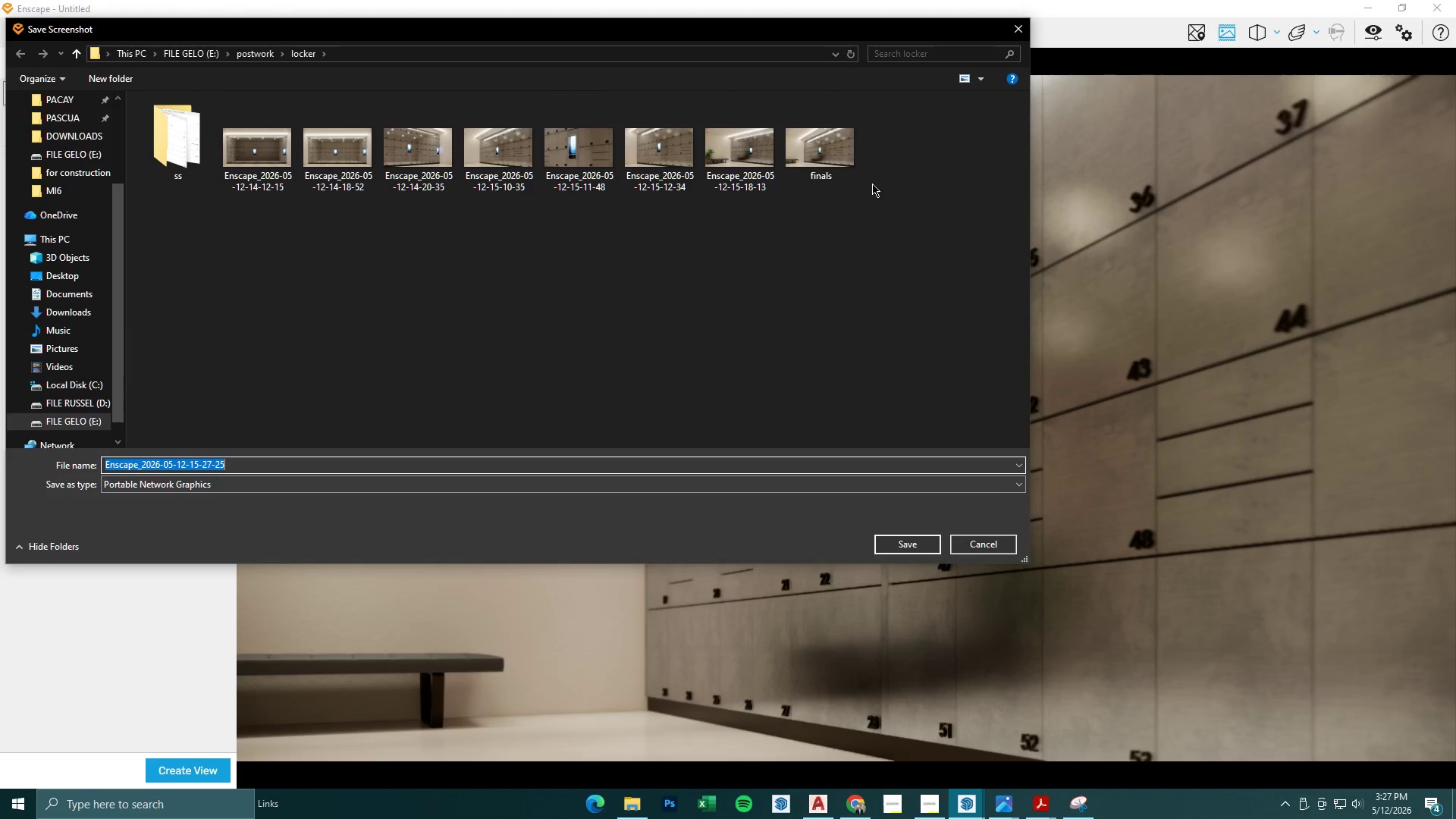 
double_click([825, 159])
 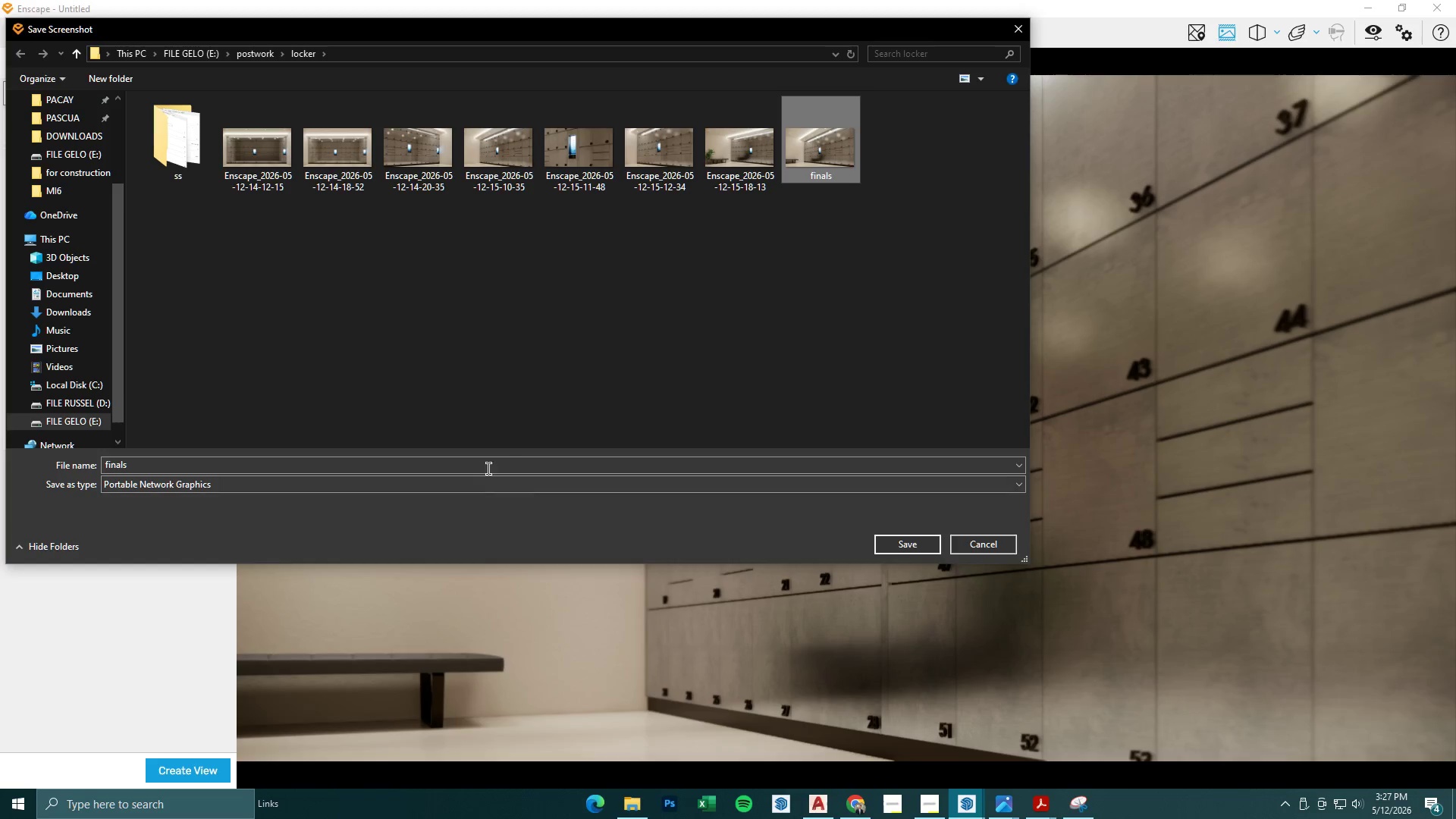 
double_click([510, 463])
 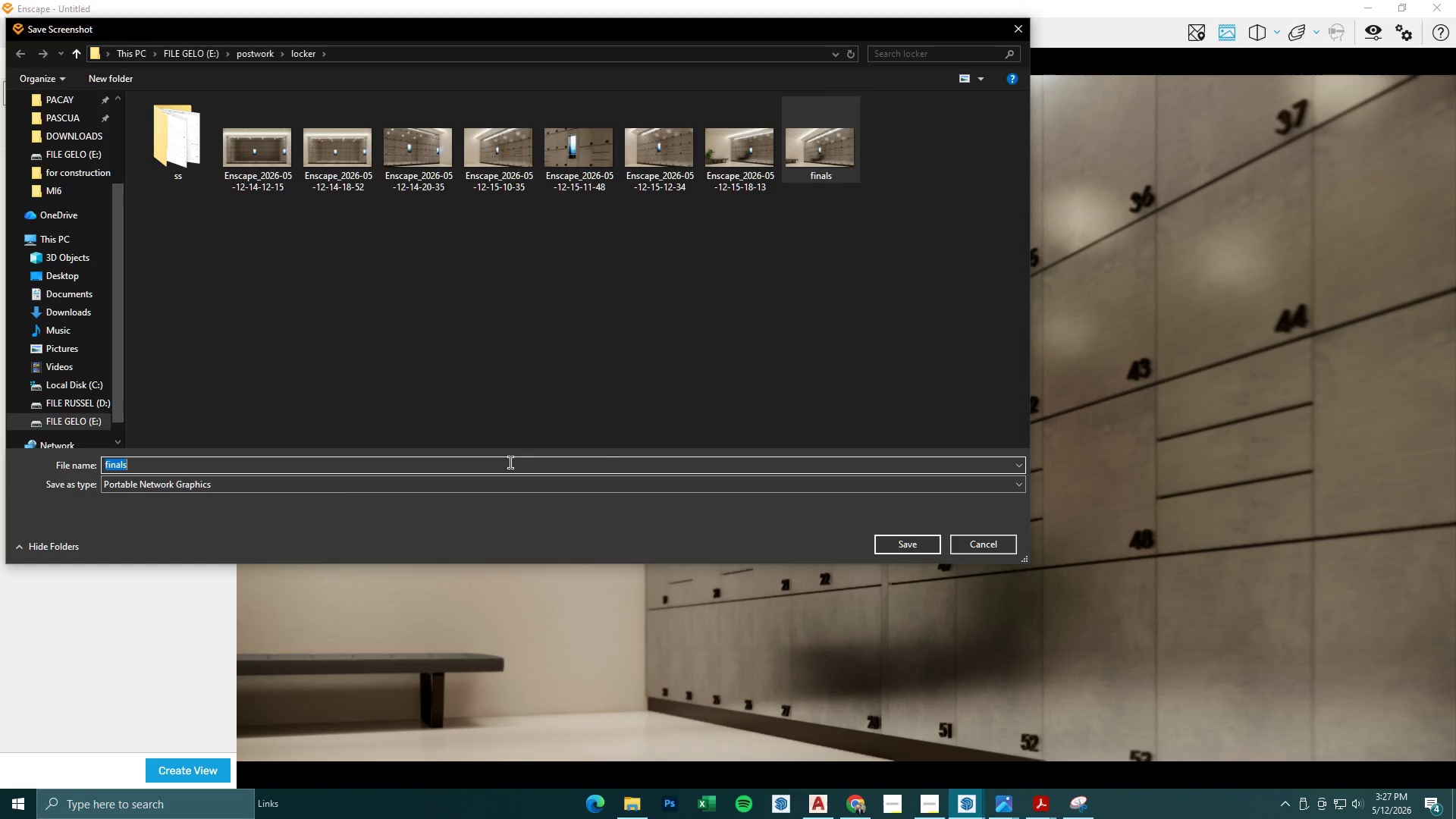 
key(2)
 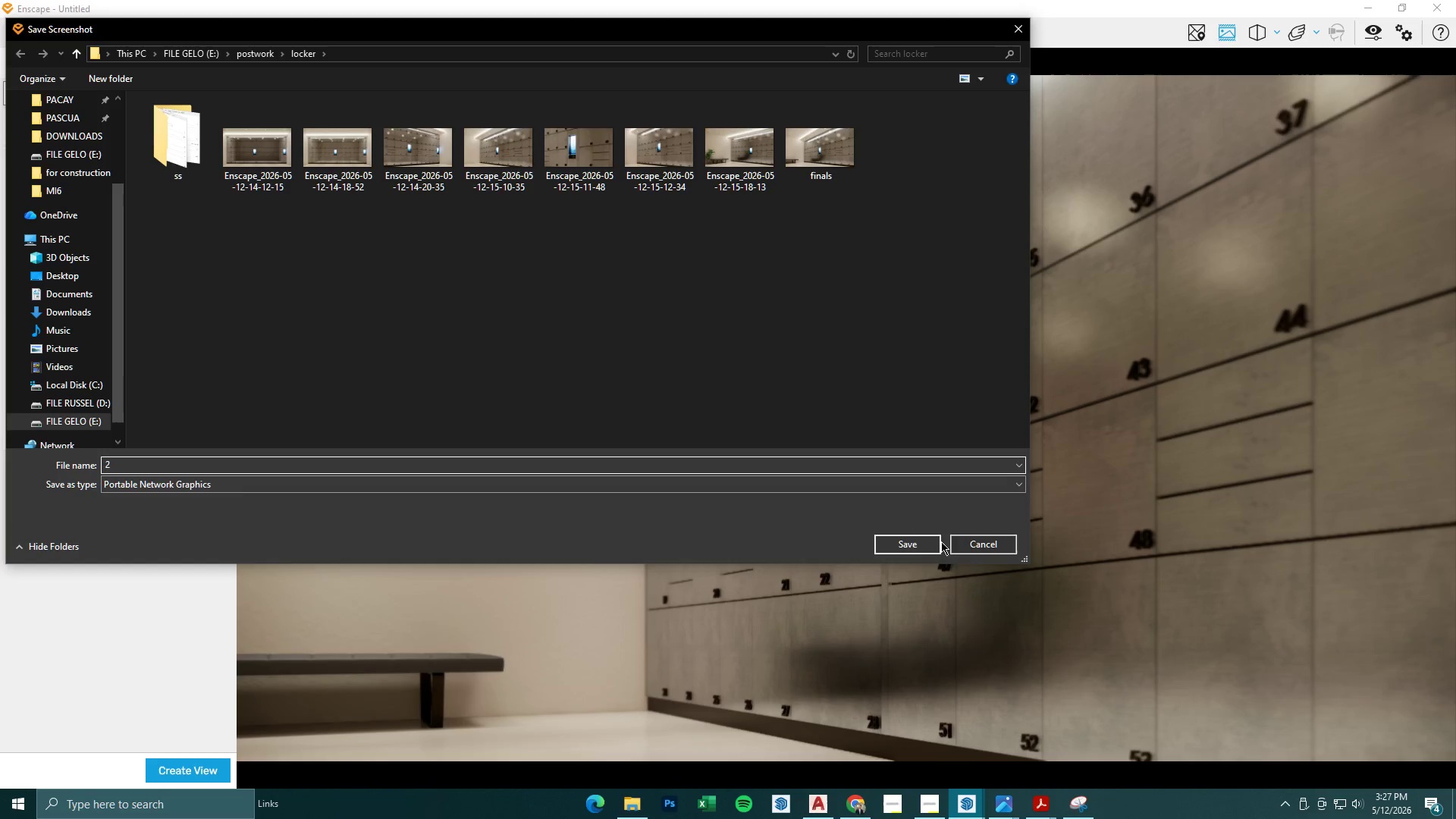 
double_click([911, 538])
 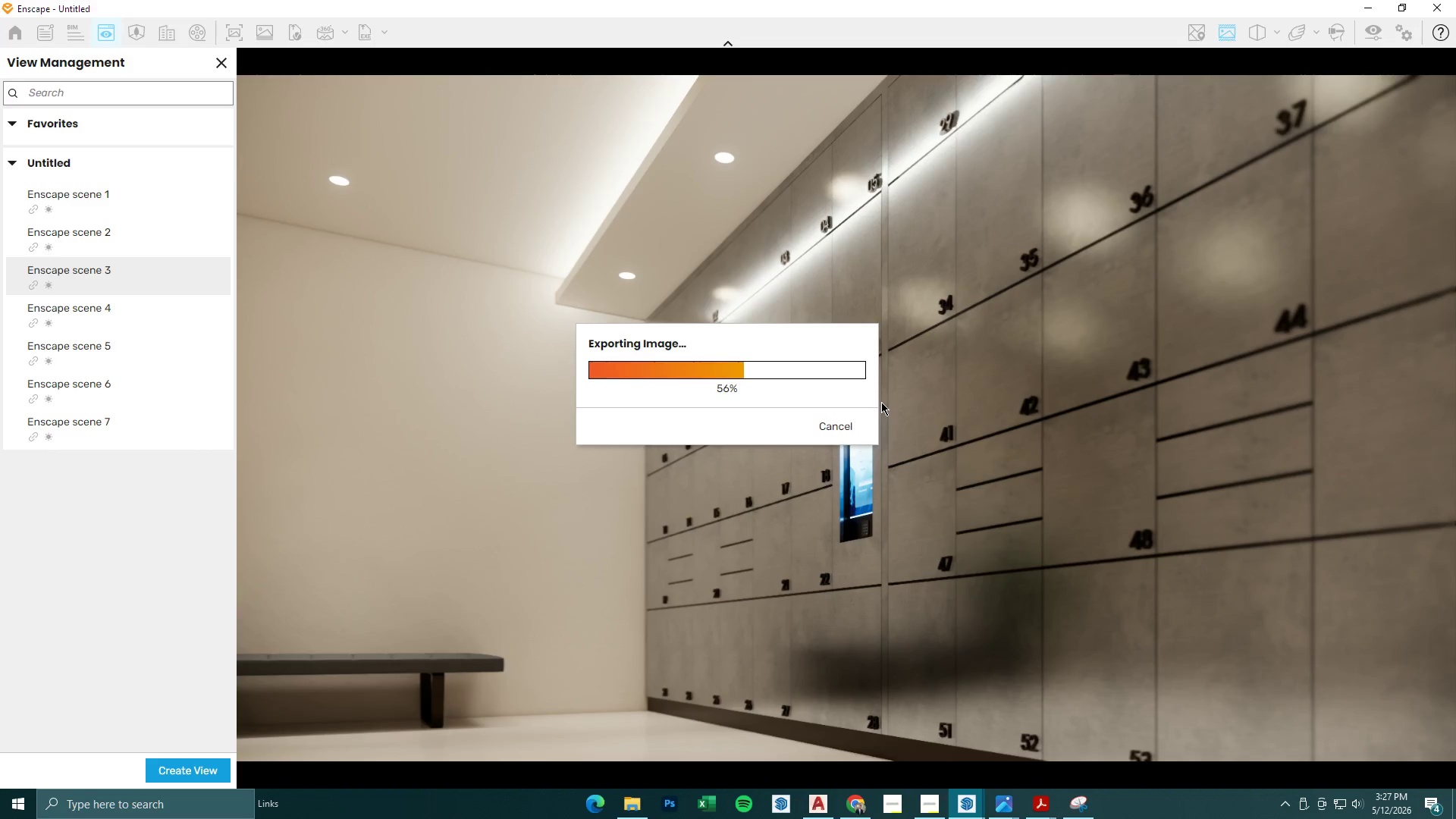 
wait(8.12)
 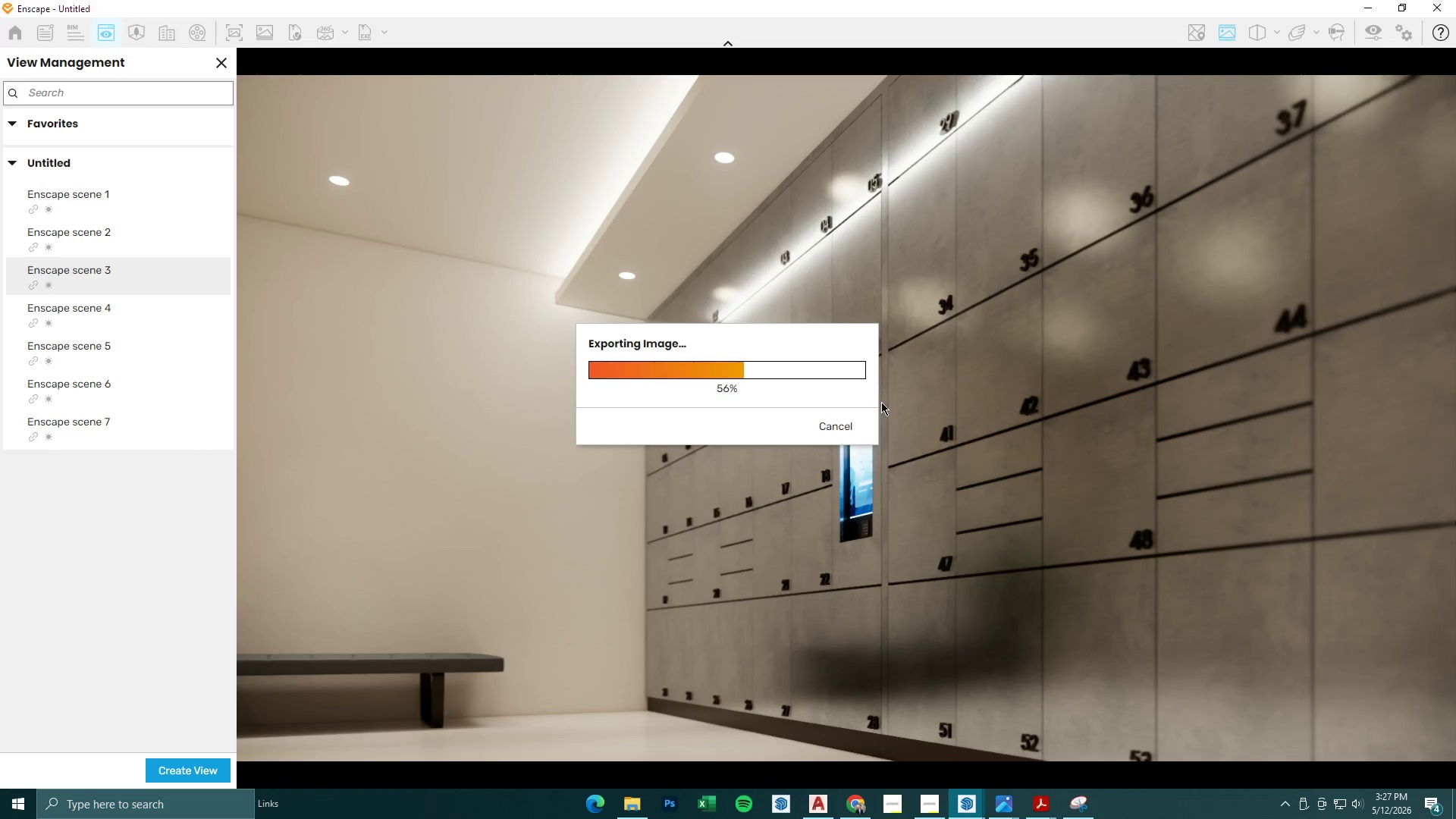 
hold_key(key=W, duration=1.11)
 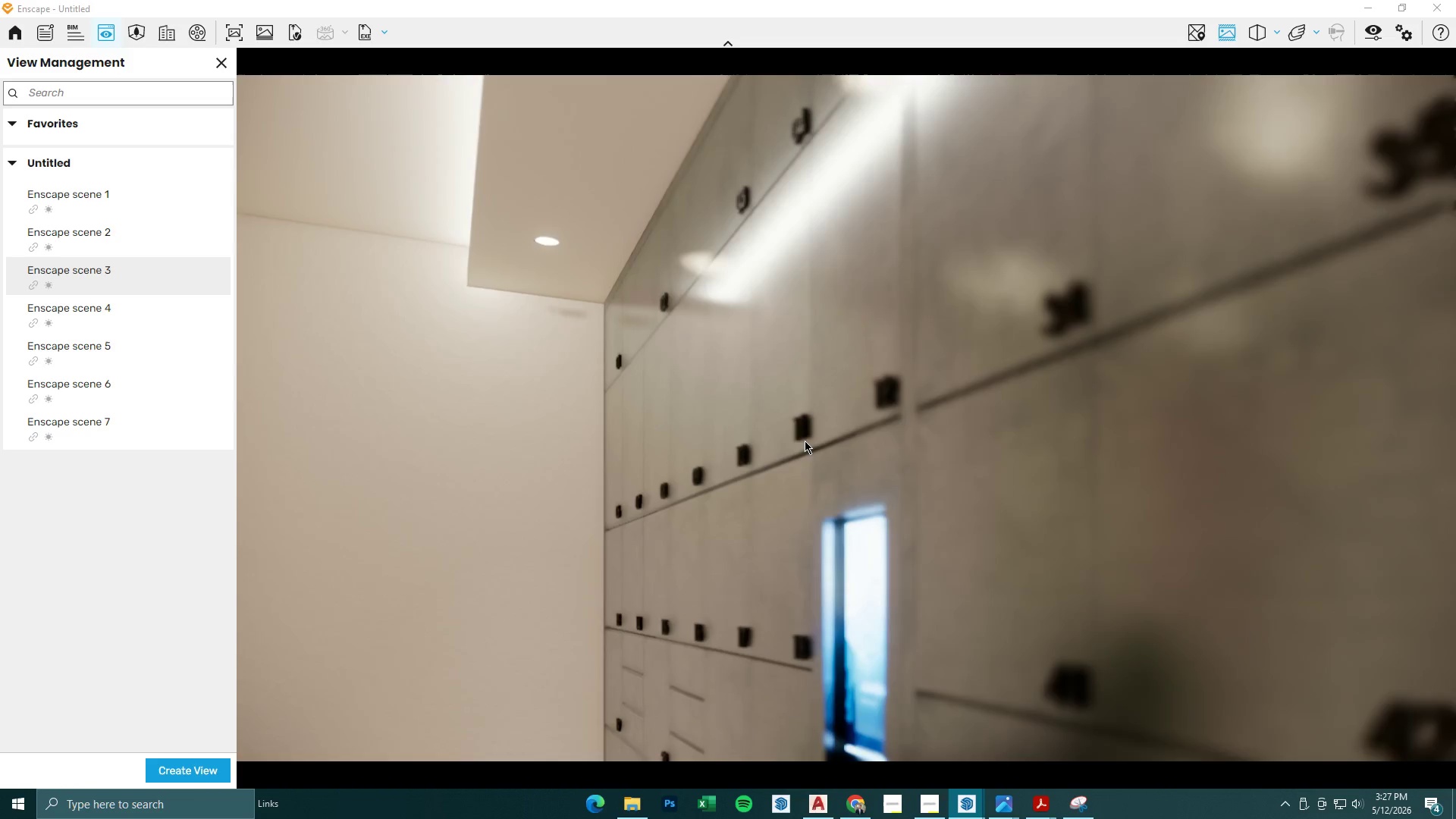 
hold_key(key=S, duration=0.39)
 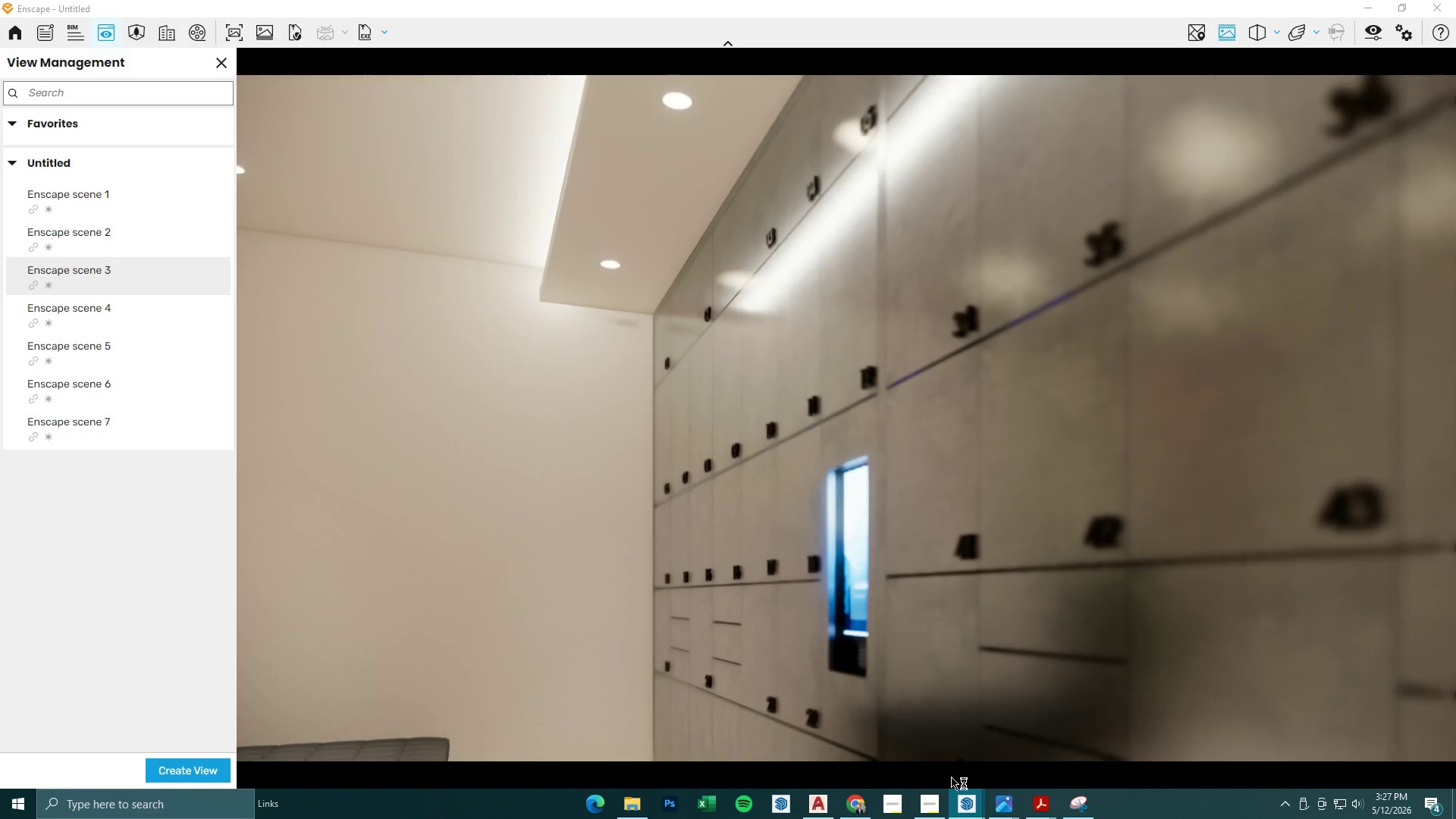 
left_click([938, 802])
 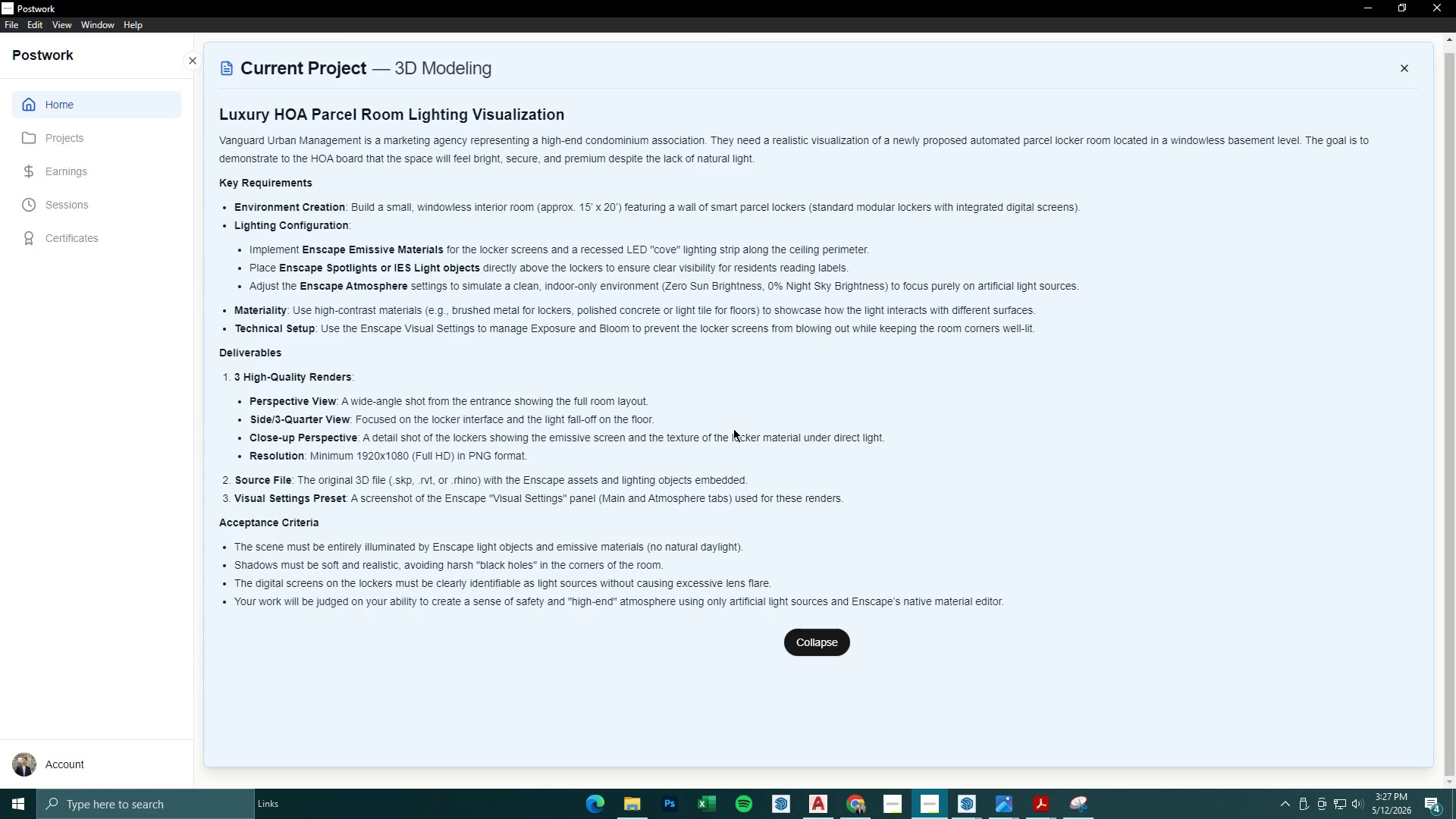 
wait(8.11)
 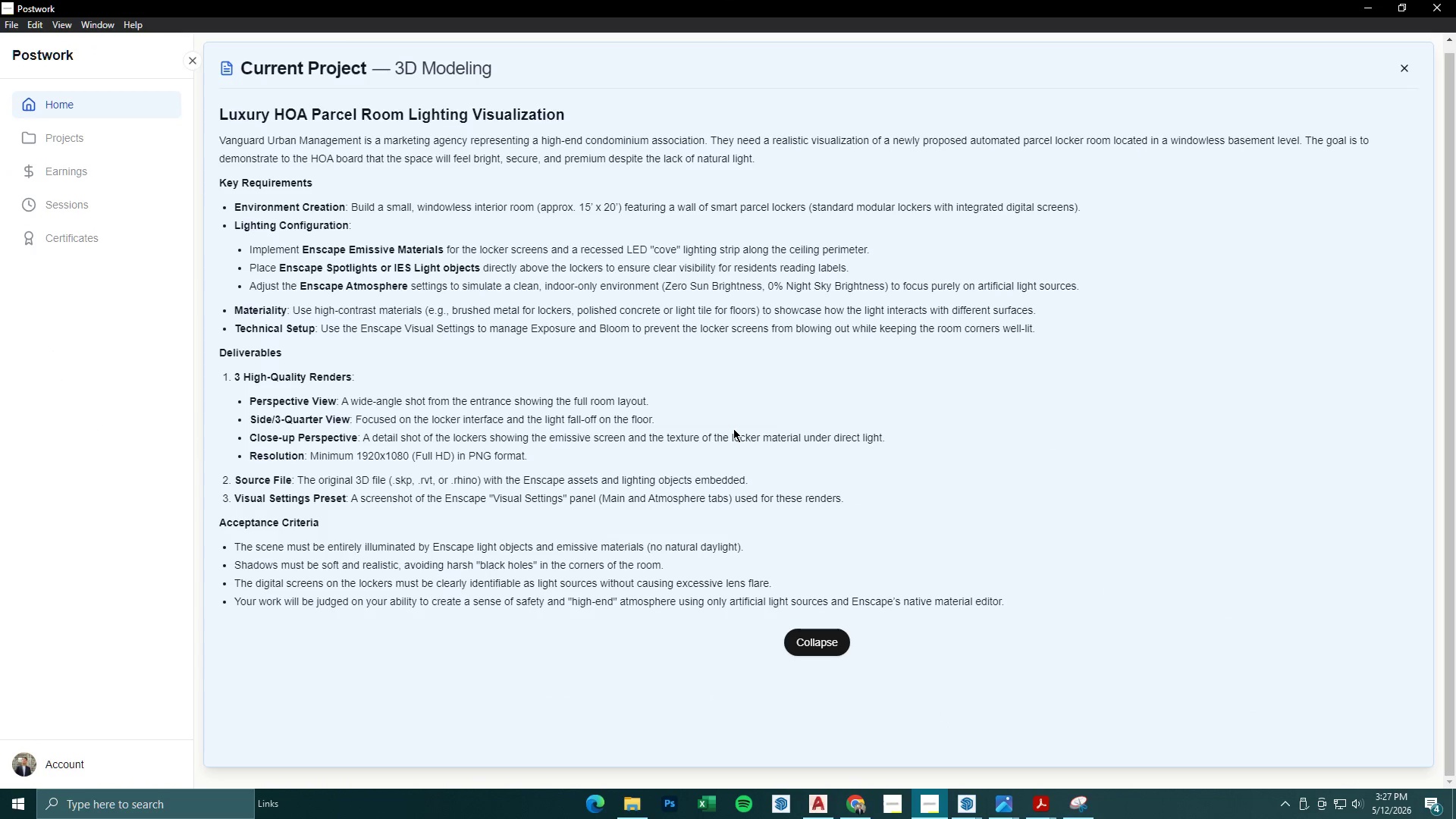 
left_click([1353, 6])
 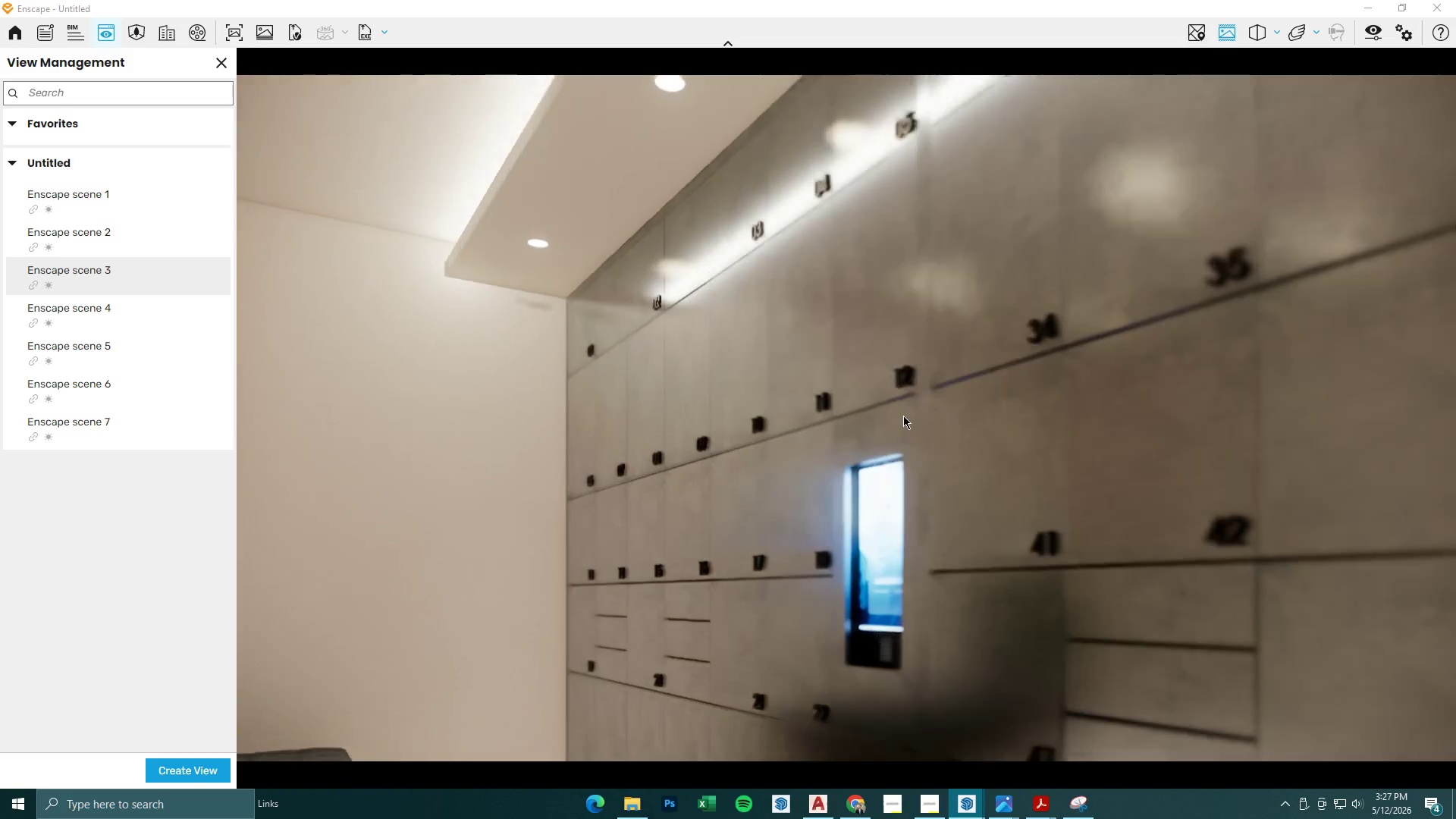 
type(qe)
 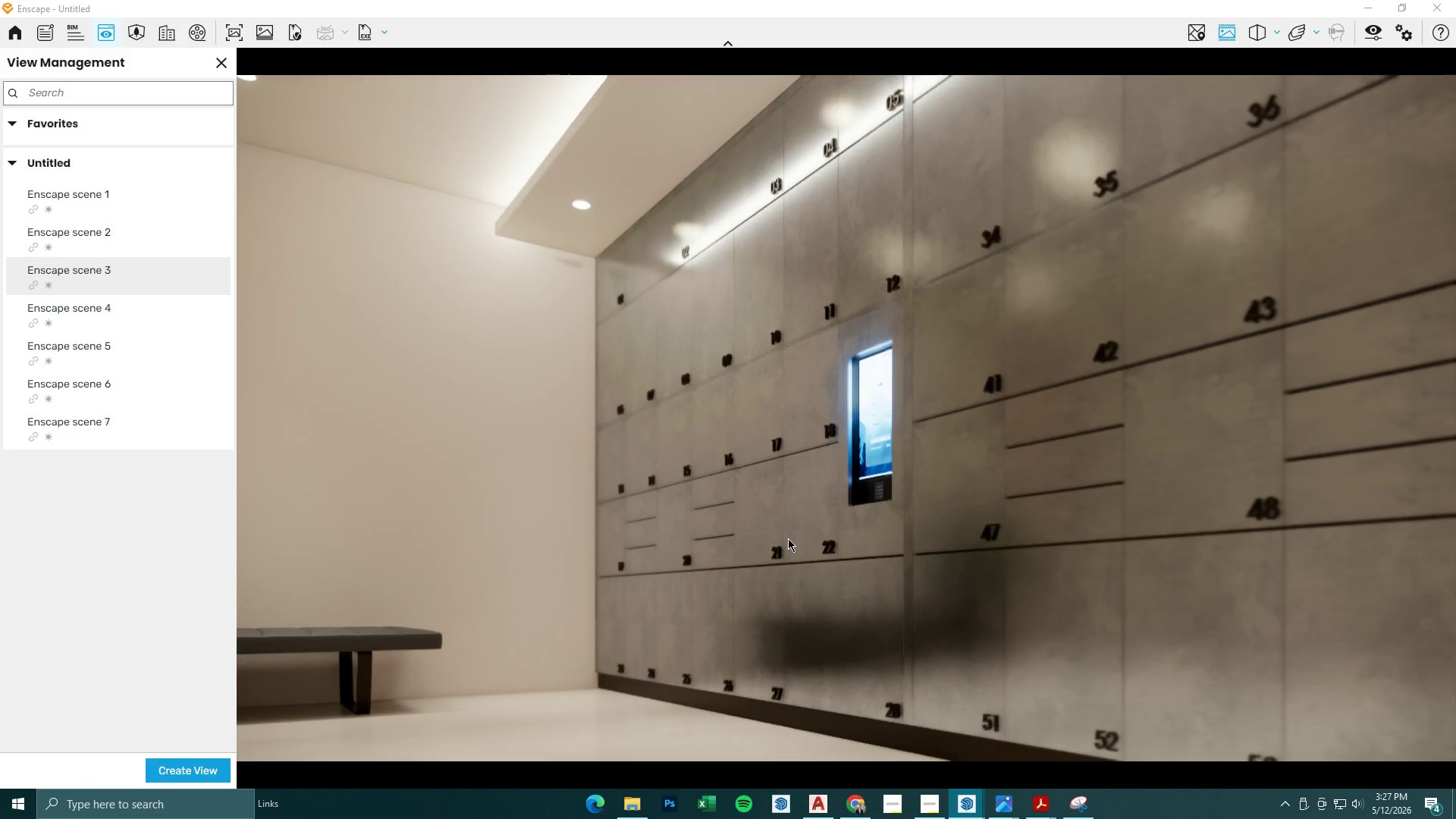 
hold_key(key=S, duration=0.48)
 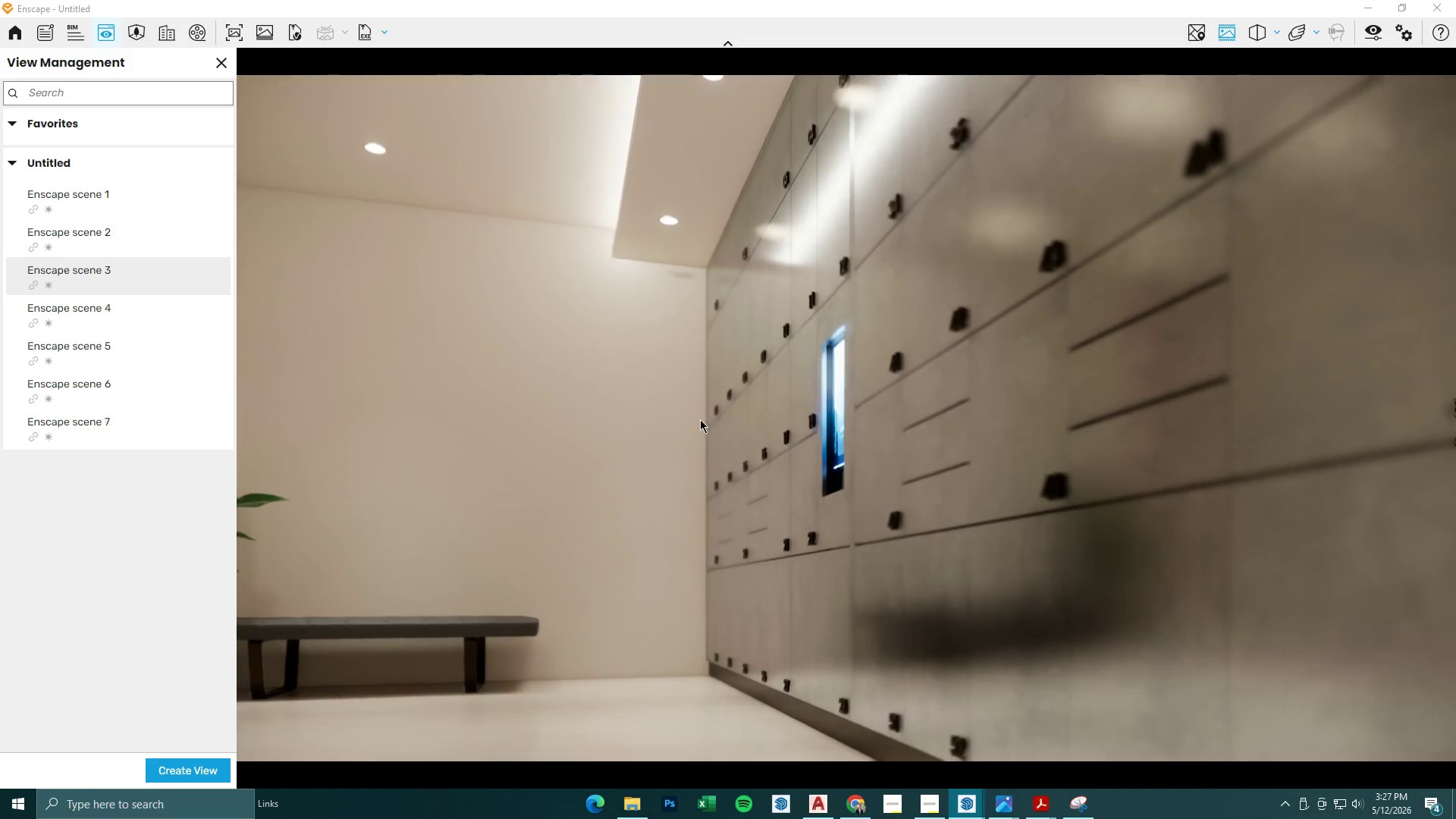 
wait(9.08)
 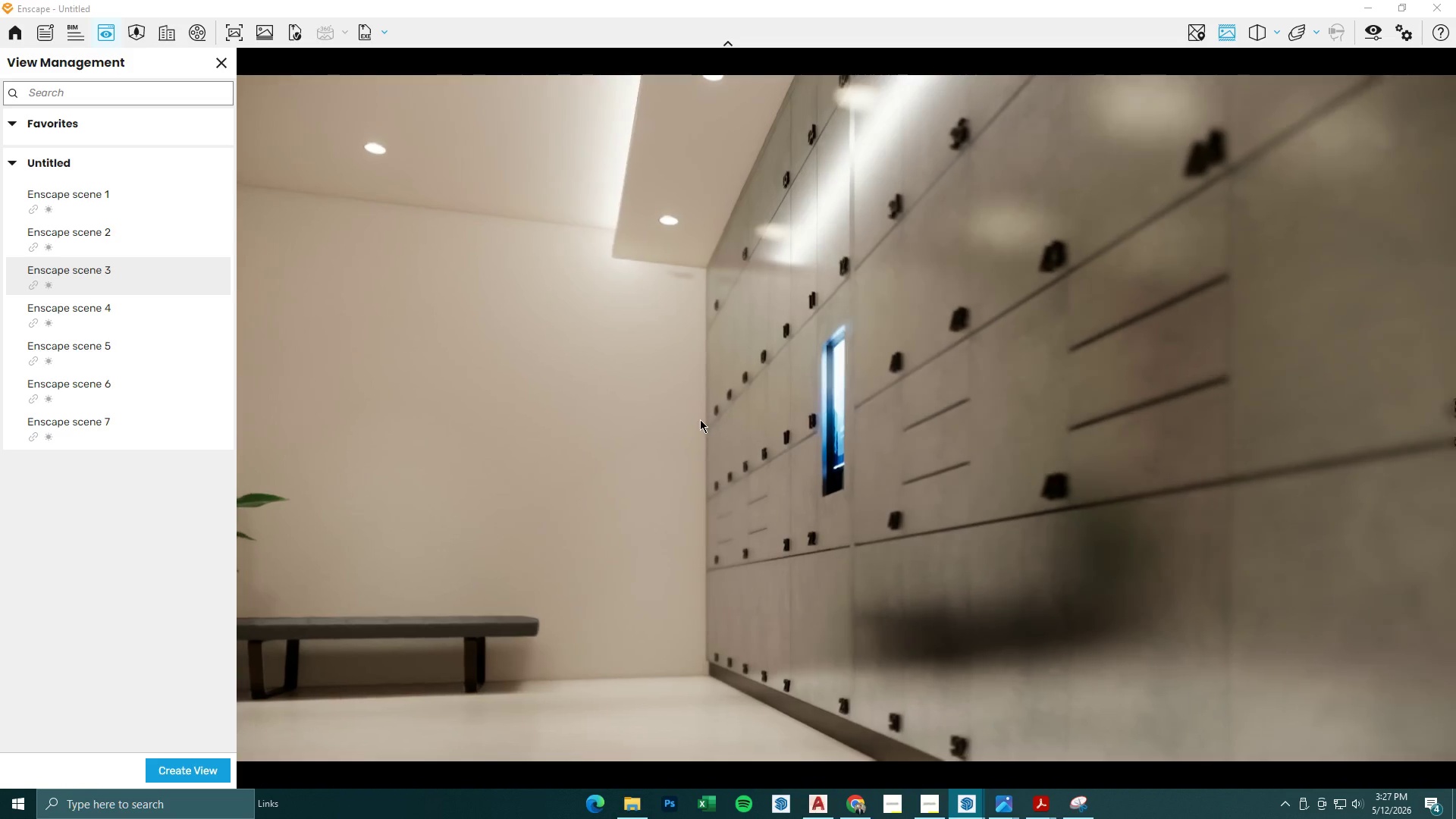 
type(es)
 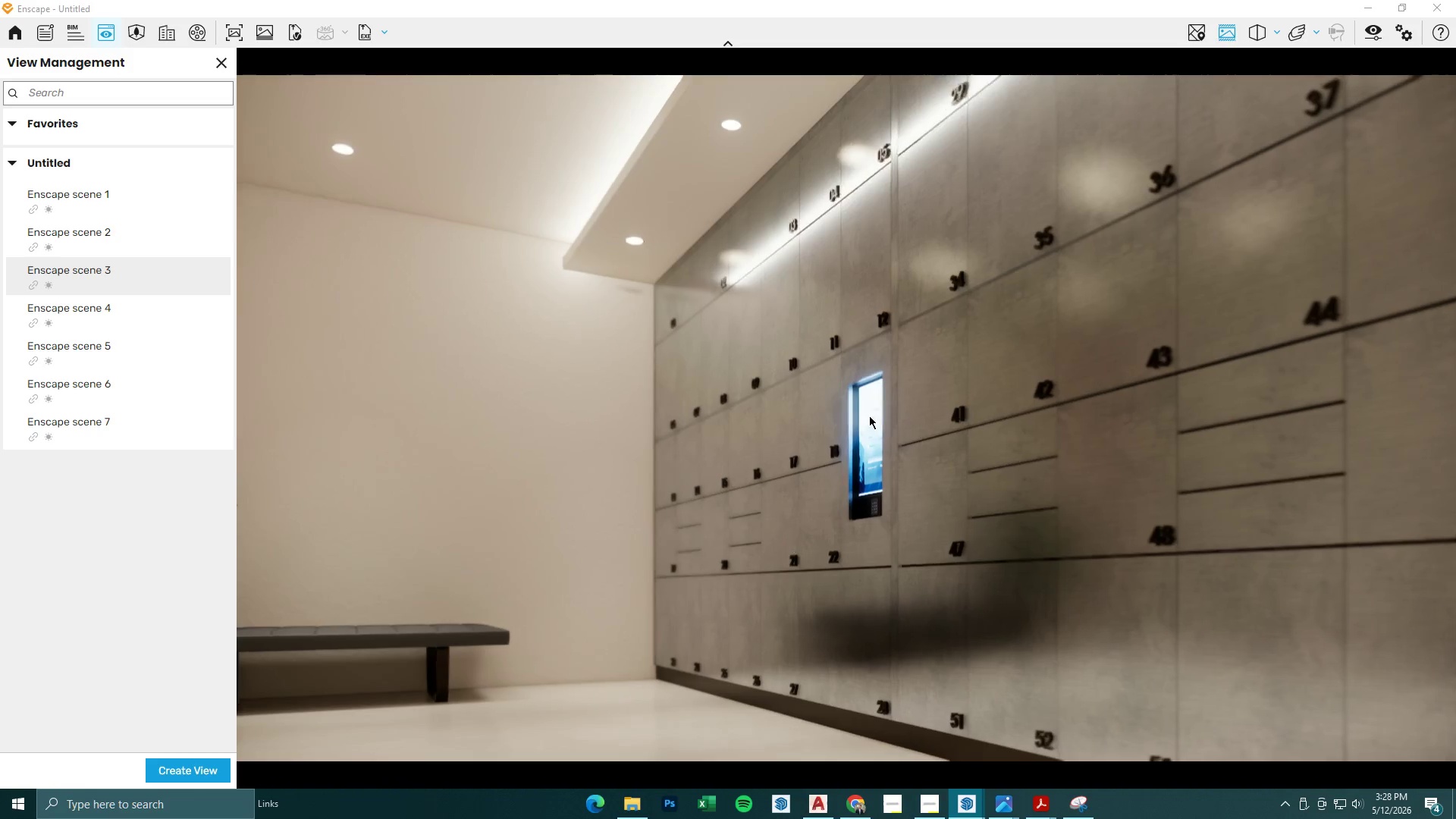 
type(dsw)
 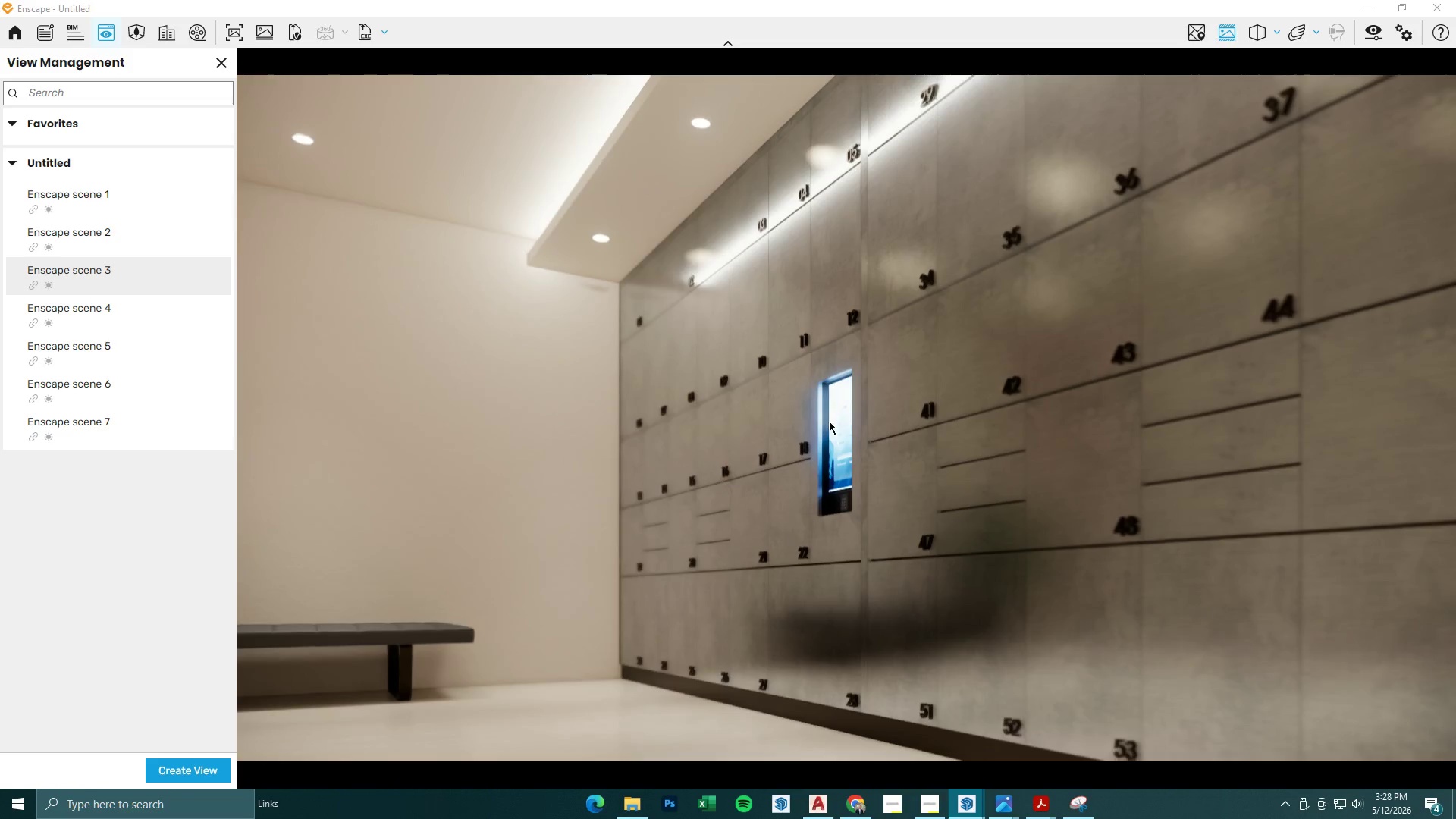 
left_click([645, 799])
 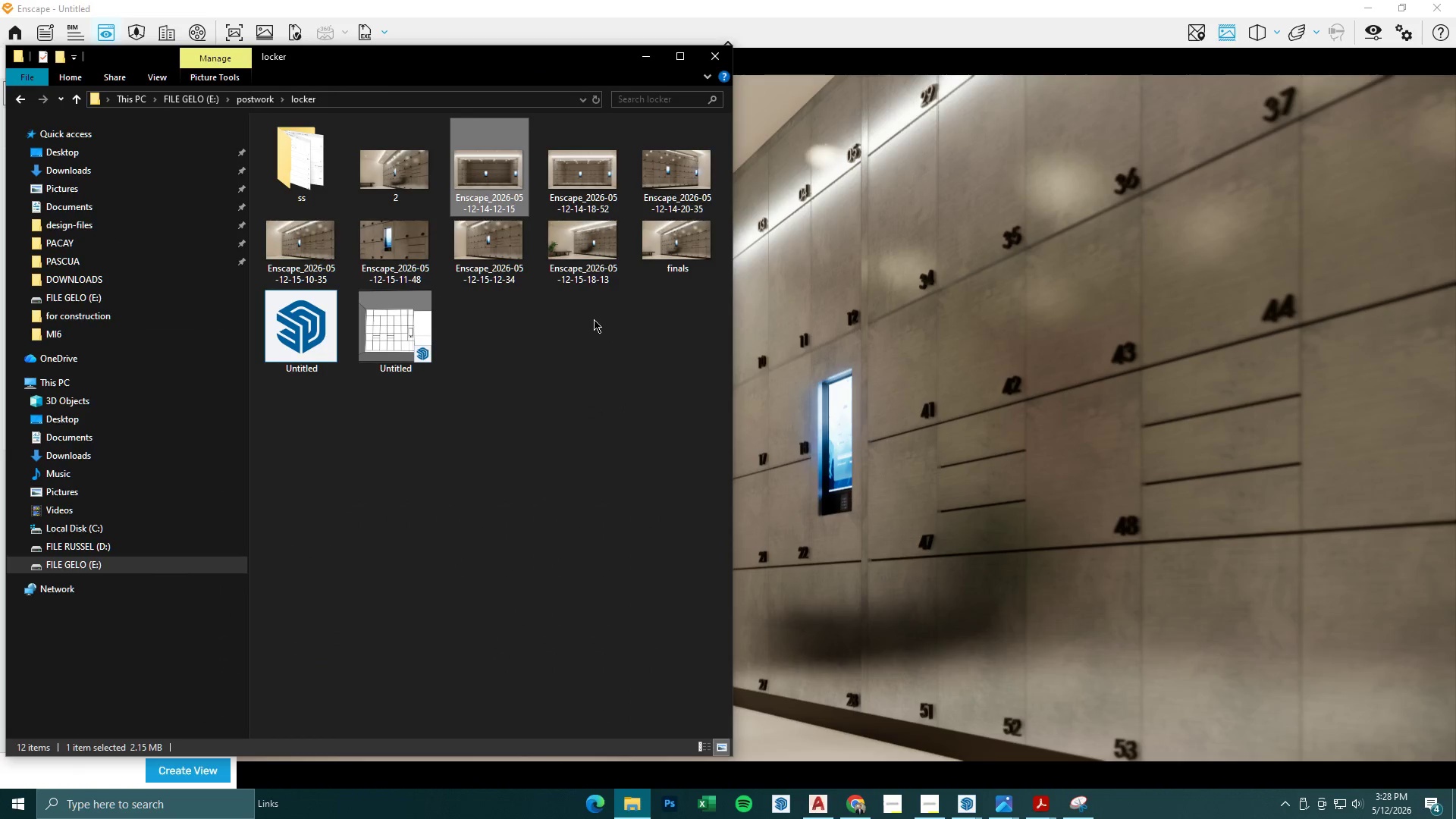 
double_click([511, 268])
 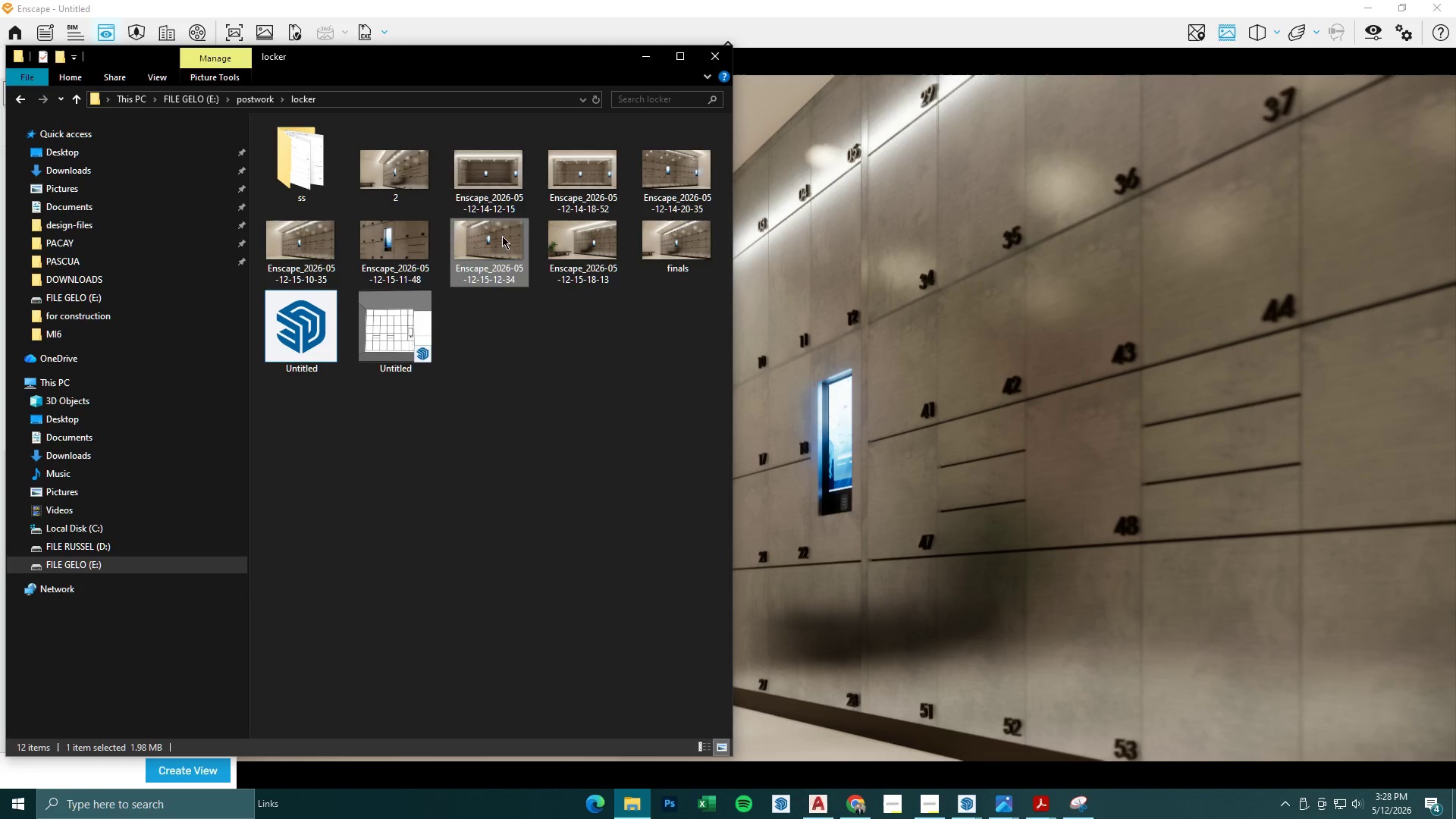 
triple_click([489, 177])
 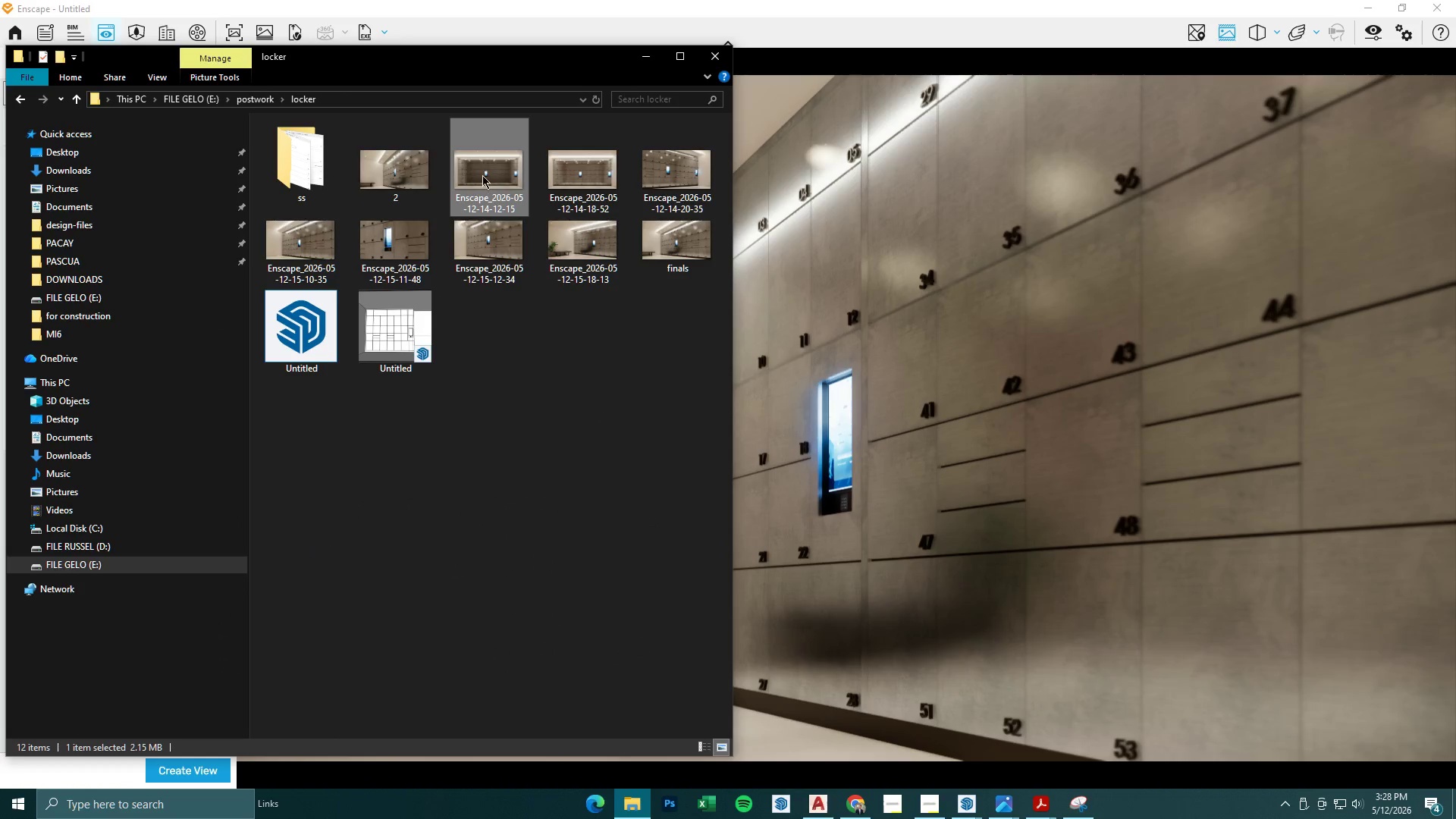 
triple_click([410, 161])
 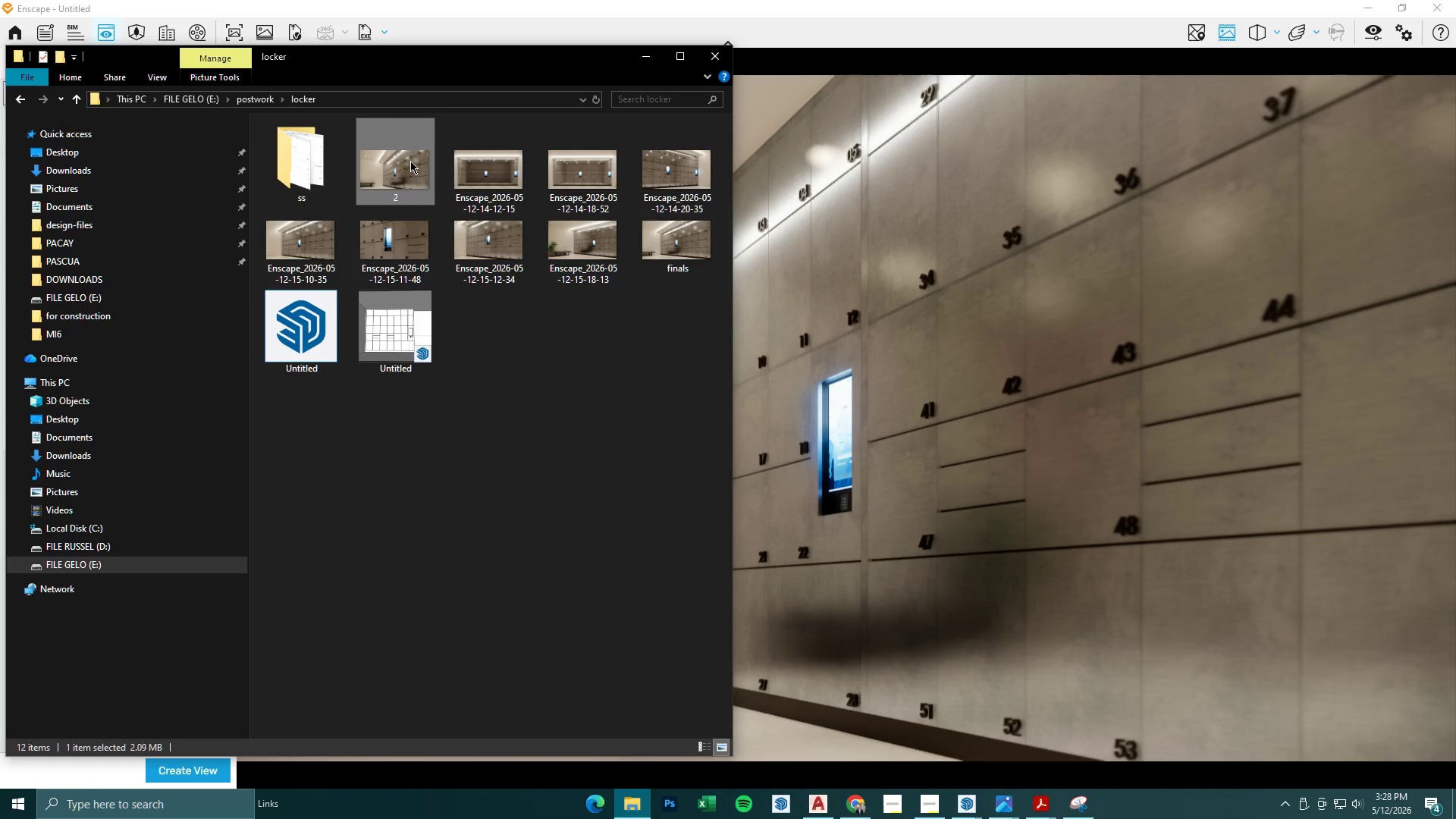 
key(Enter)
 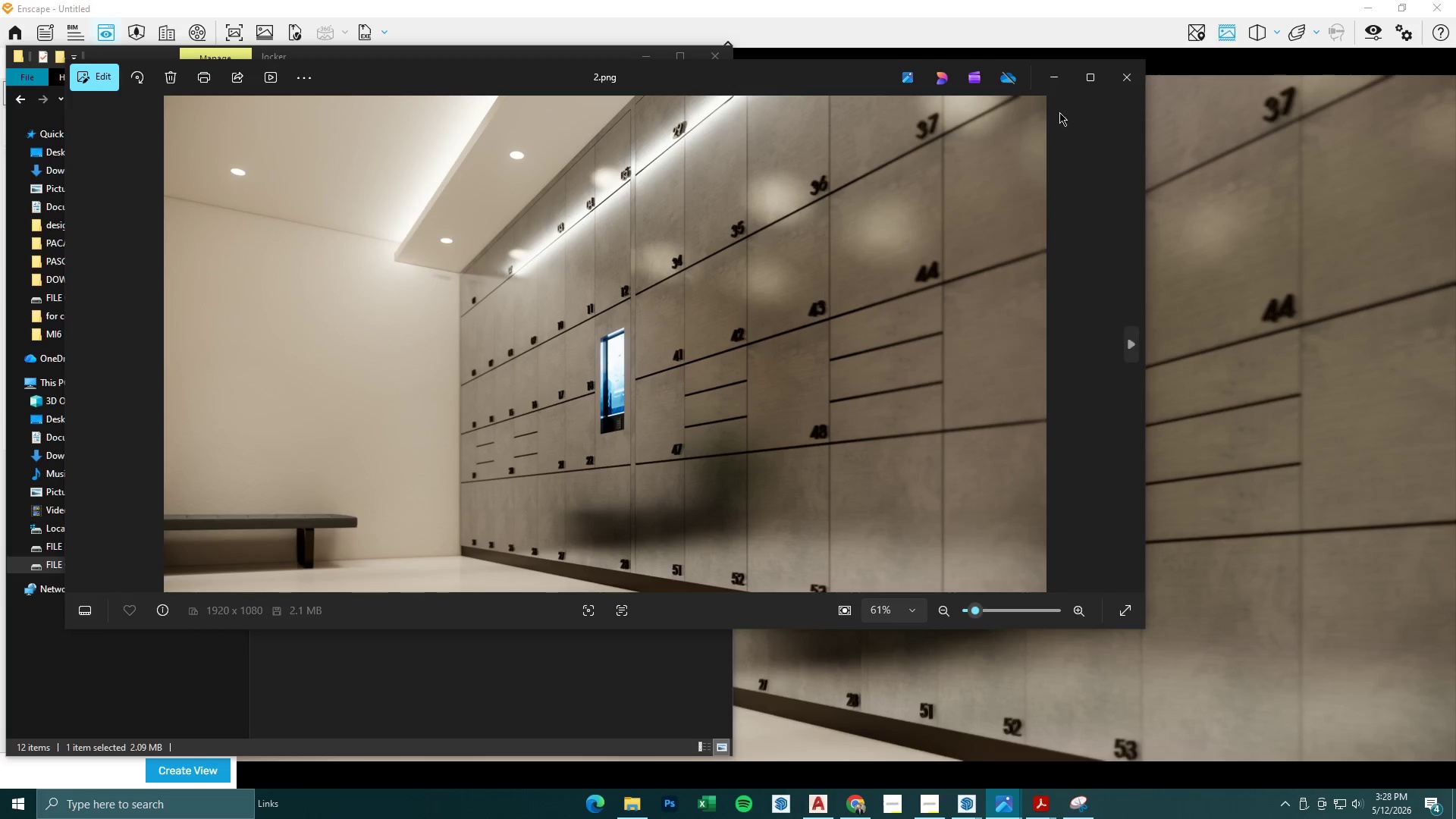 
left_click([1118, 79])
 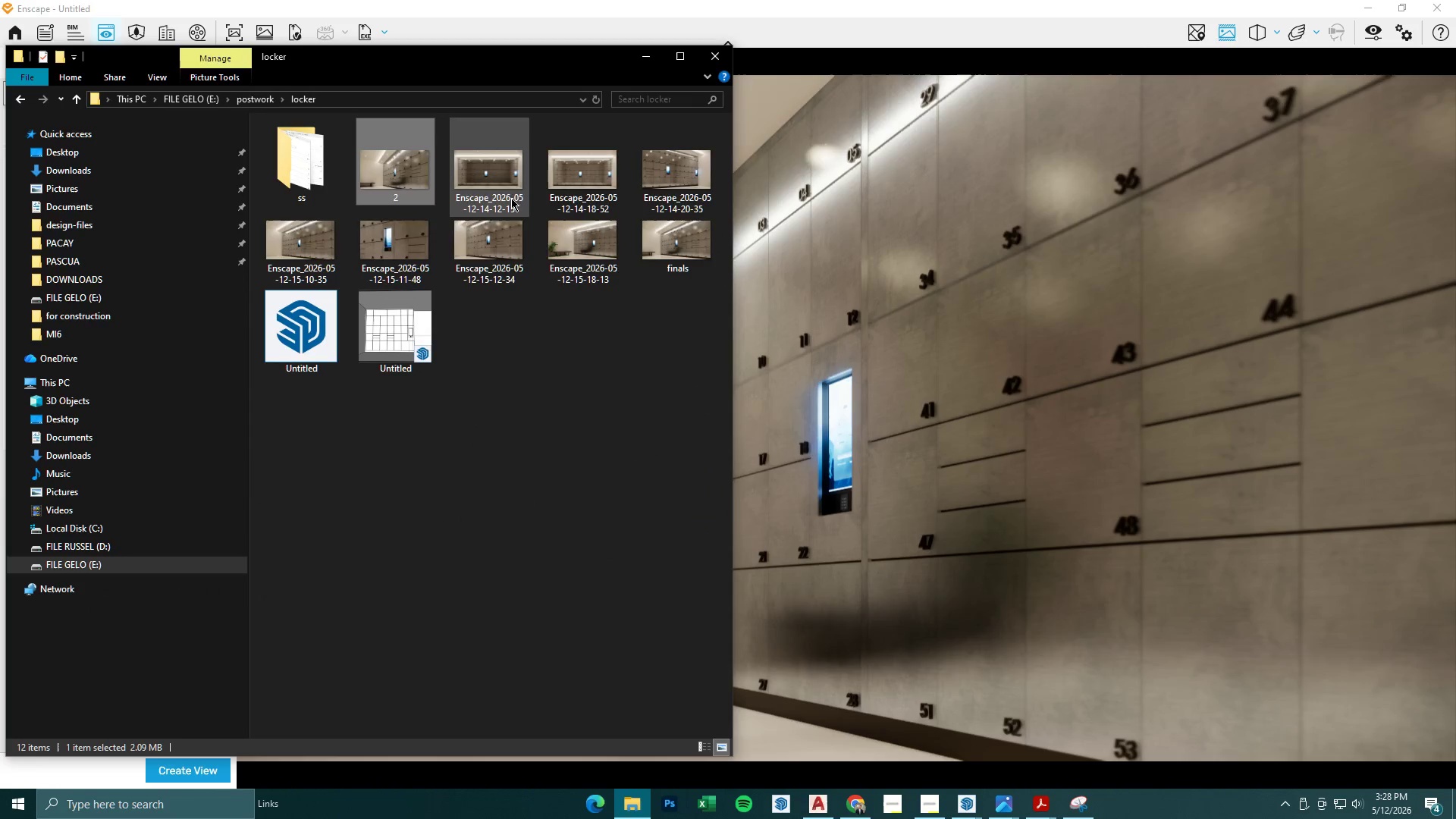 
left_click([493, 176])
 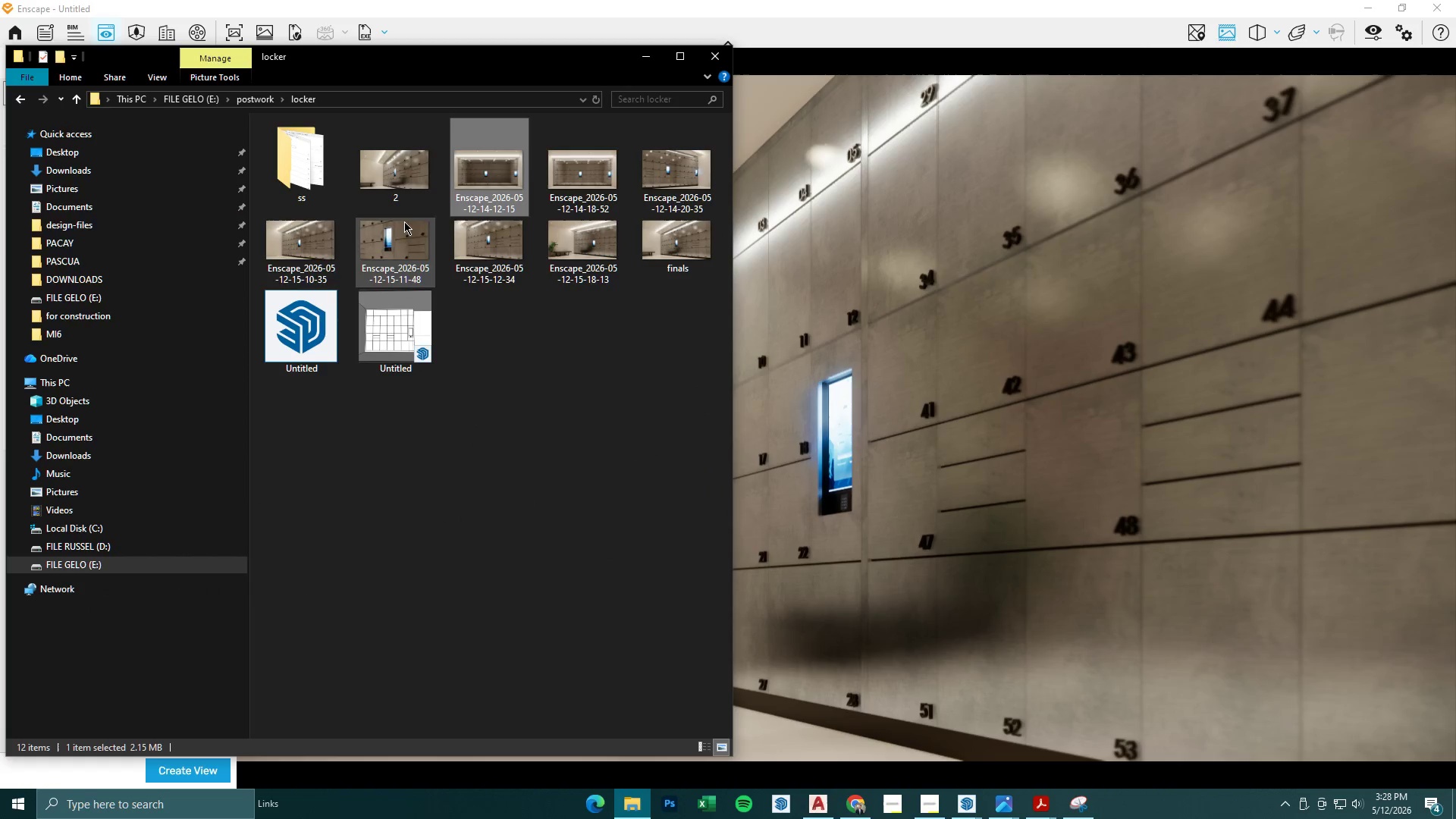 
left_click([311, 237])
 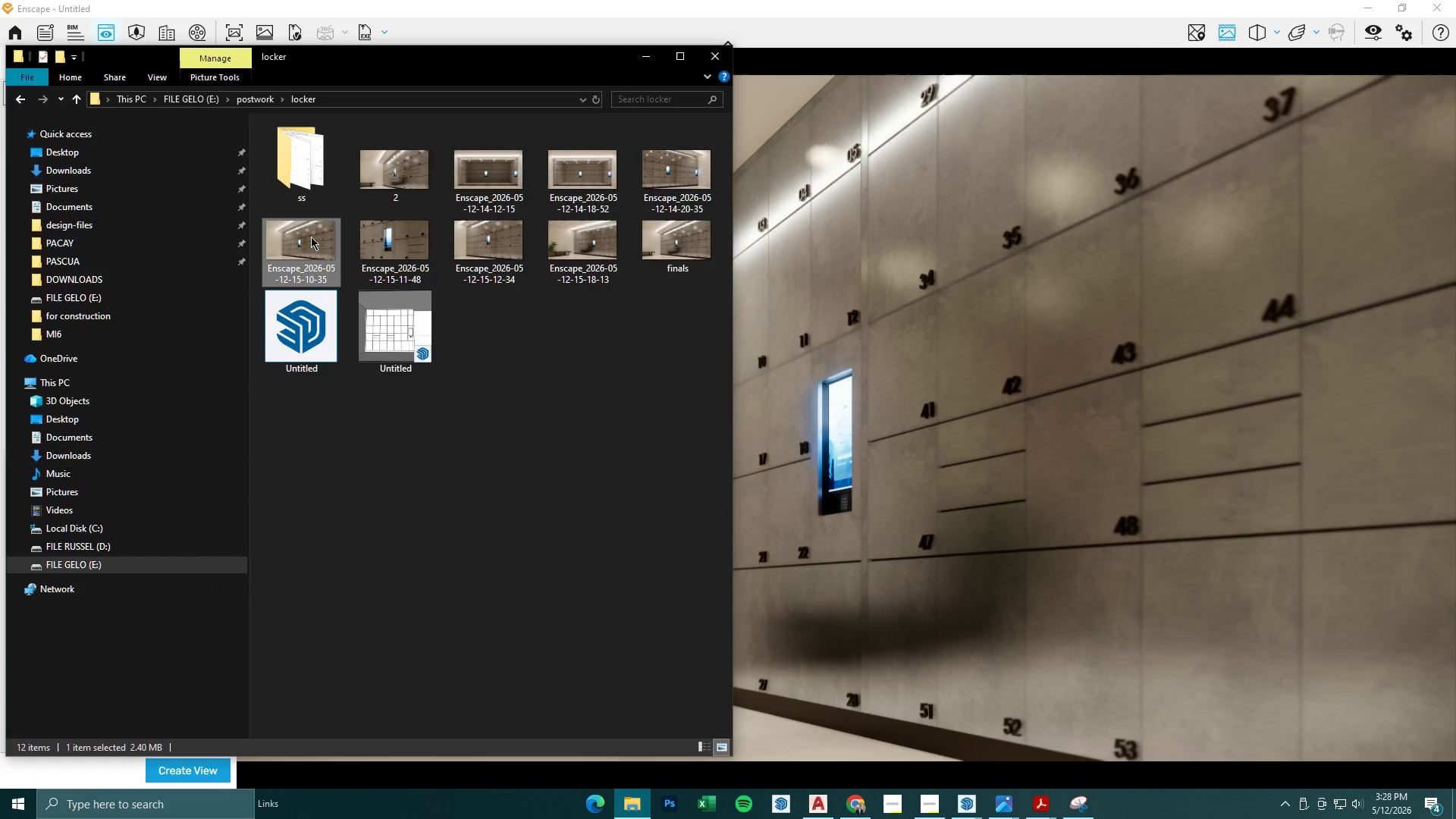 
key(Enter)
 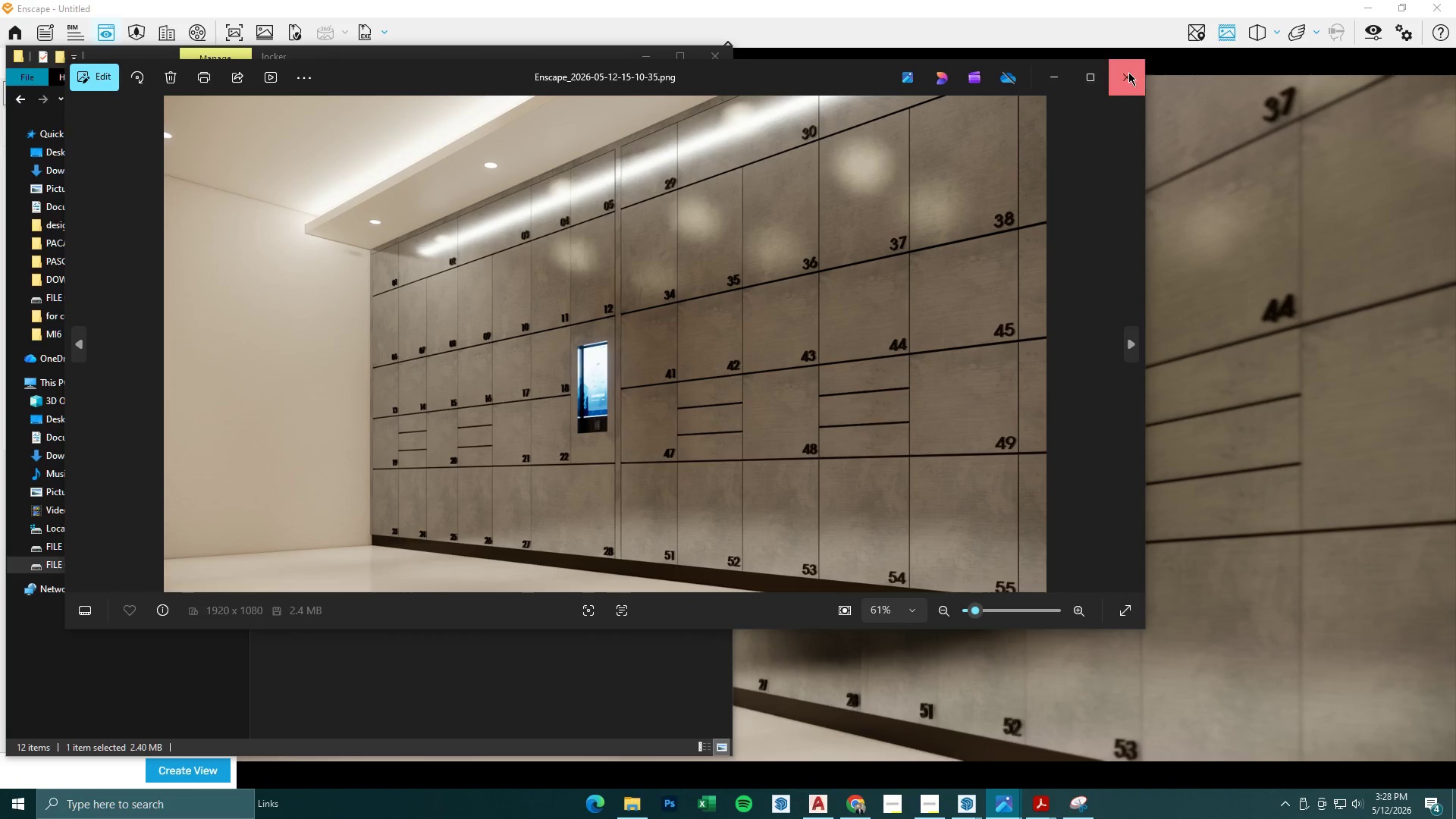 
left_click([400, 239])
 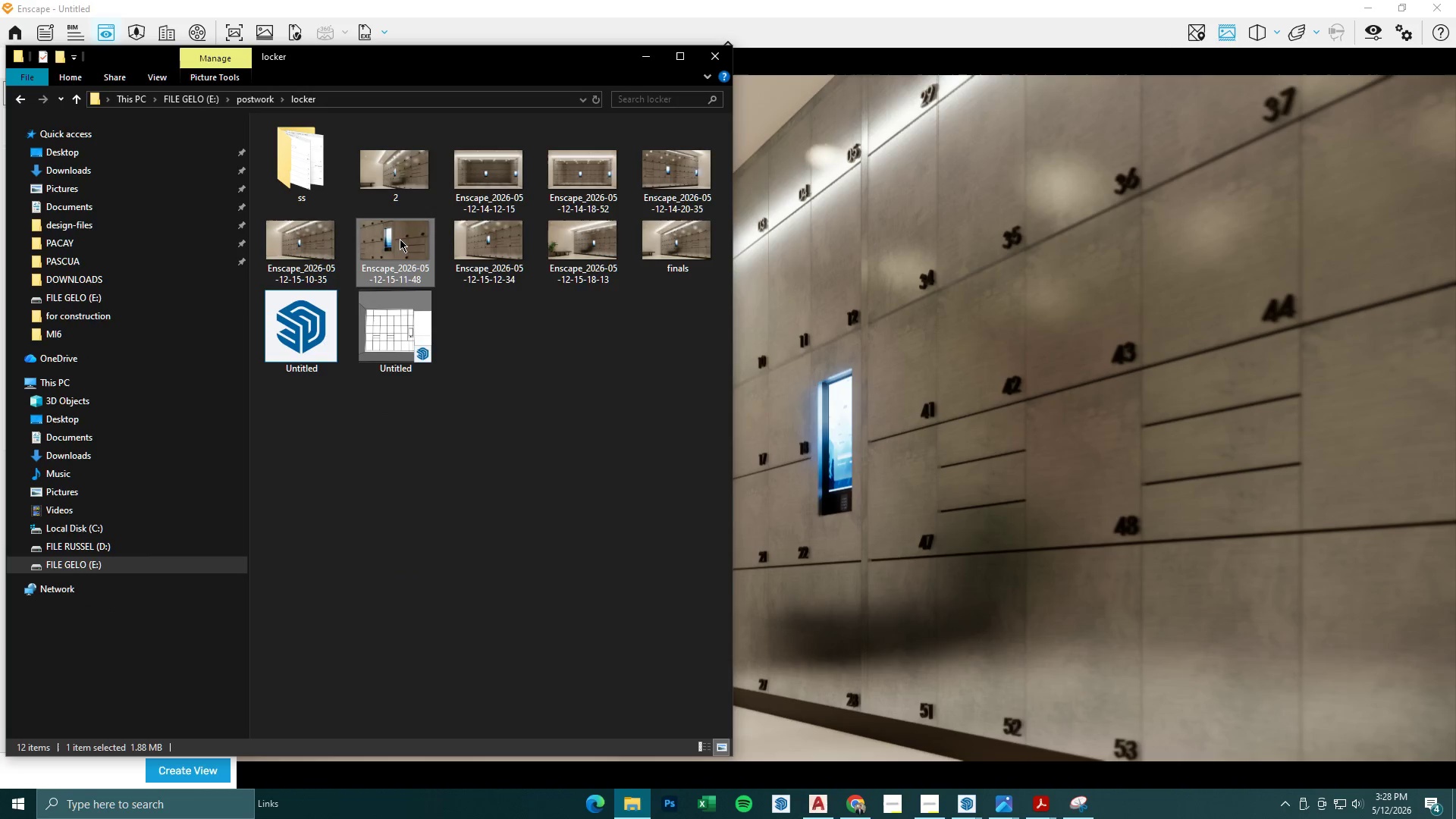 
key(Enter)
 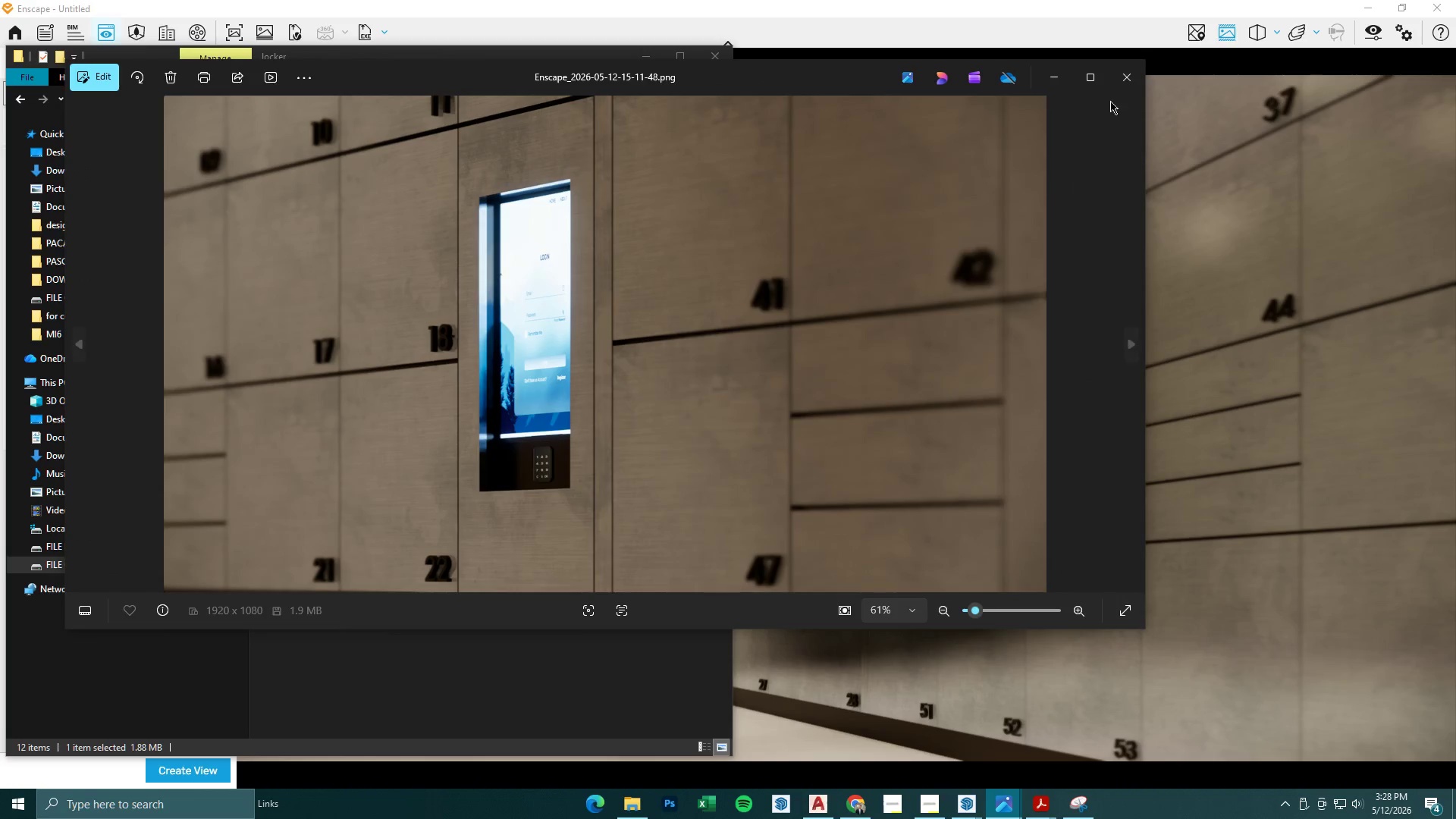 
left_click([1132, 80])
 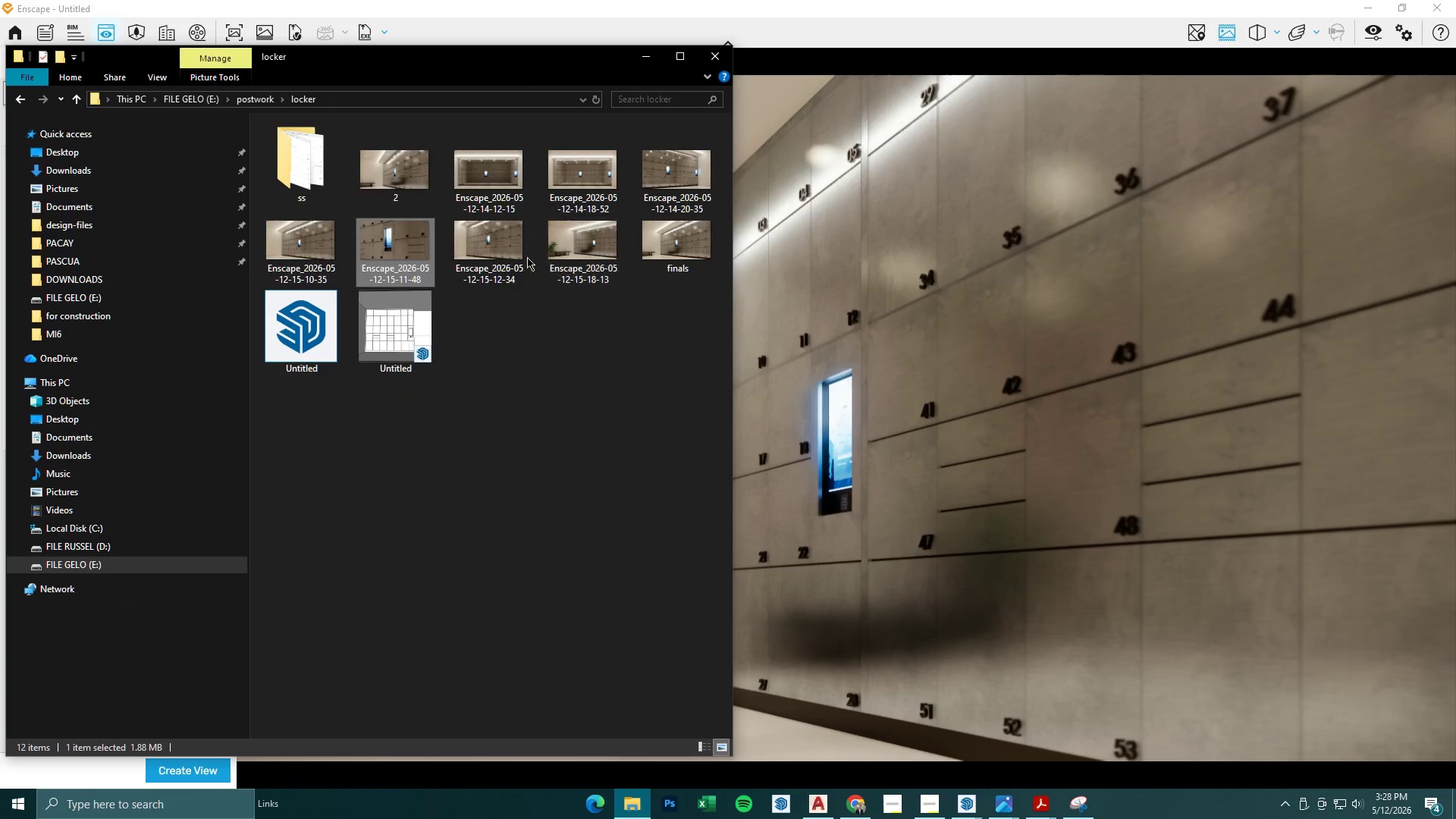 
left_click([497, 260])
 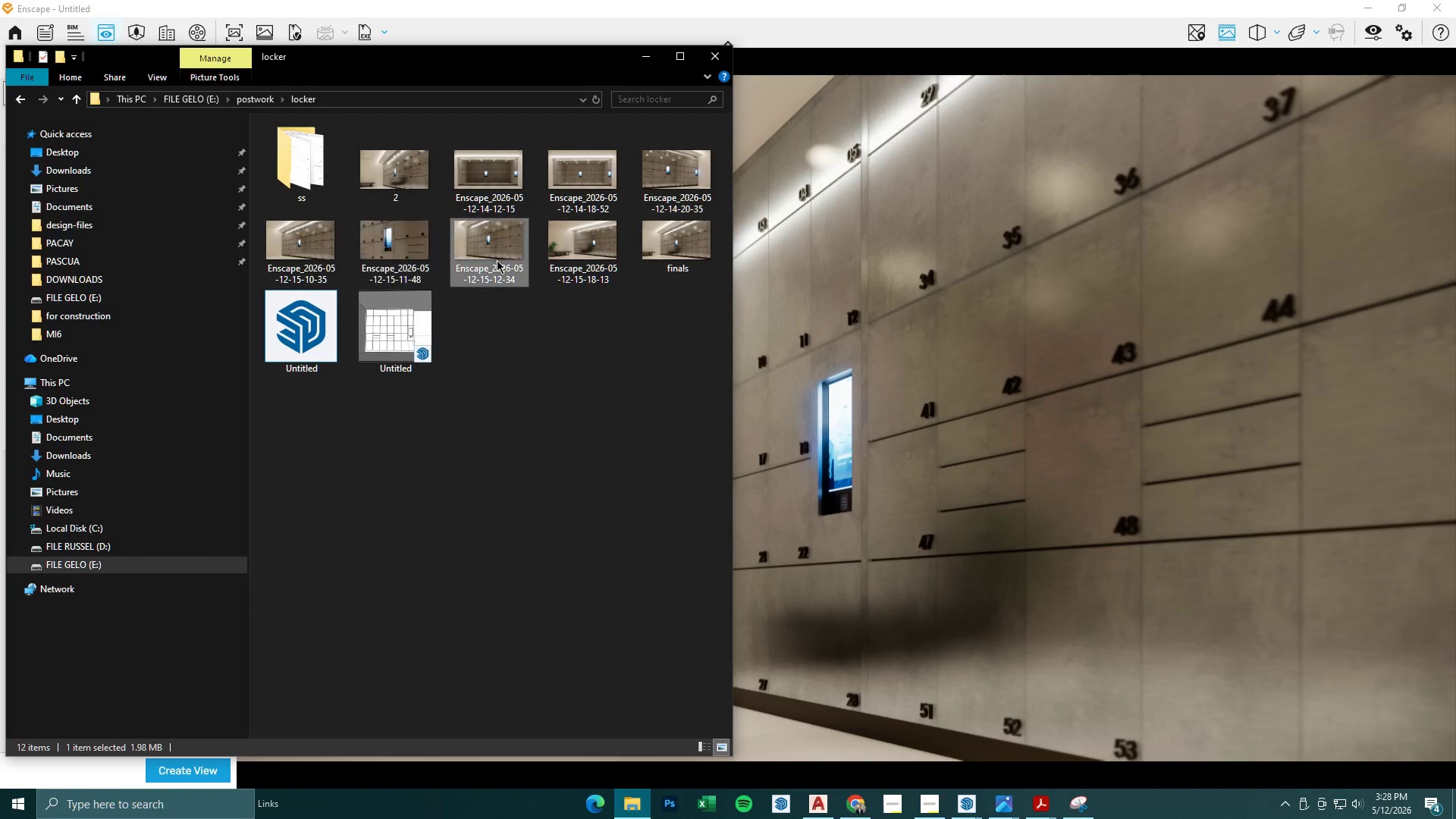 
key(Enter)
 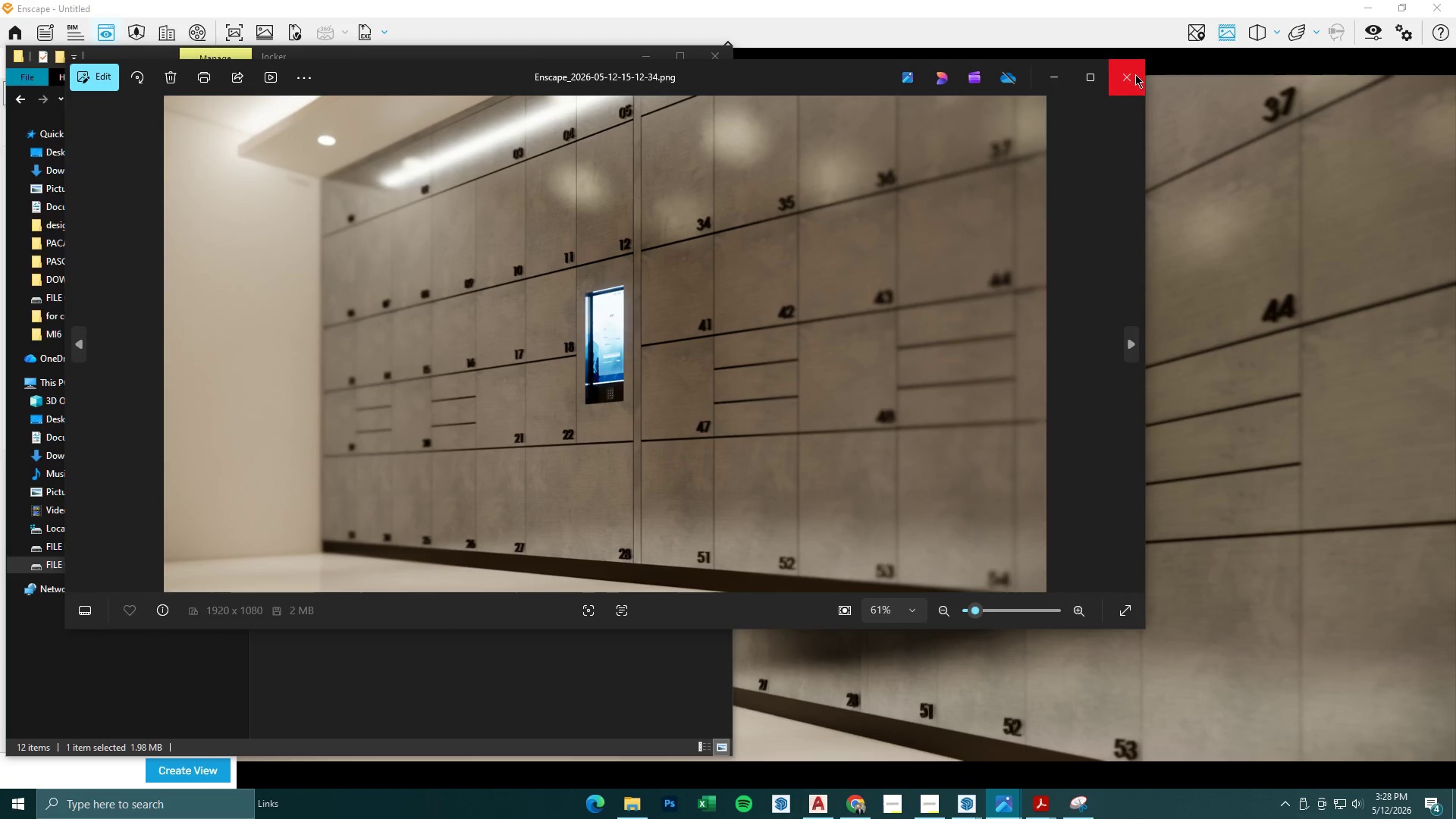 
left_click([1134, 73])
 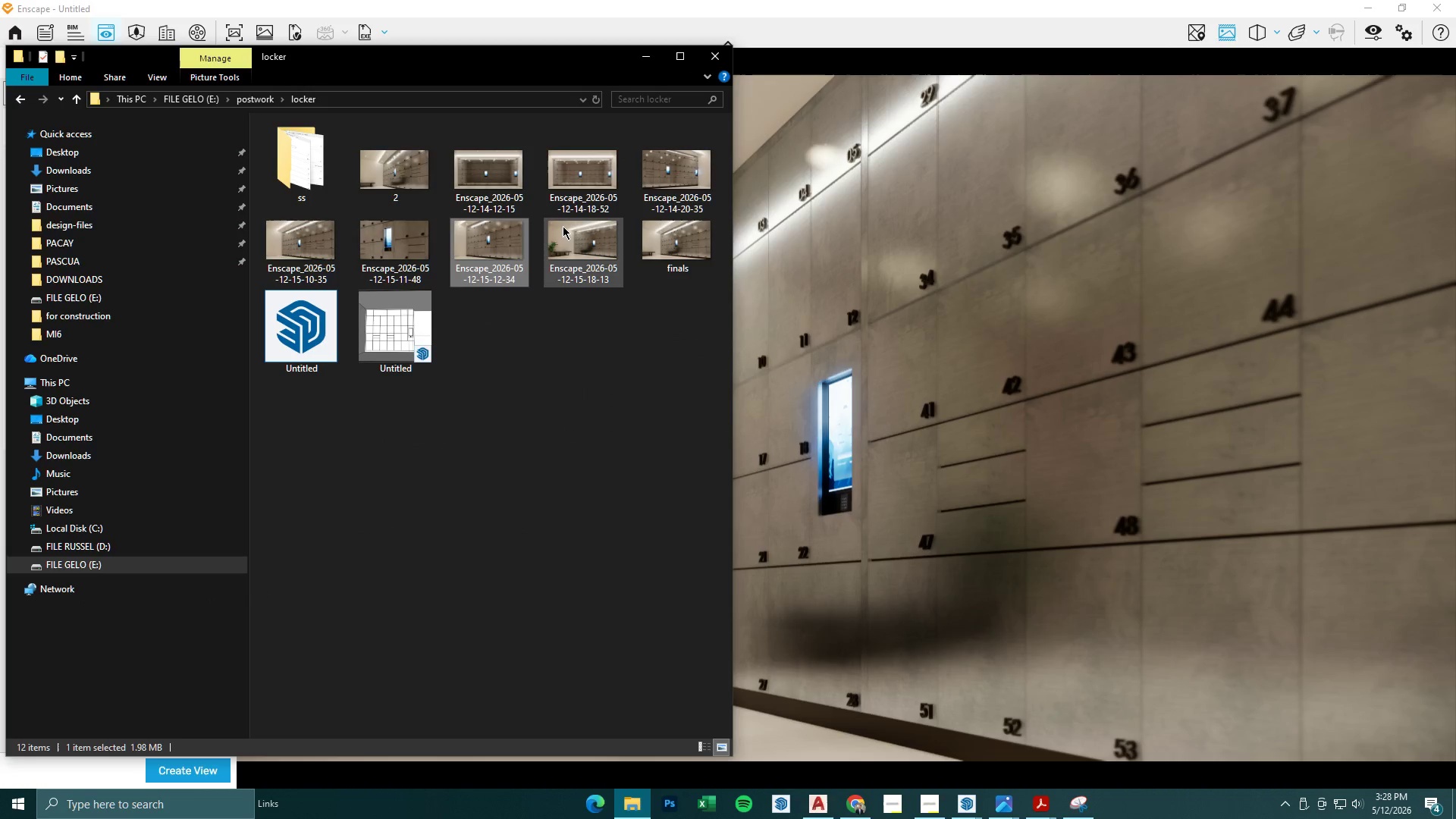 
left_click([594, 177])
 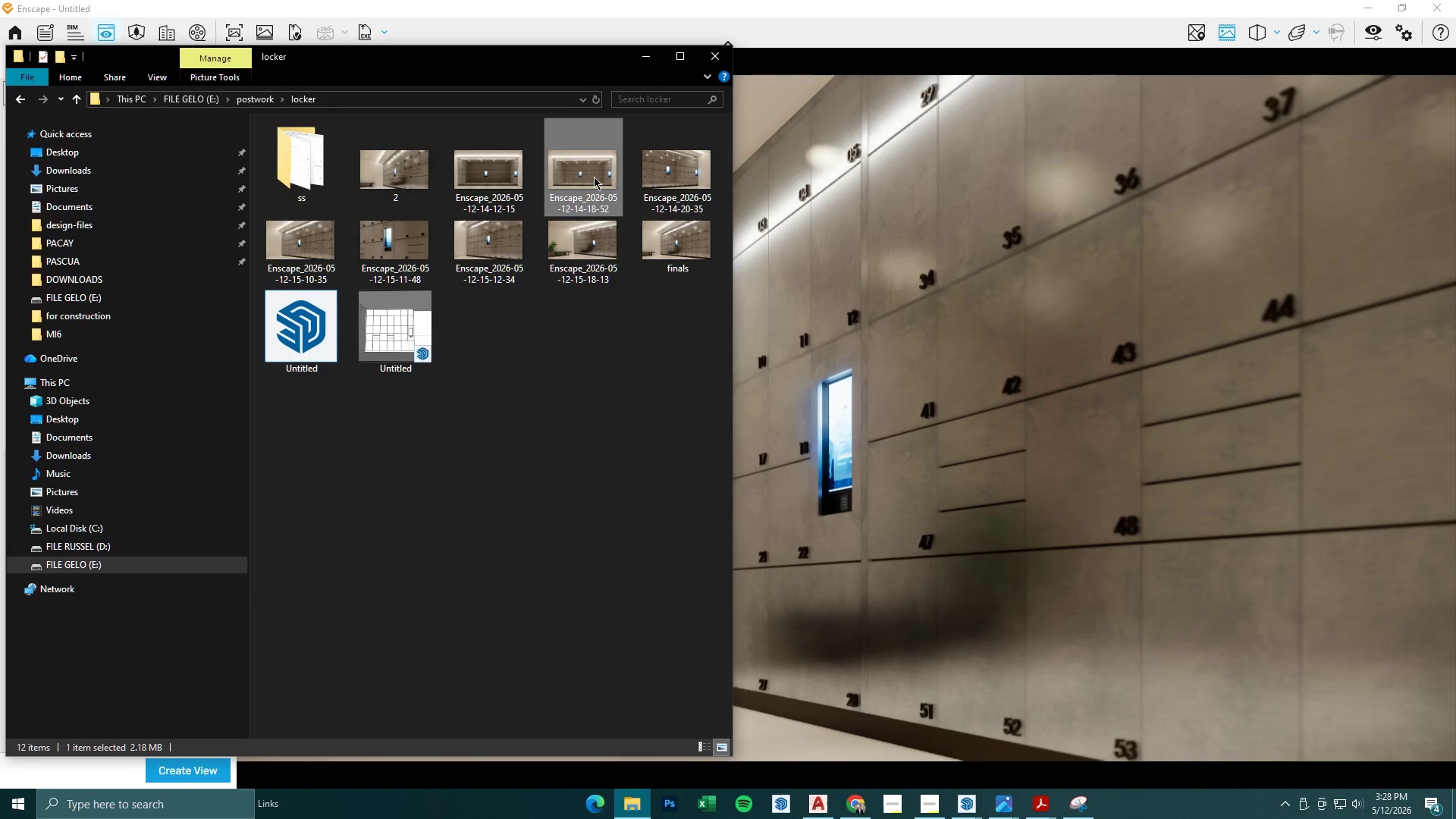 
key(Enter)
 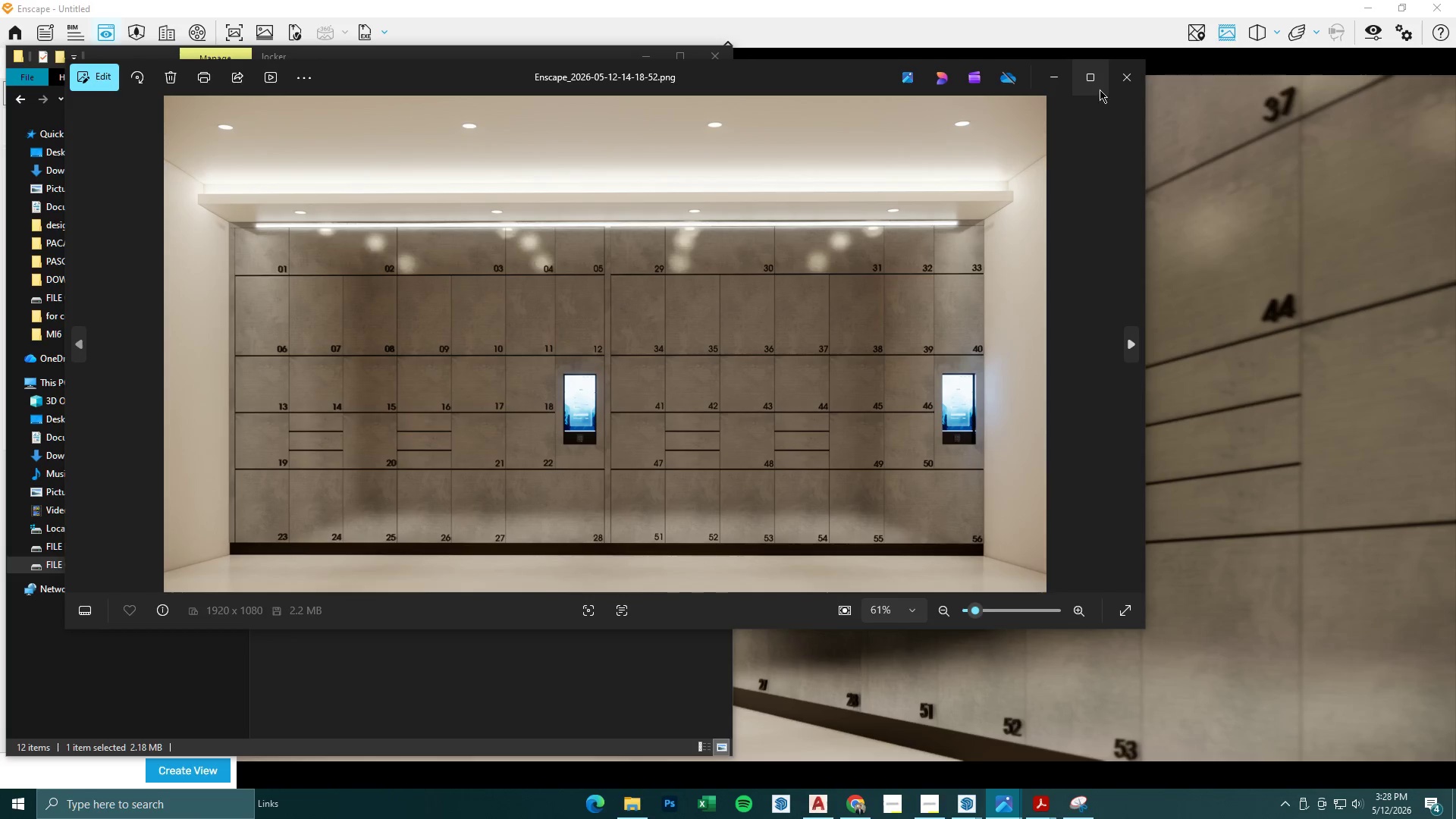 
left_click([1128, 76])
 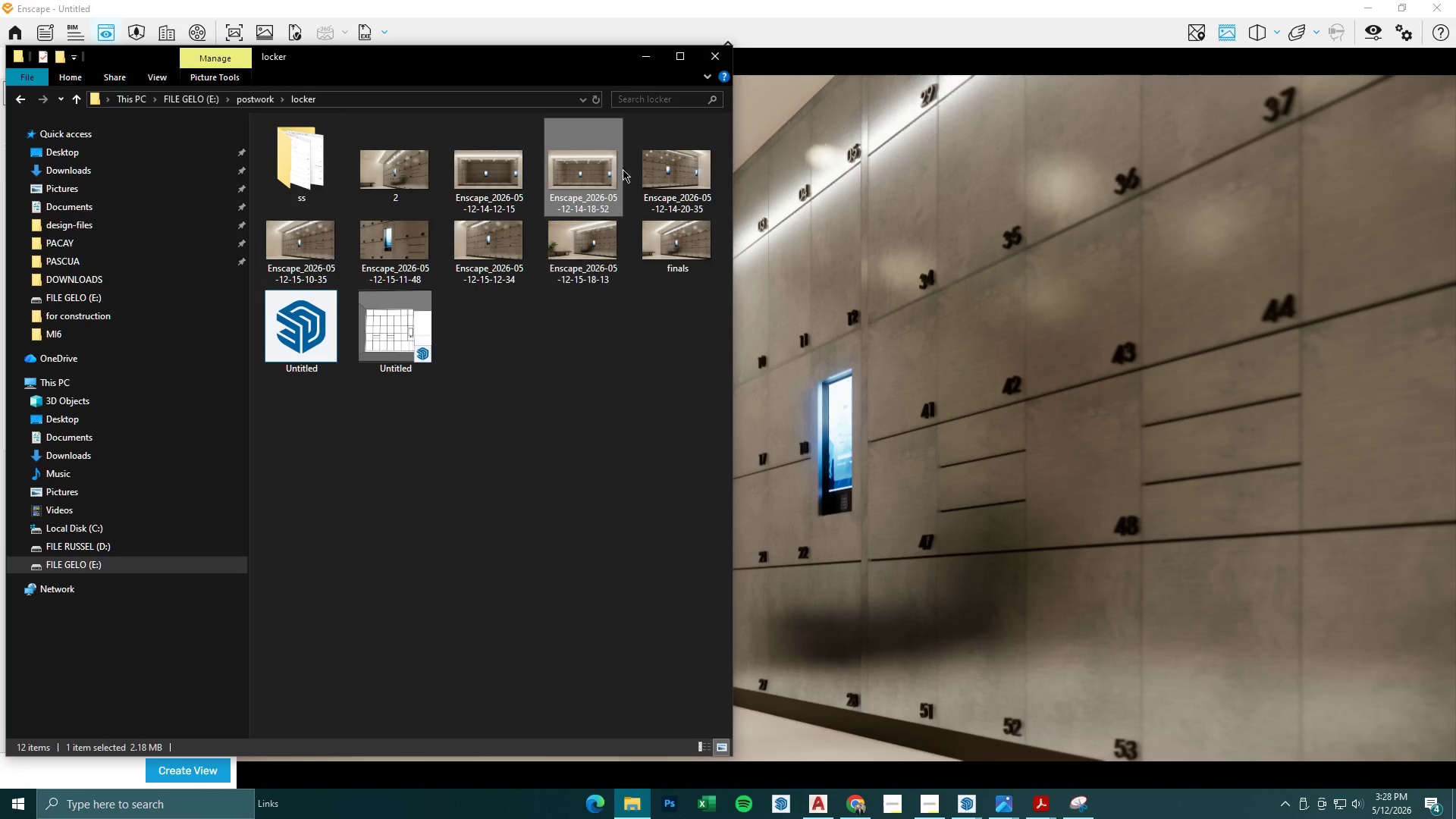 
key(Enter)
 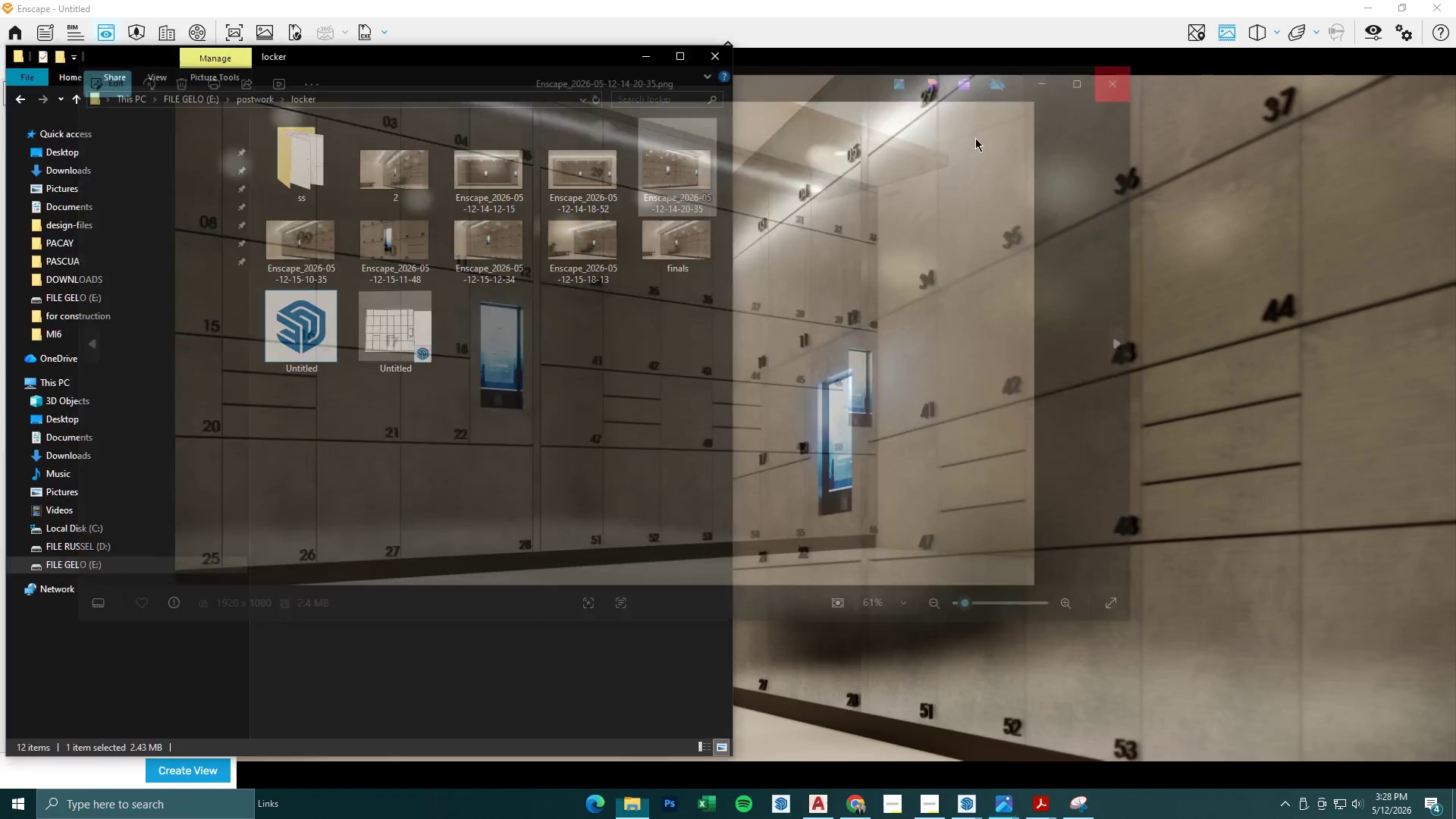 
left_click([629, 246])
 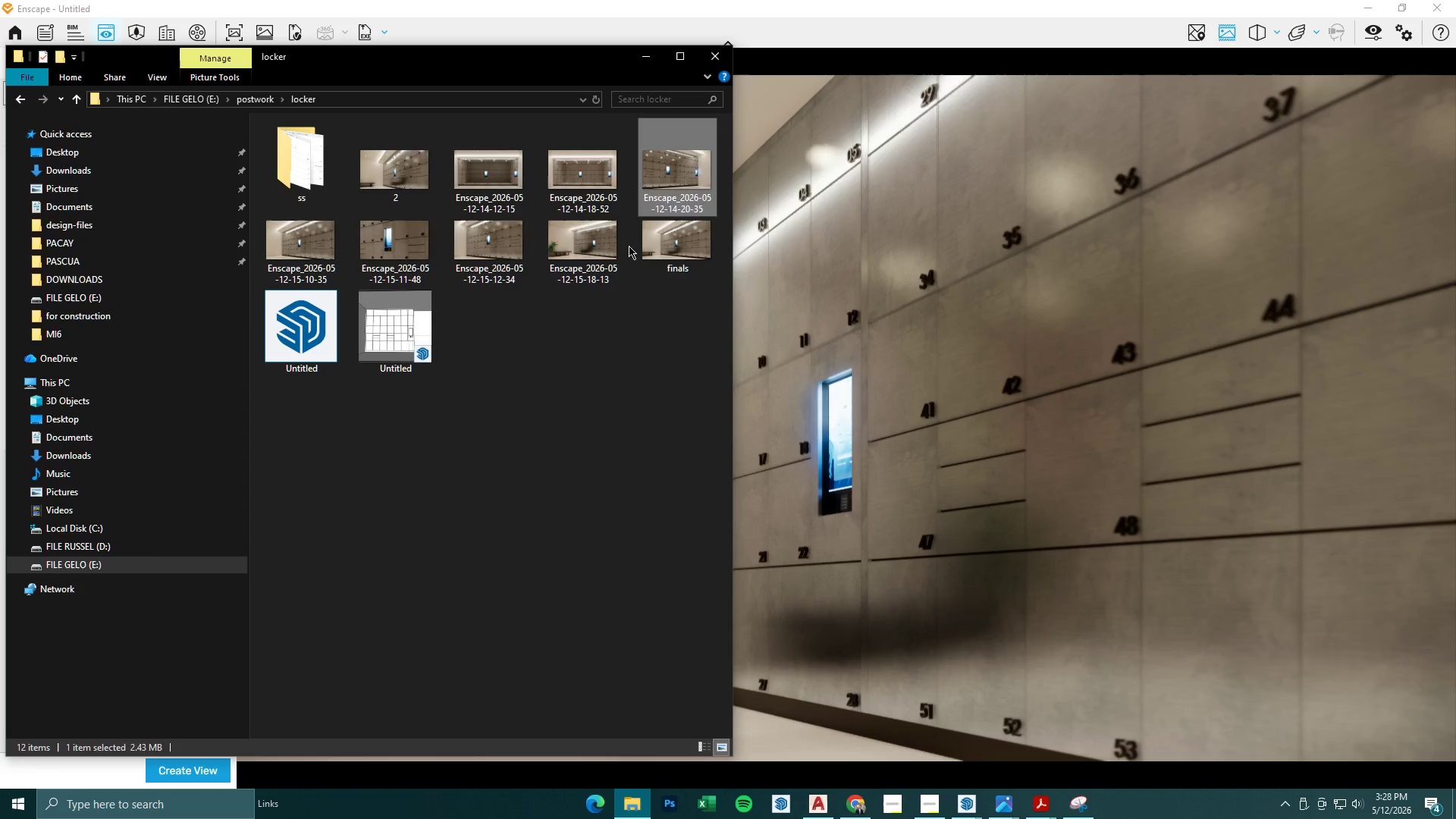 
key(Enter)
 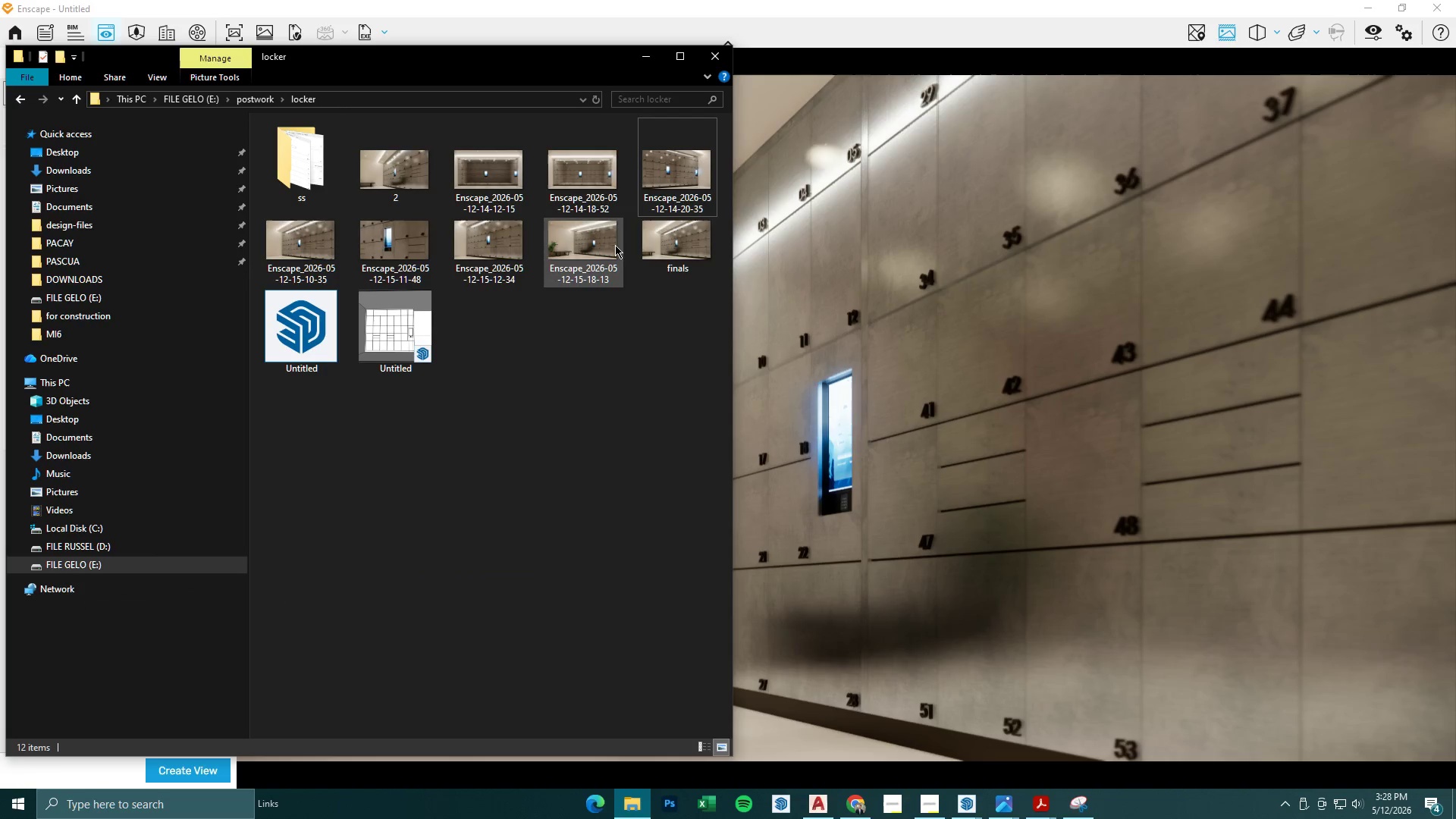 
left_click([658, 239])
 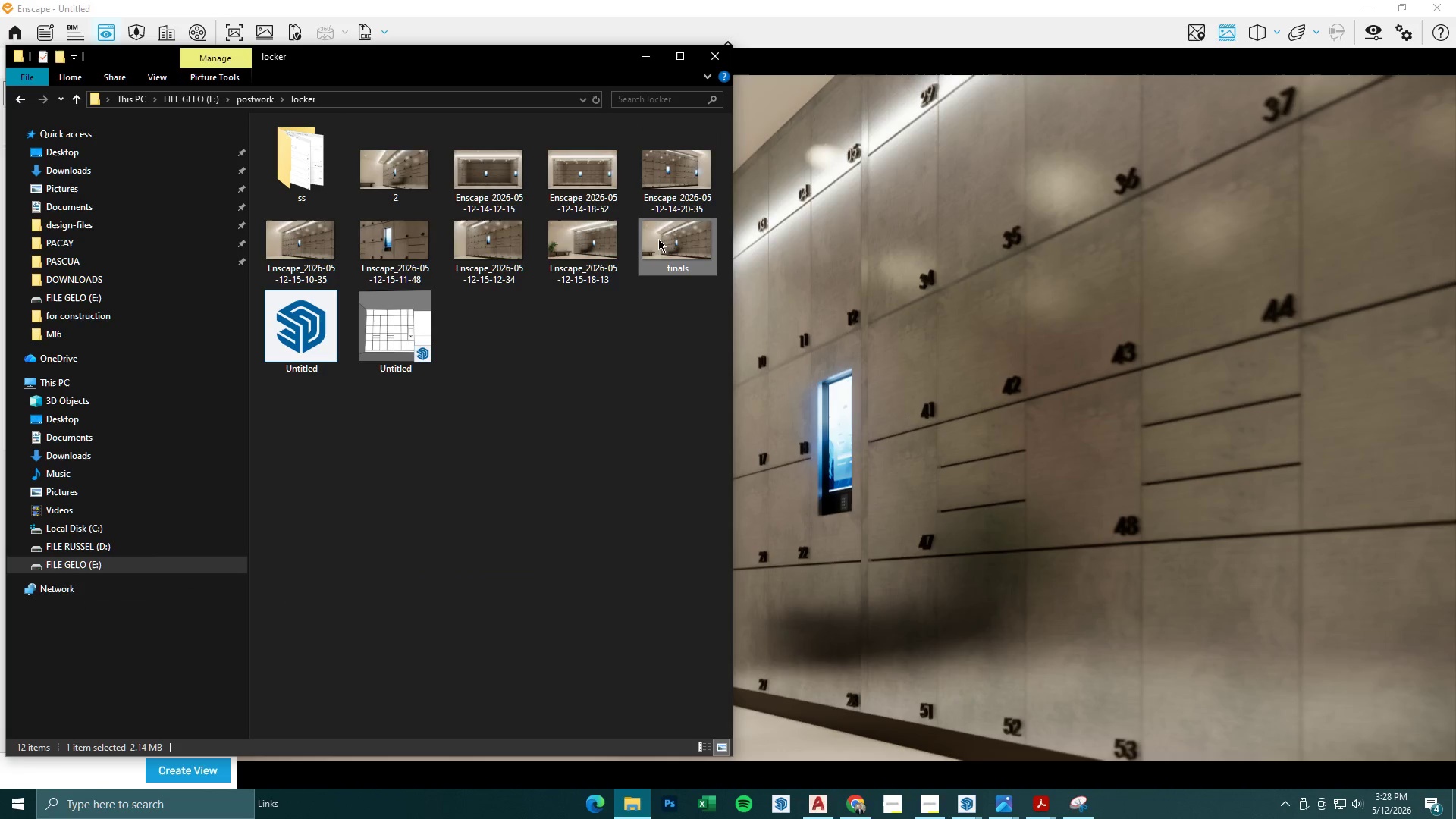 
key(Enter)
 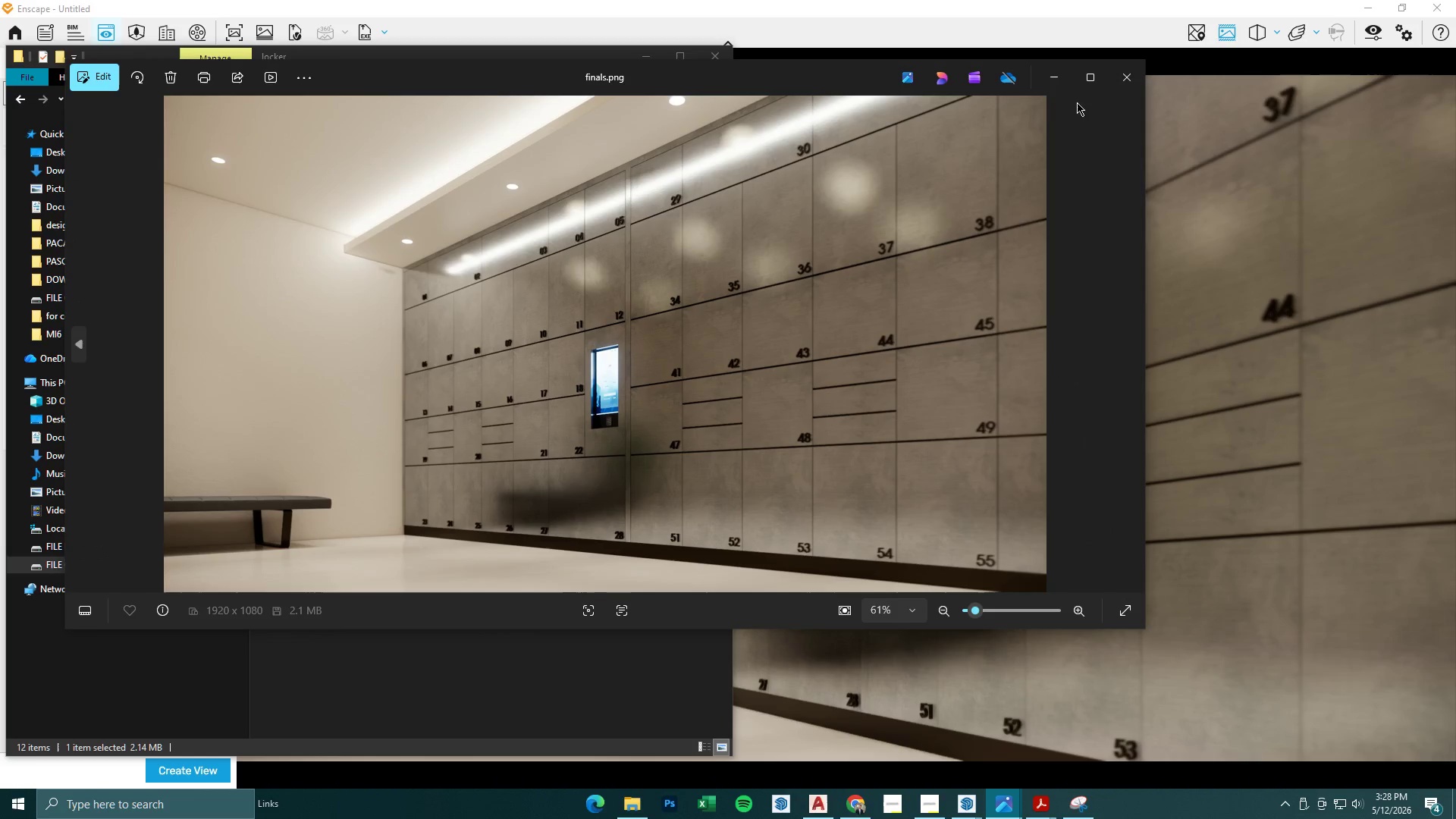 
left_click([1125, 80])
 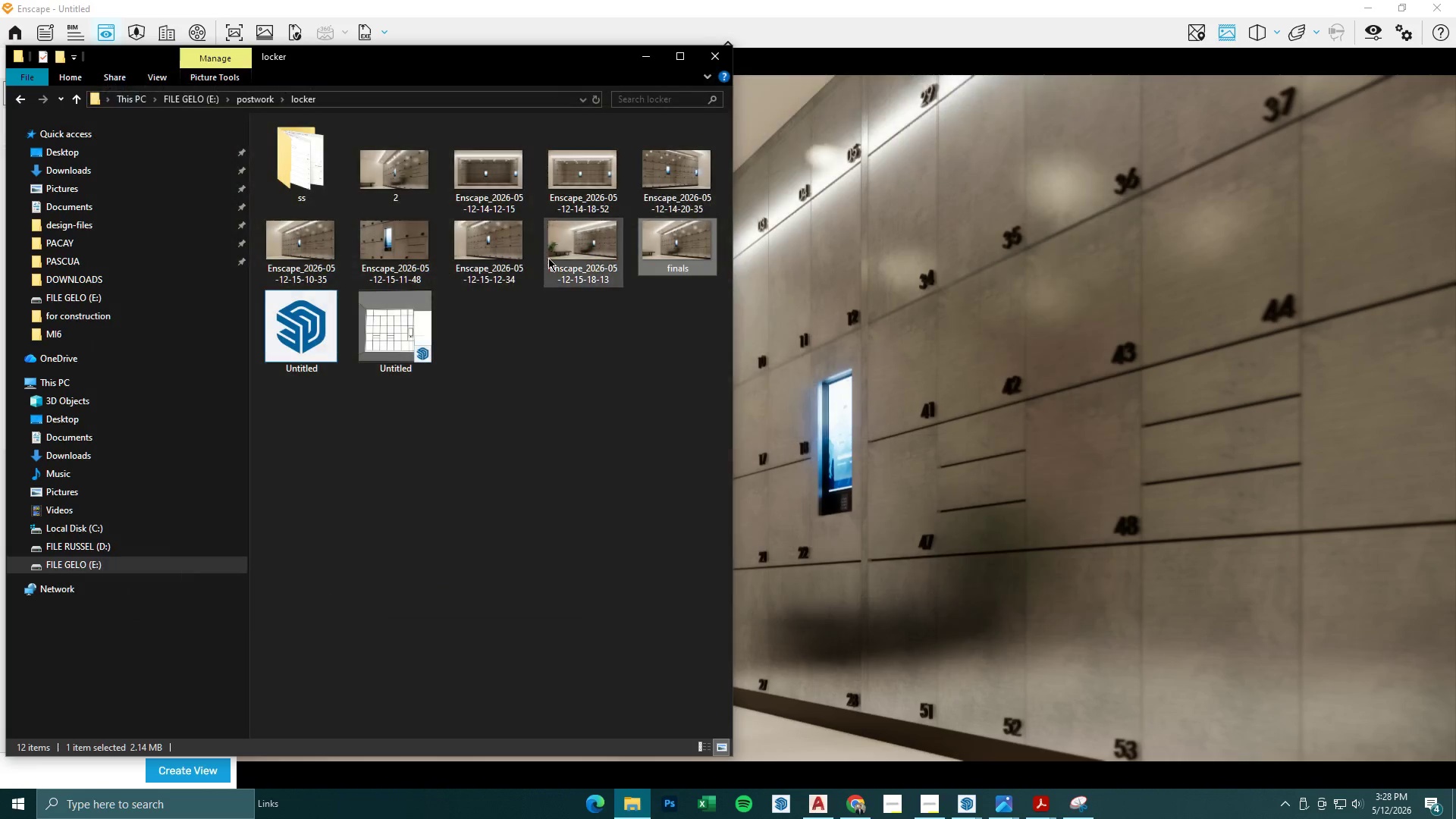 
left_click([548, 258])
 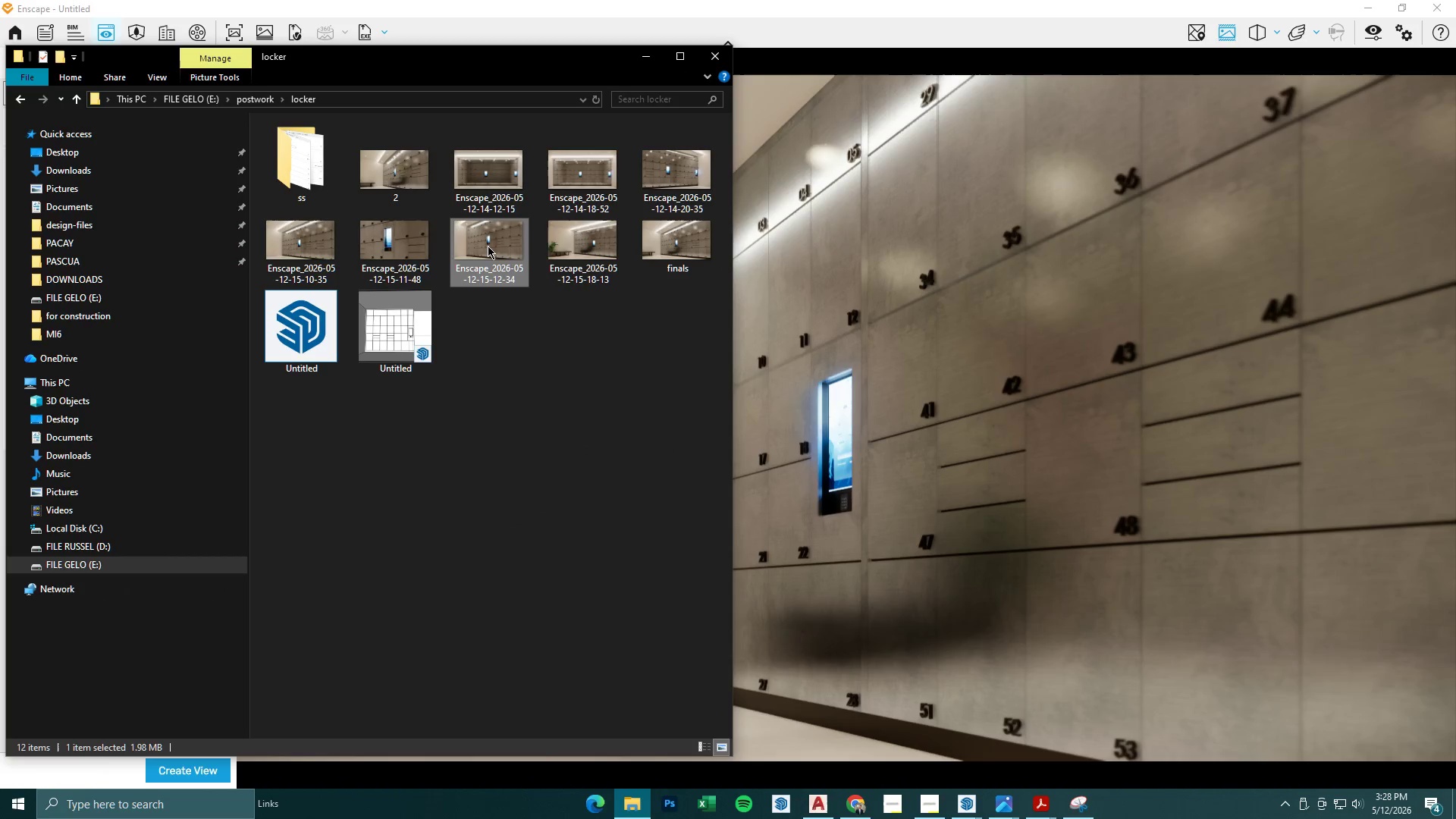 
double_click([602, 229])
 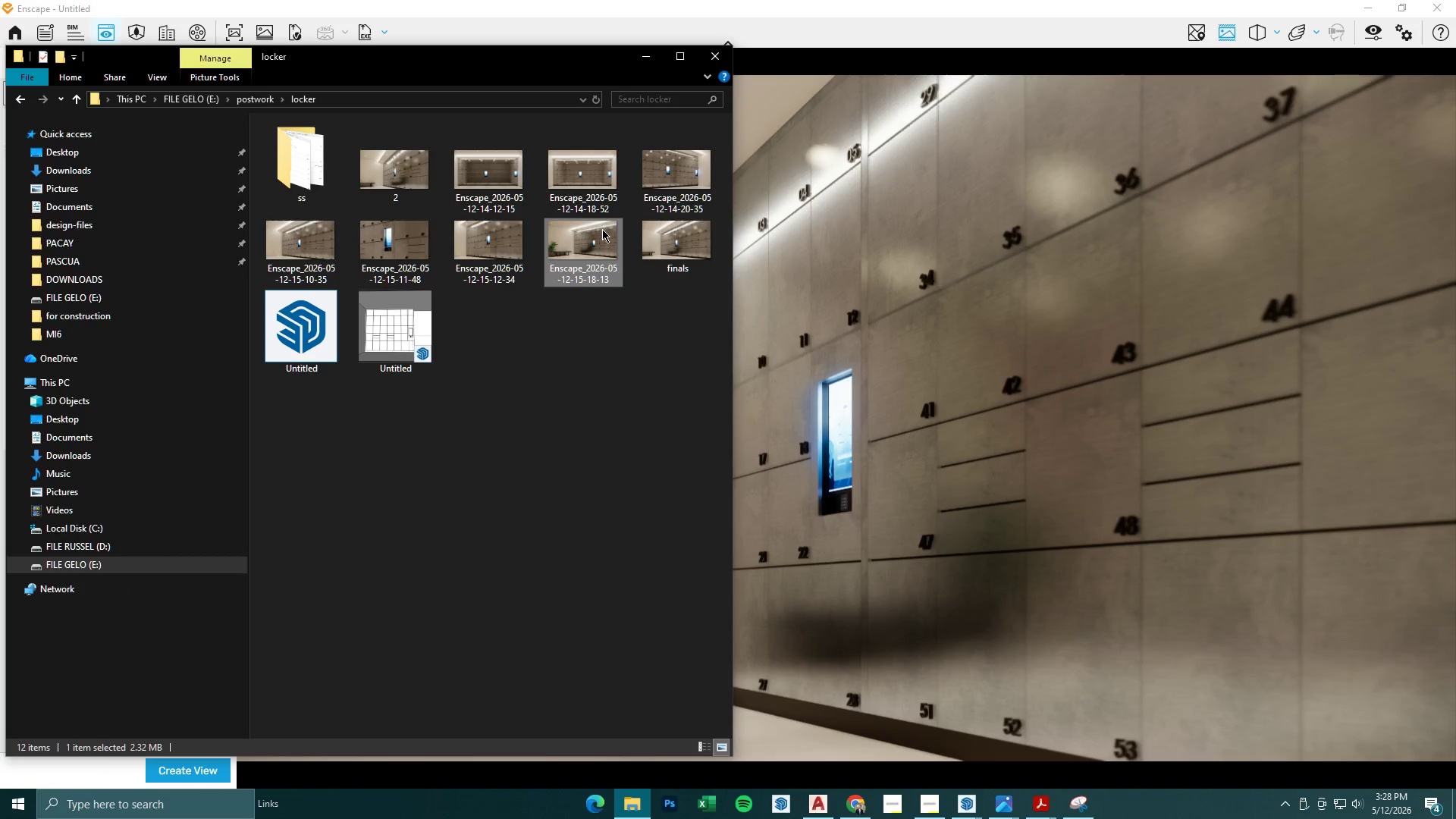 
key(Enter)
 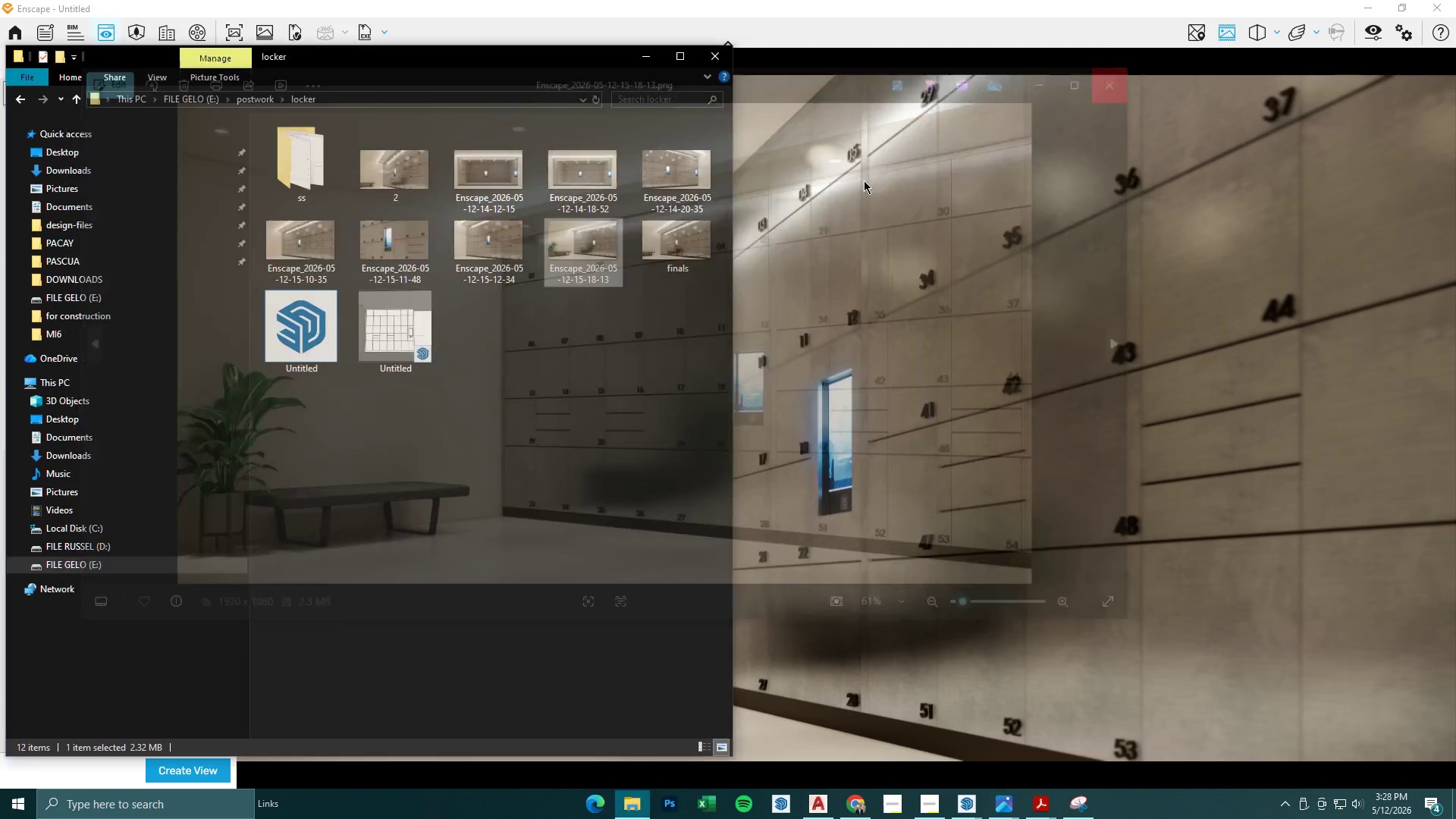 
left_click([686, 243])
 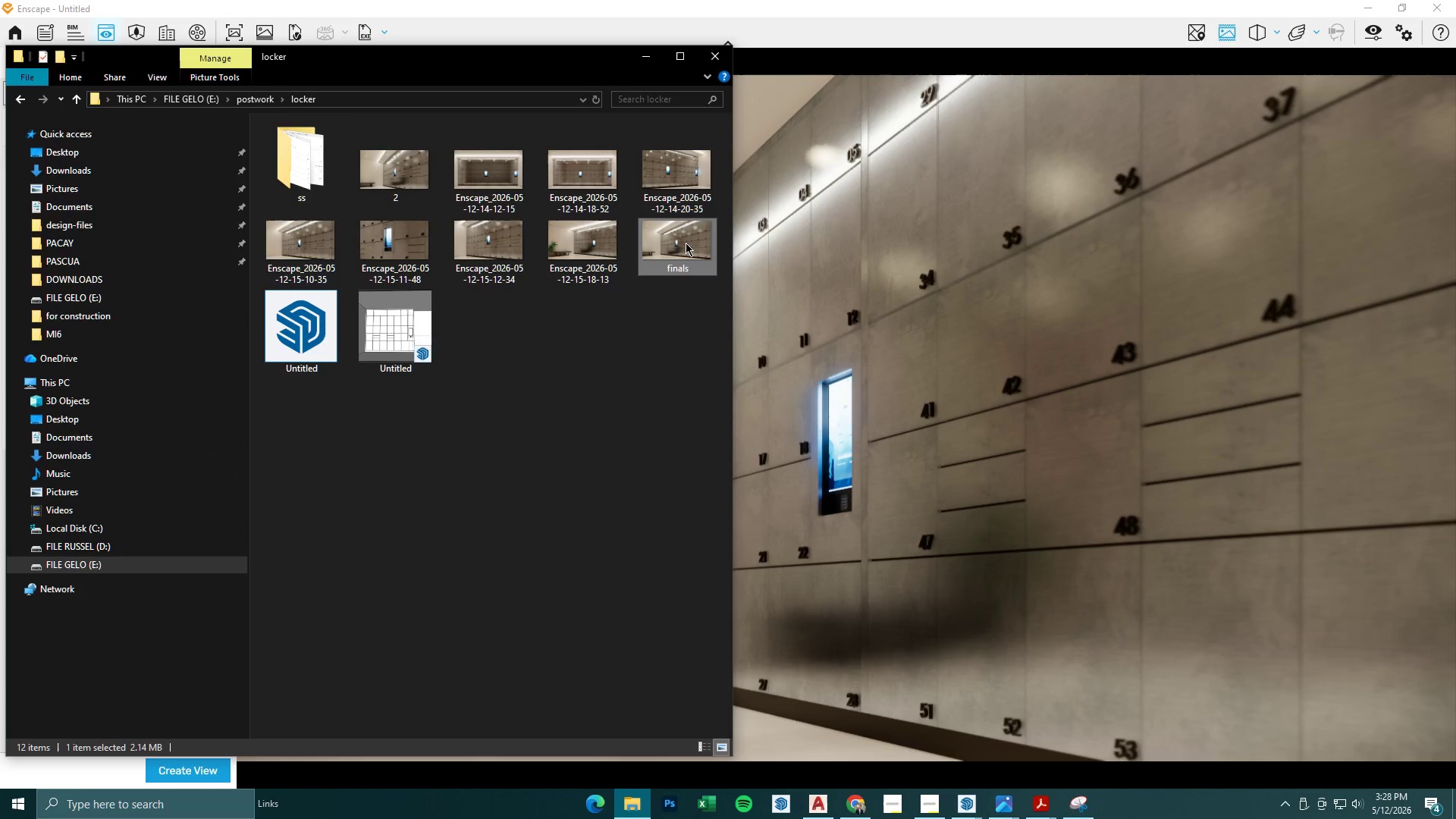 
key(Enter)
 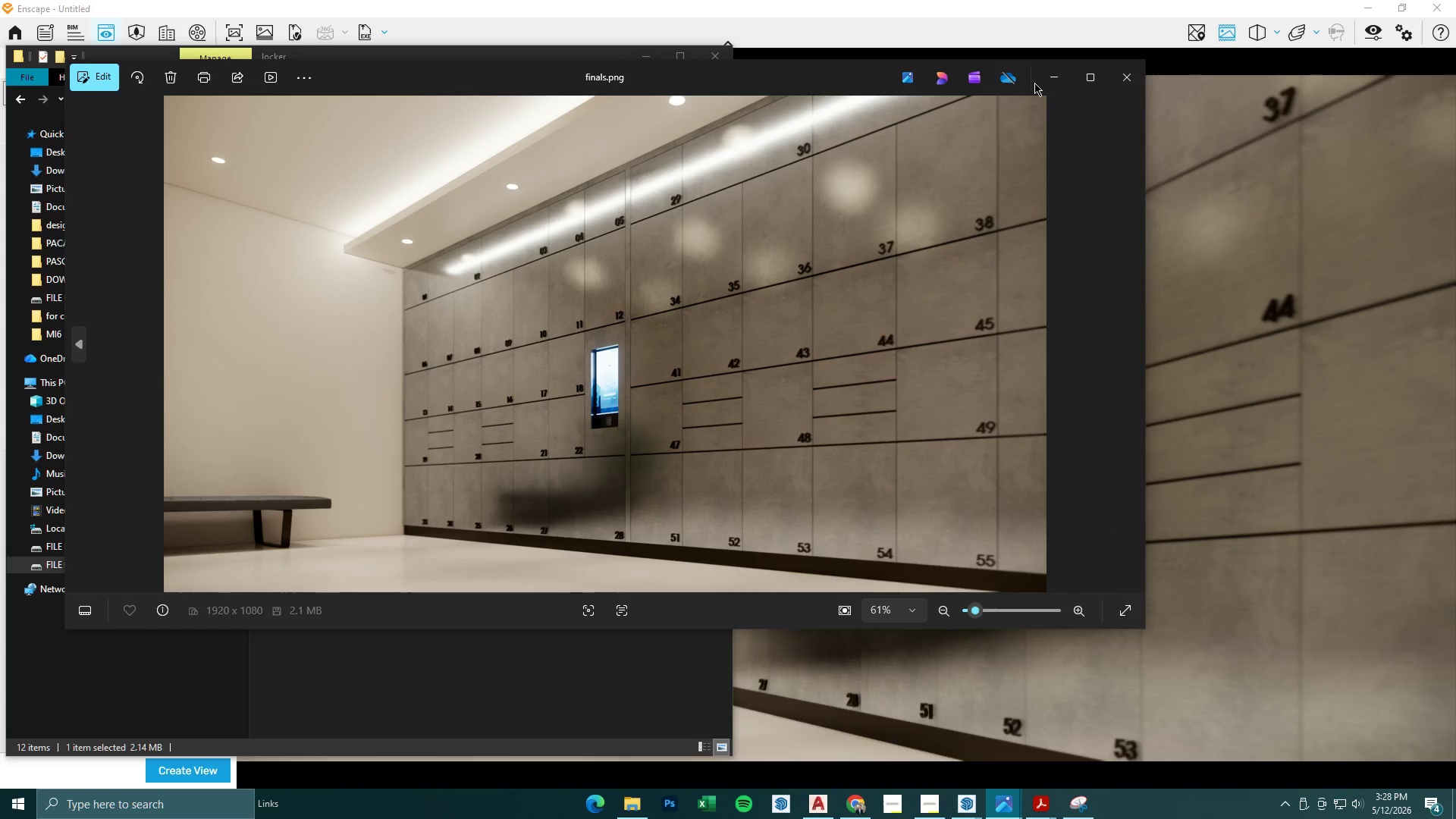 
left_click([624, 381])
 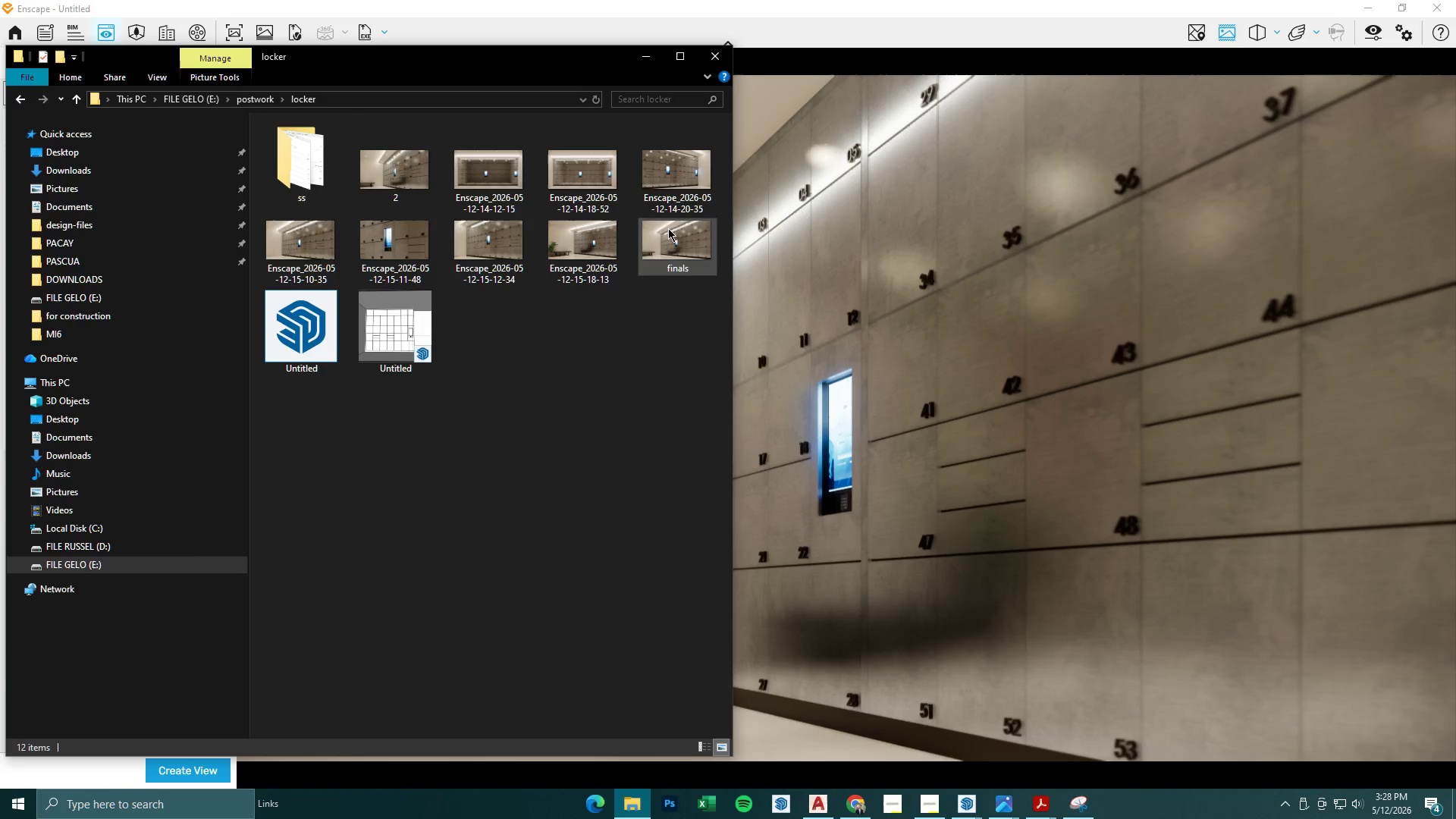 
double_click([675, 228])
 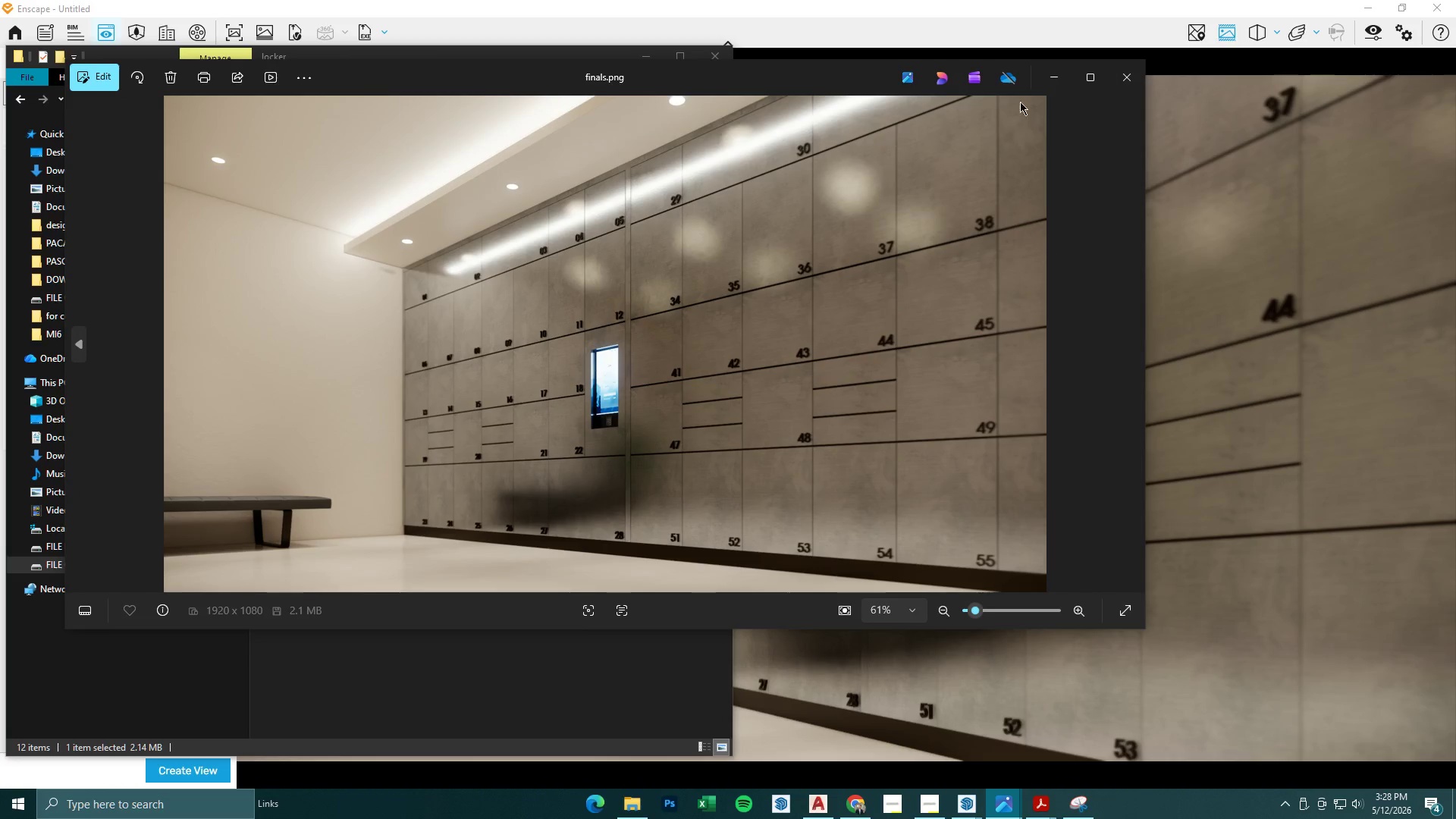 
left_click([1057, 74])
 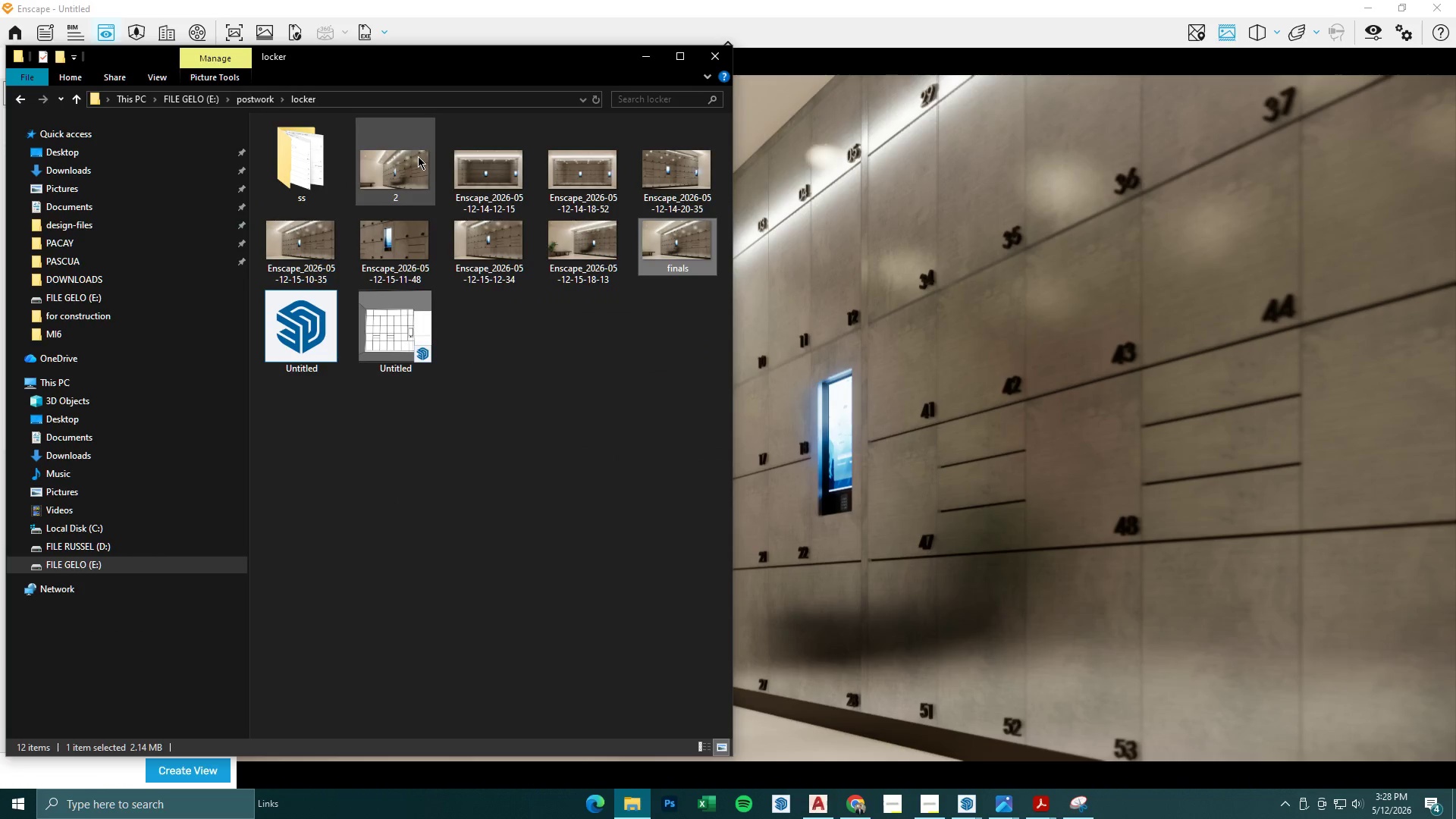 
double_click([418, 156])
 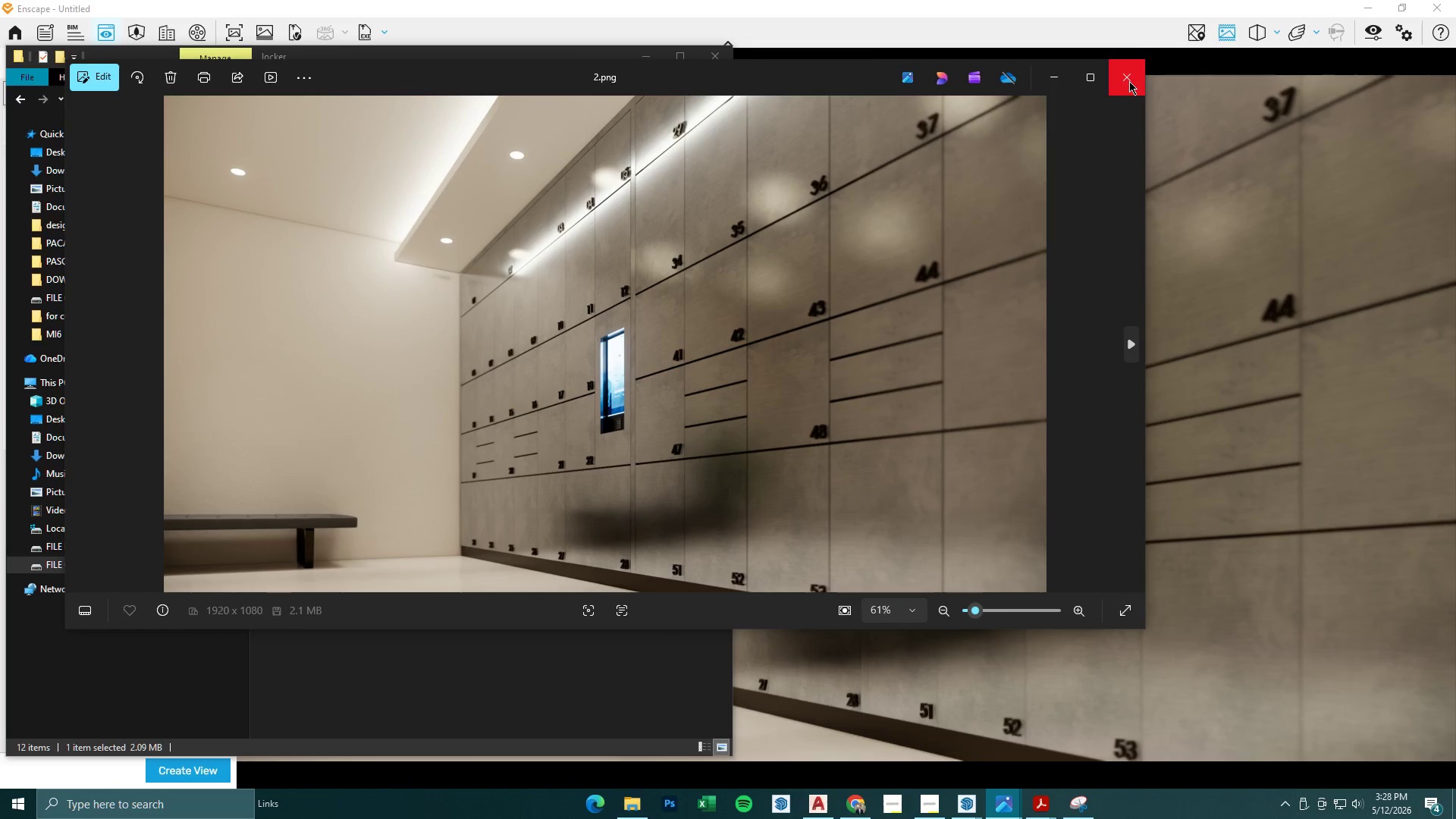 
left_click([1136, 81])
 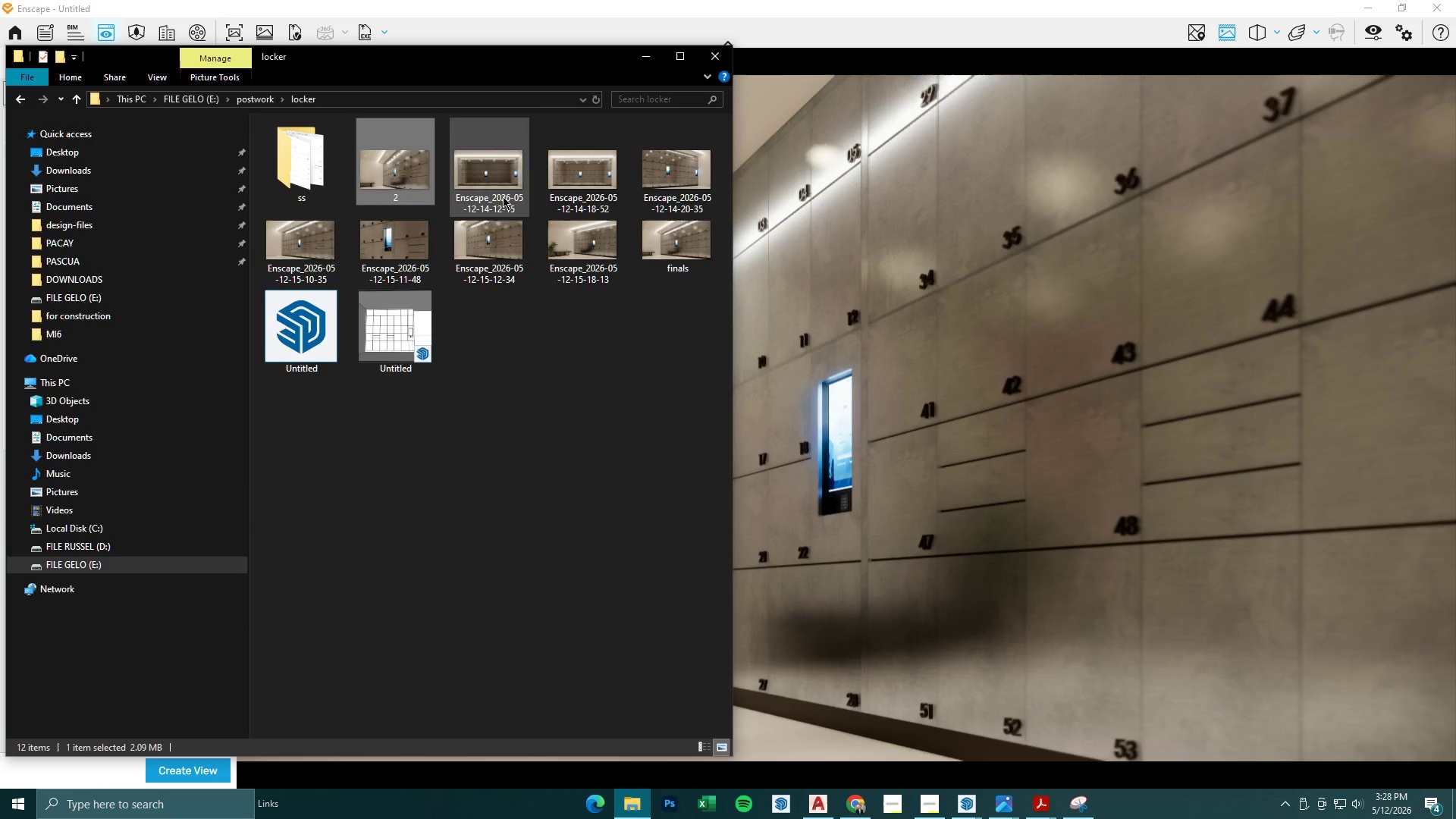 
right_click([516, 327])
 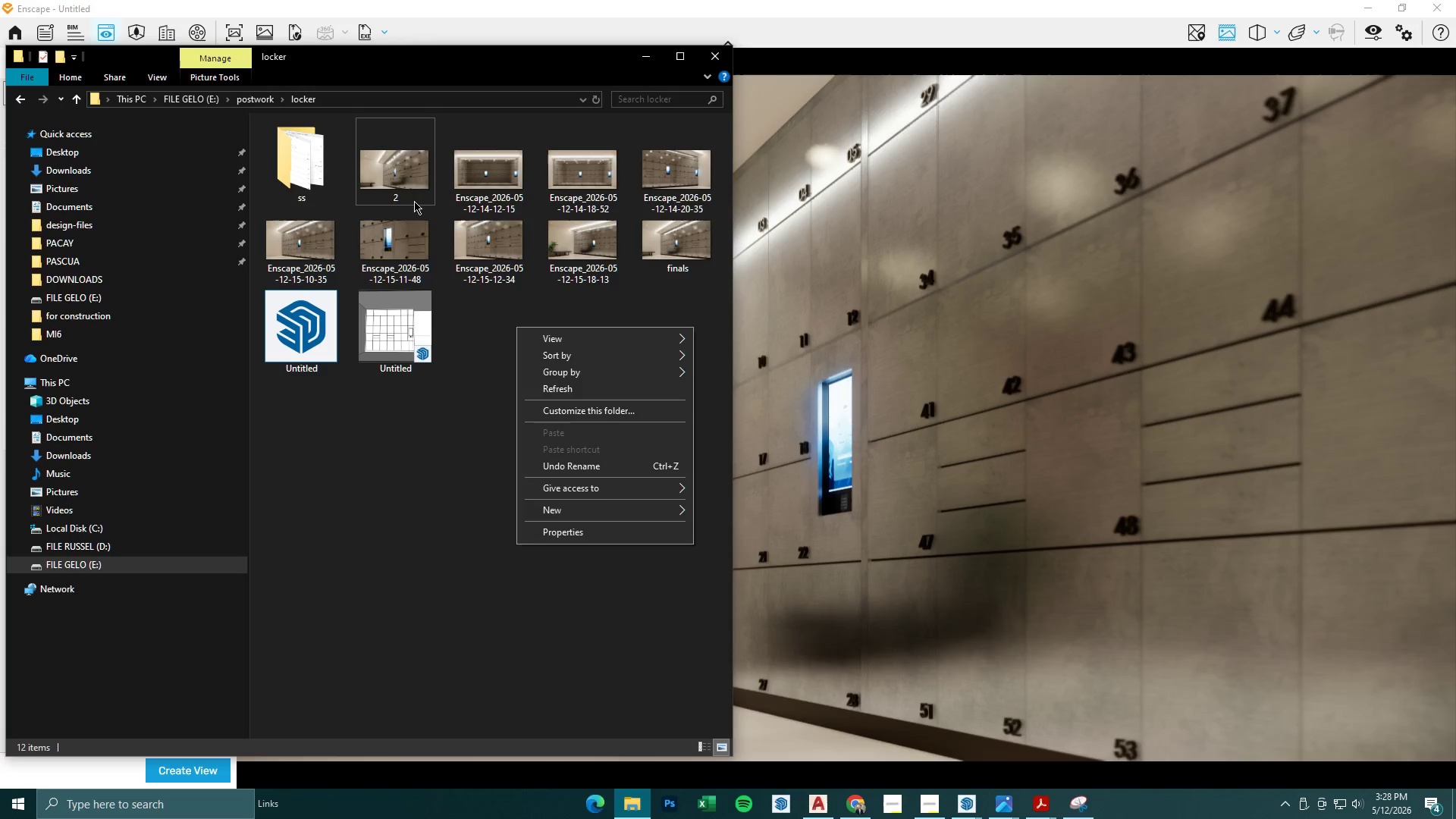 
left_click([600, 508])
 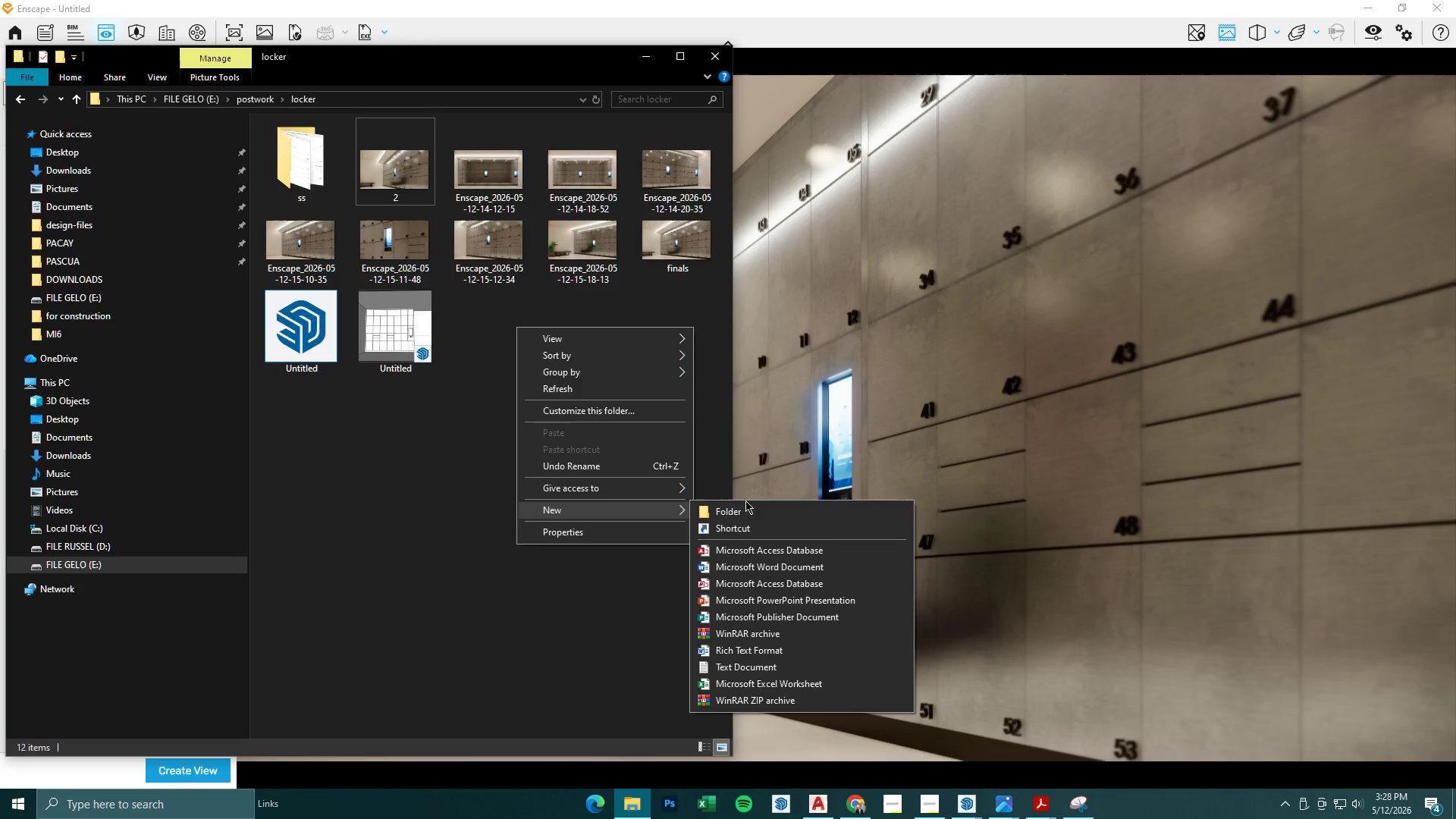 
left_click([747, 510])
 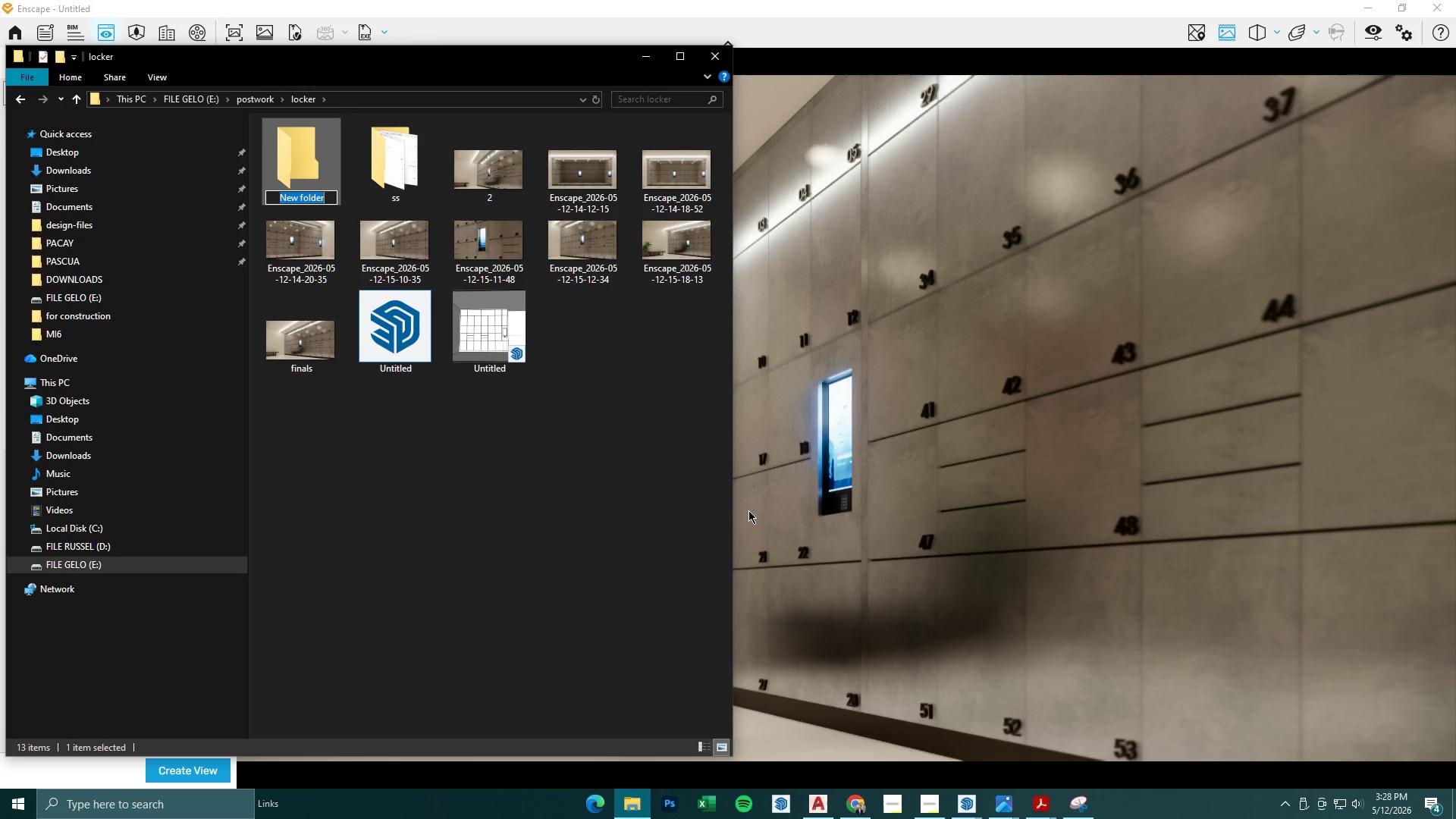 
type(finals)
 